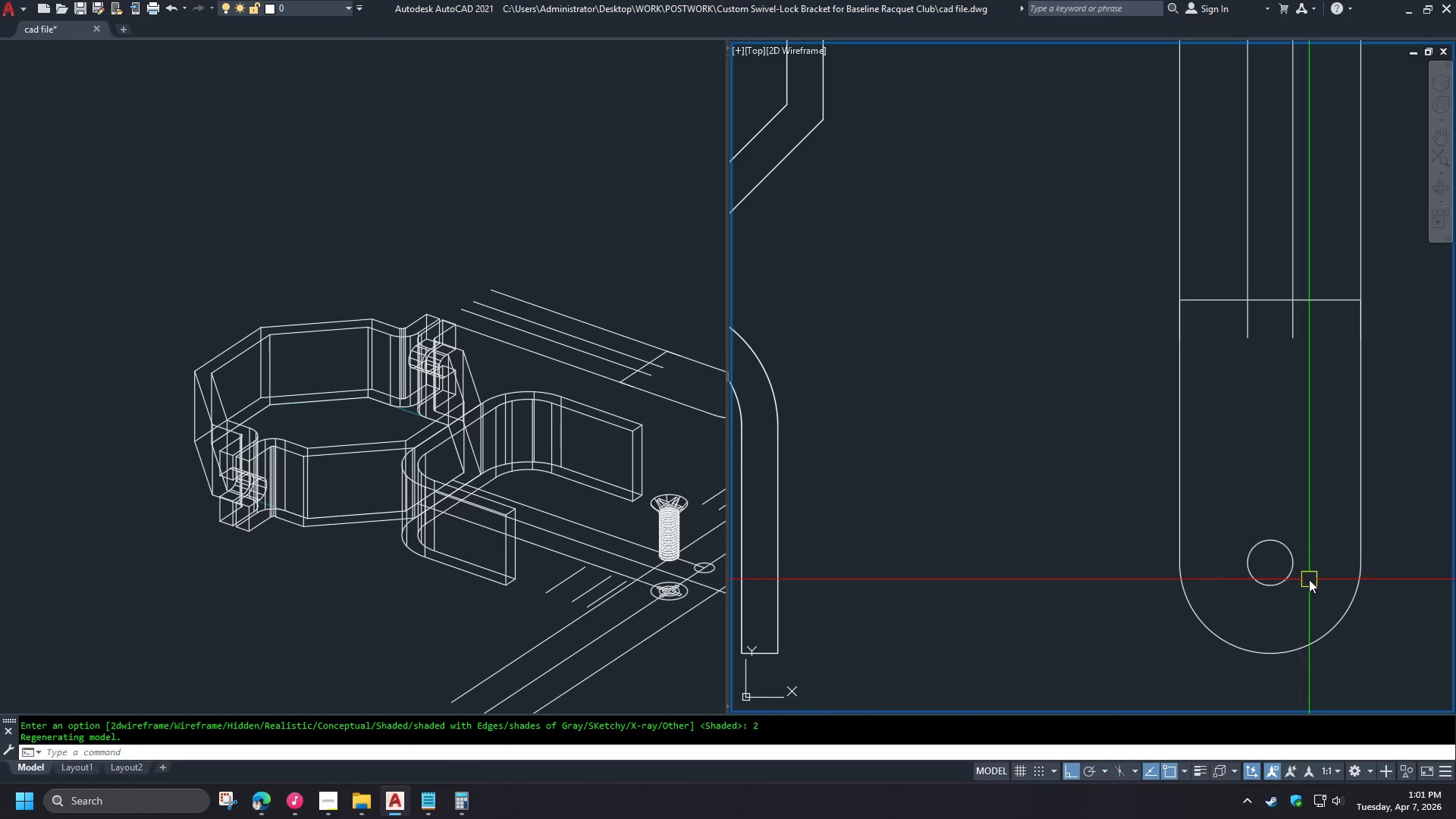 
left_click([412, 613])
 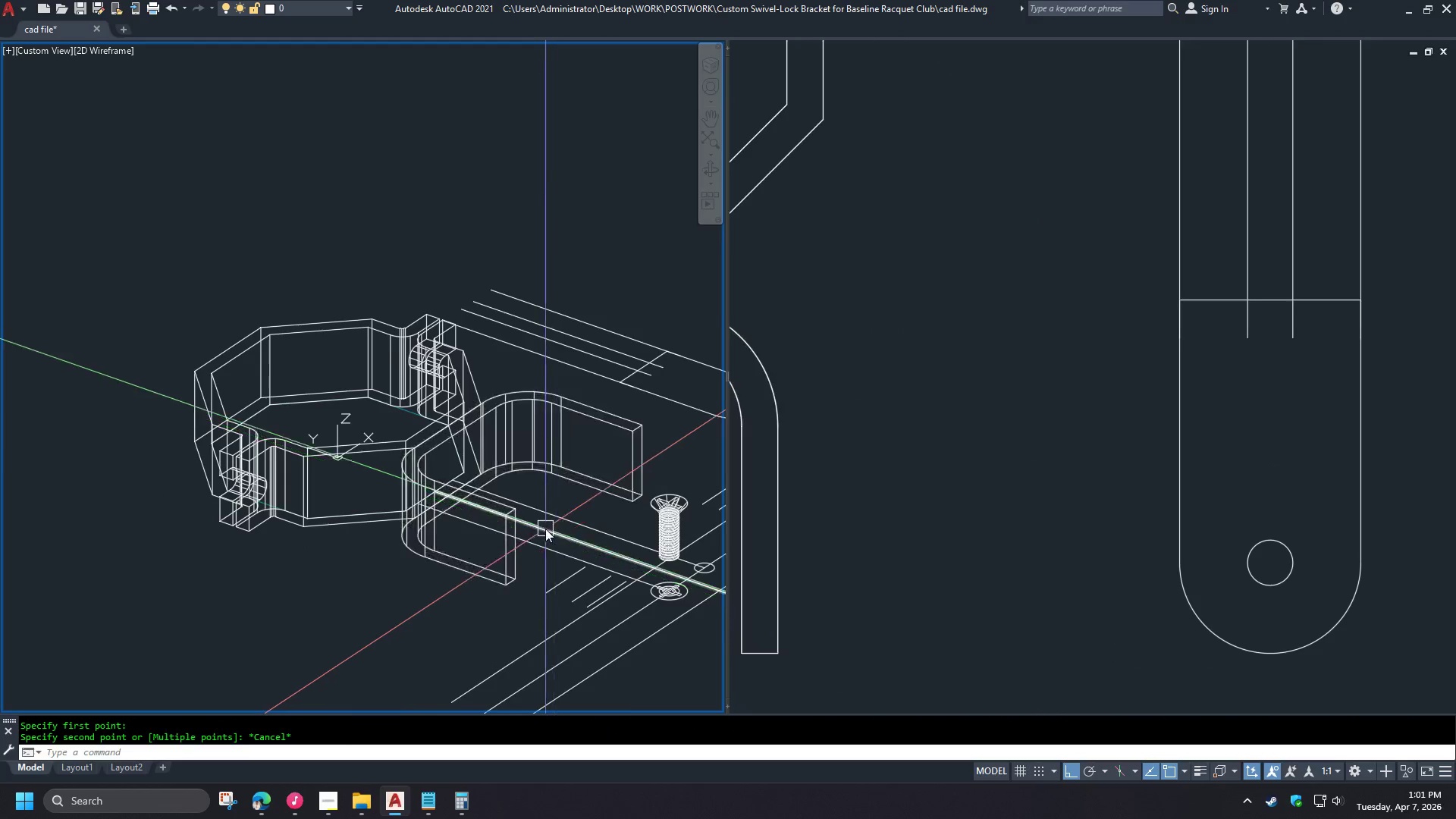 
type(fil)
 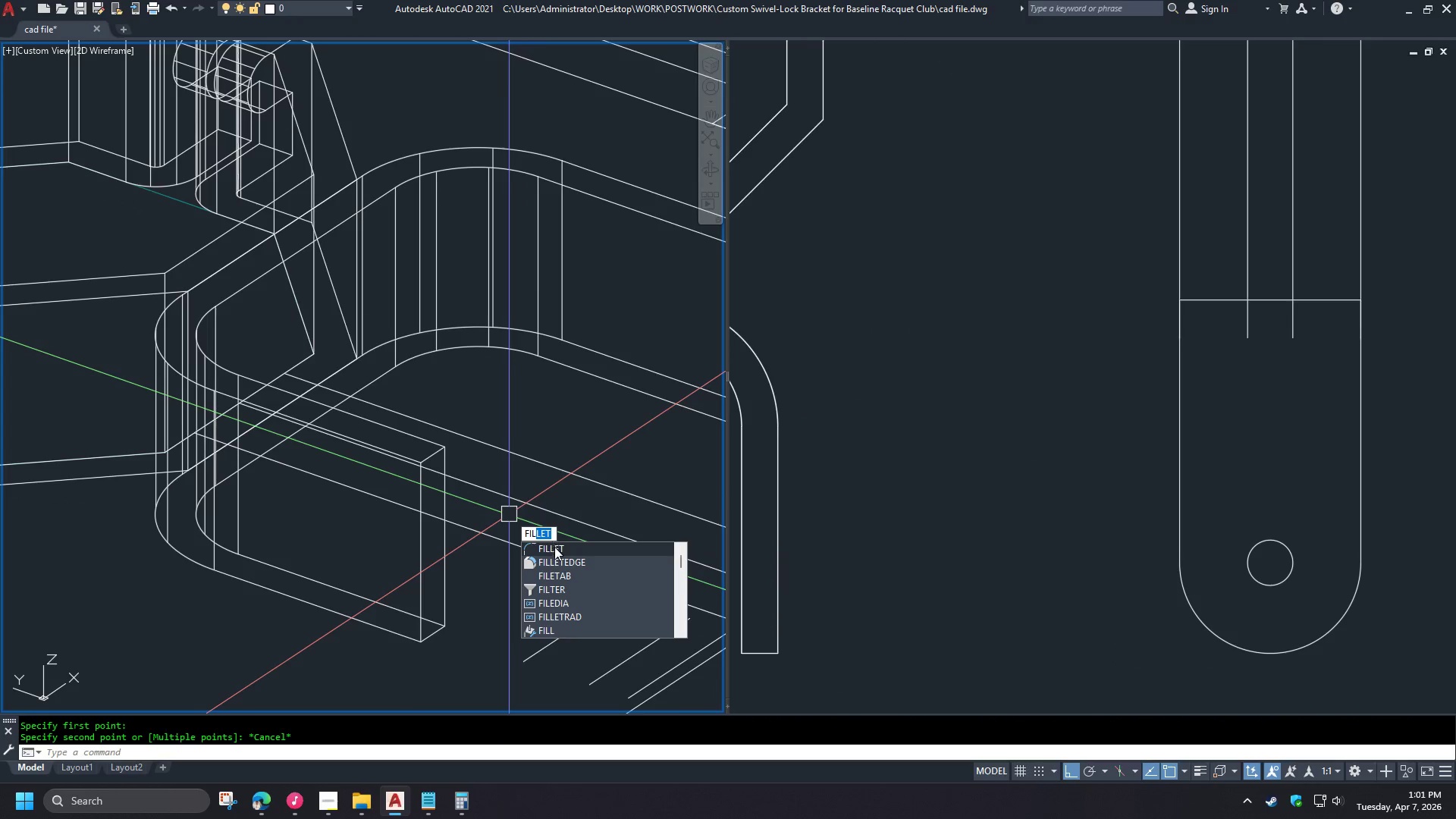 
scroll: coordinate [545, 528], scroll_direction: up, amount: 2.0
 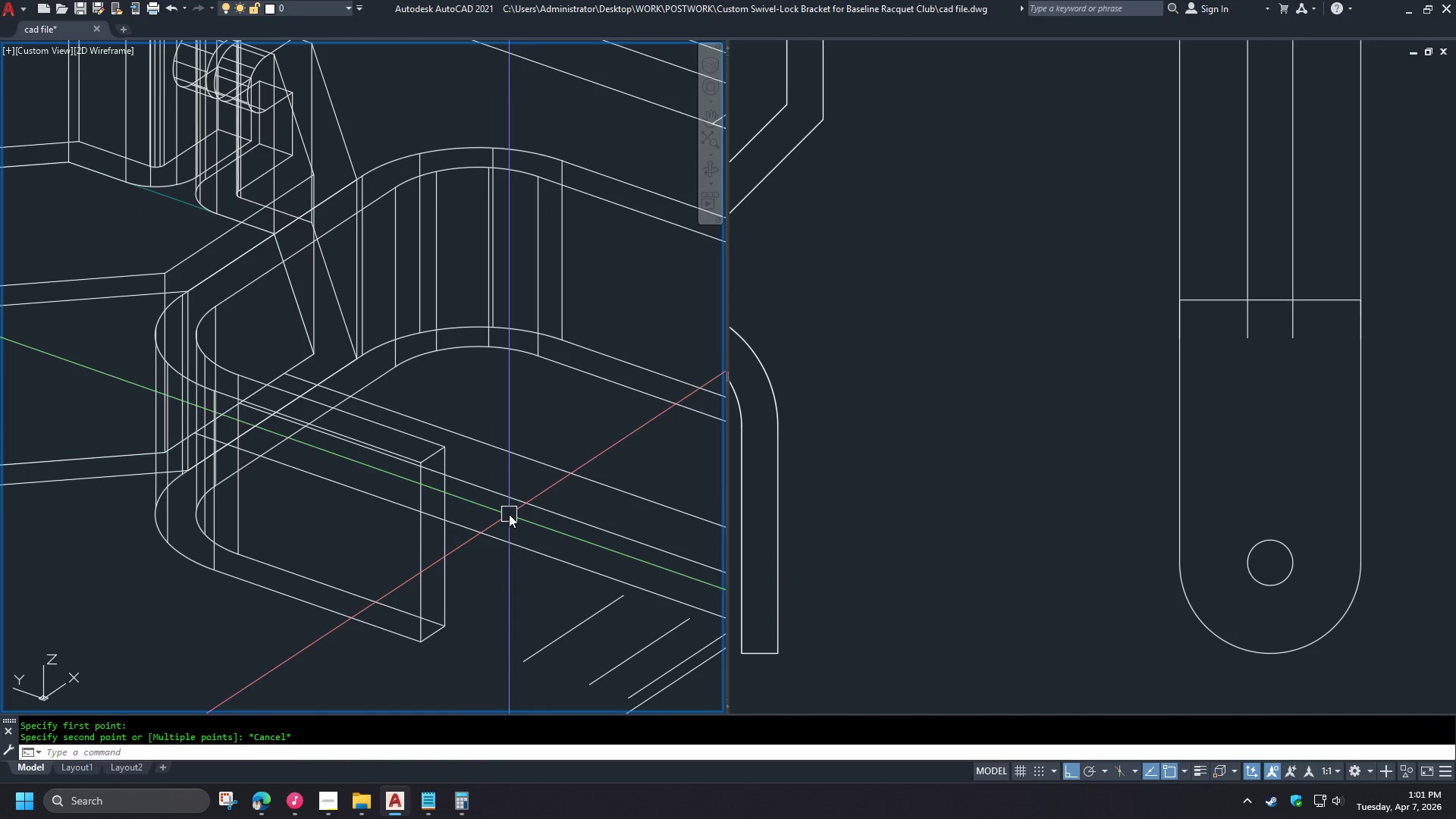 
left_click([557, 557])
 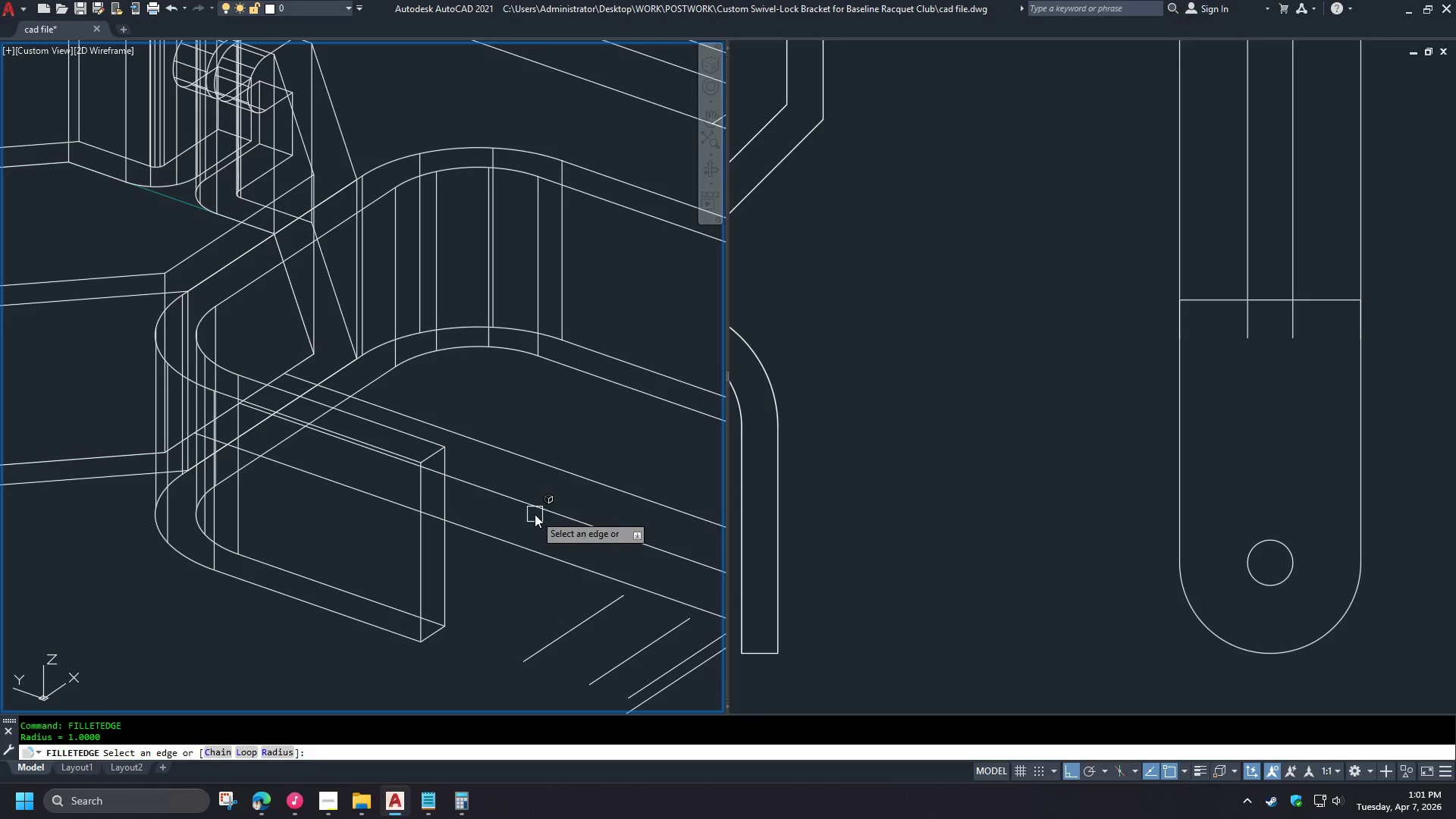 
key(R)
 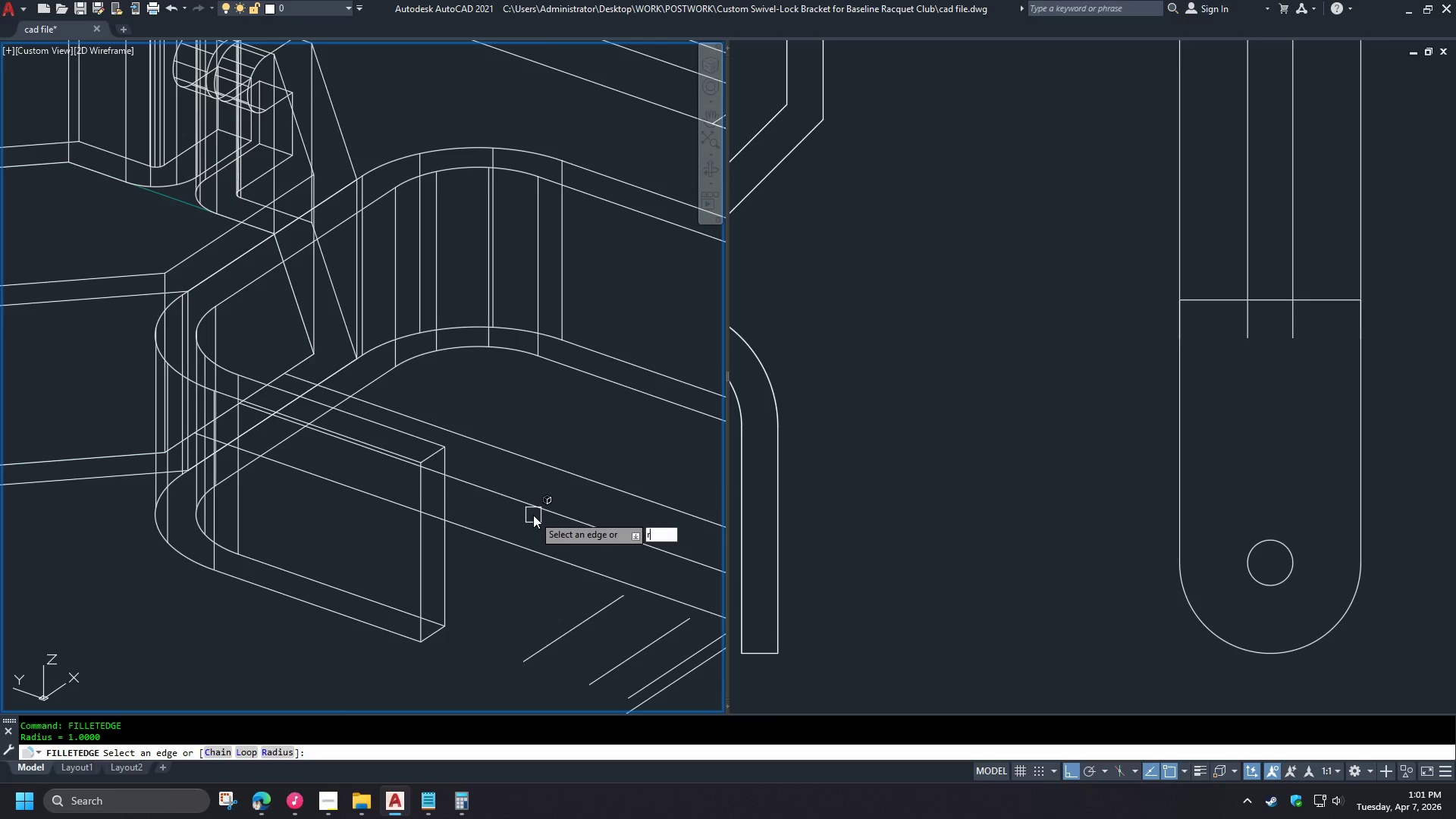 
key(Space)
 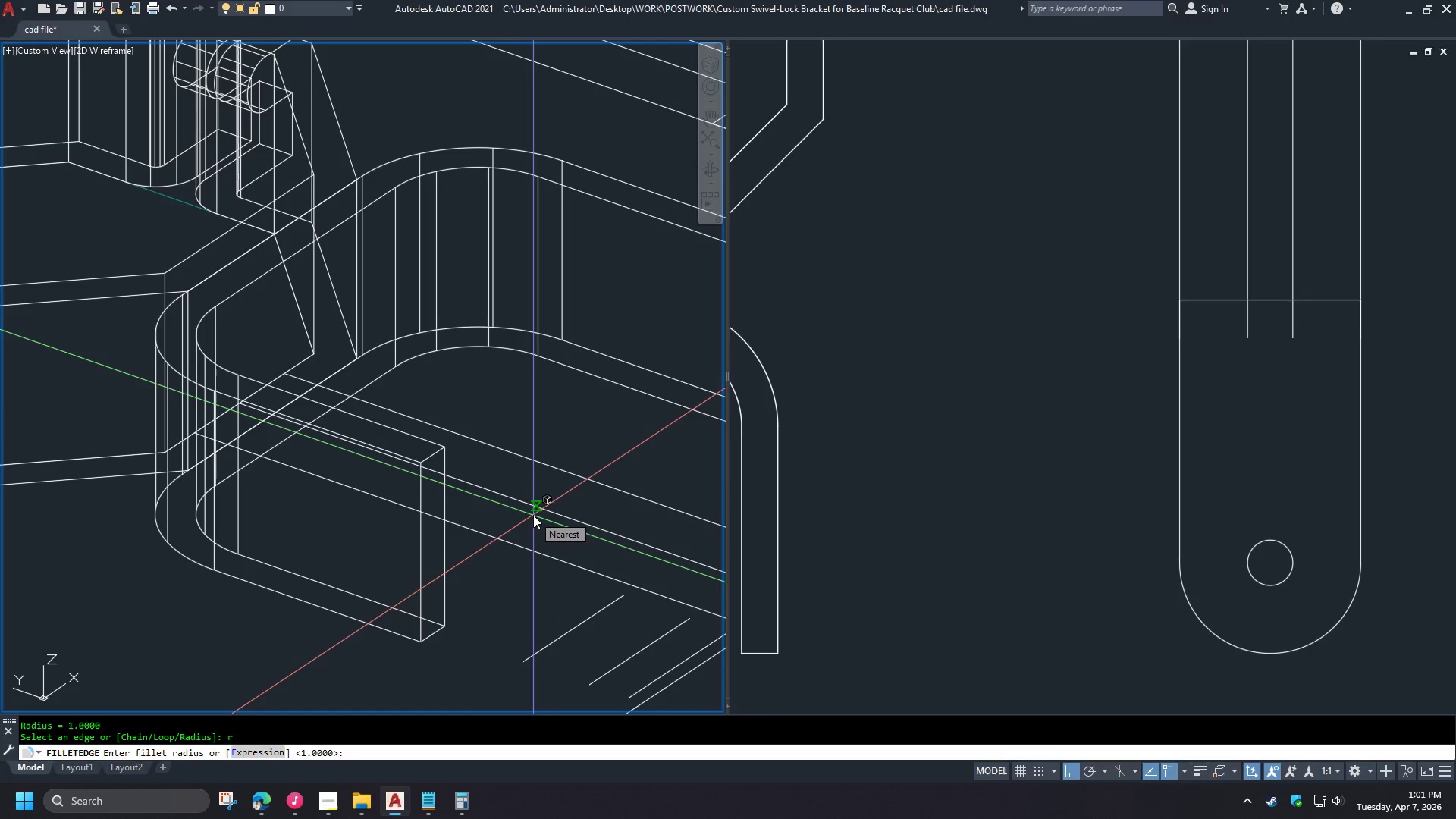 
key(Numpad2)
 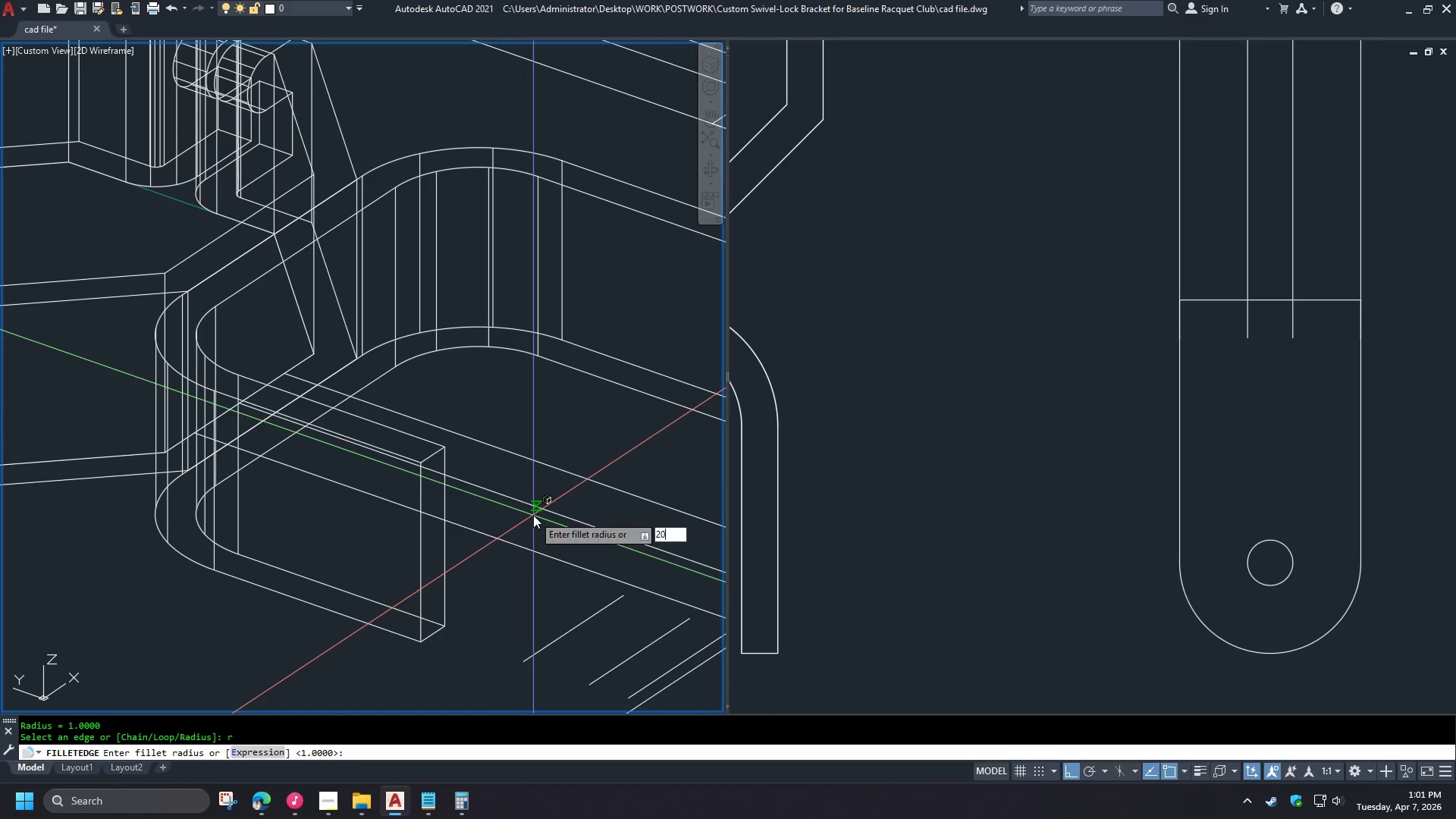 
key(Numpad0)
 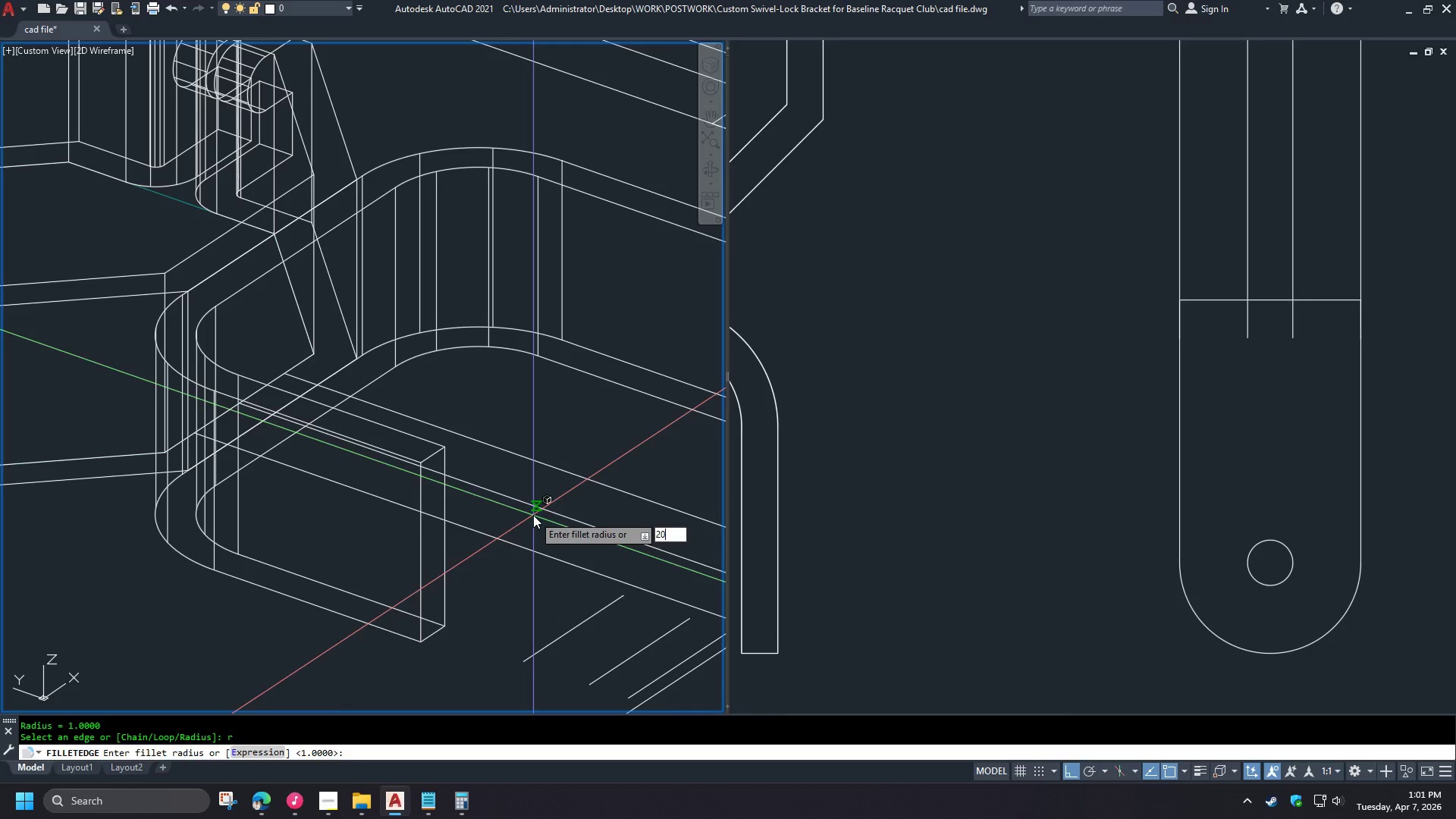 
key(NumpadEnter)
 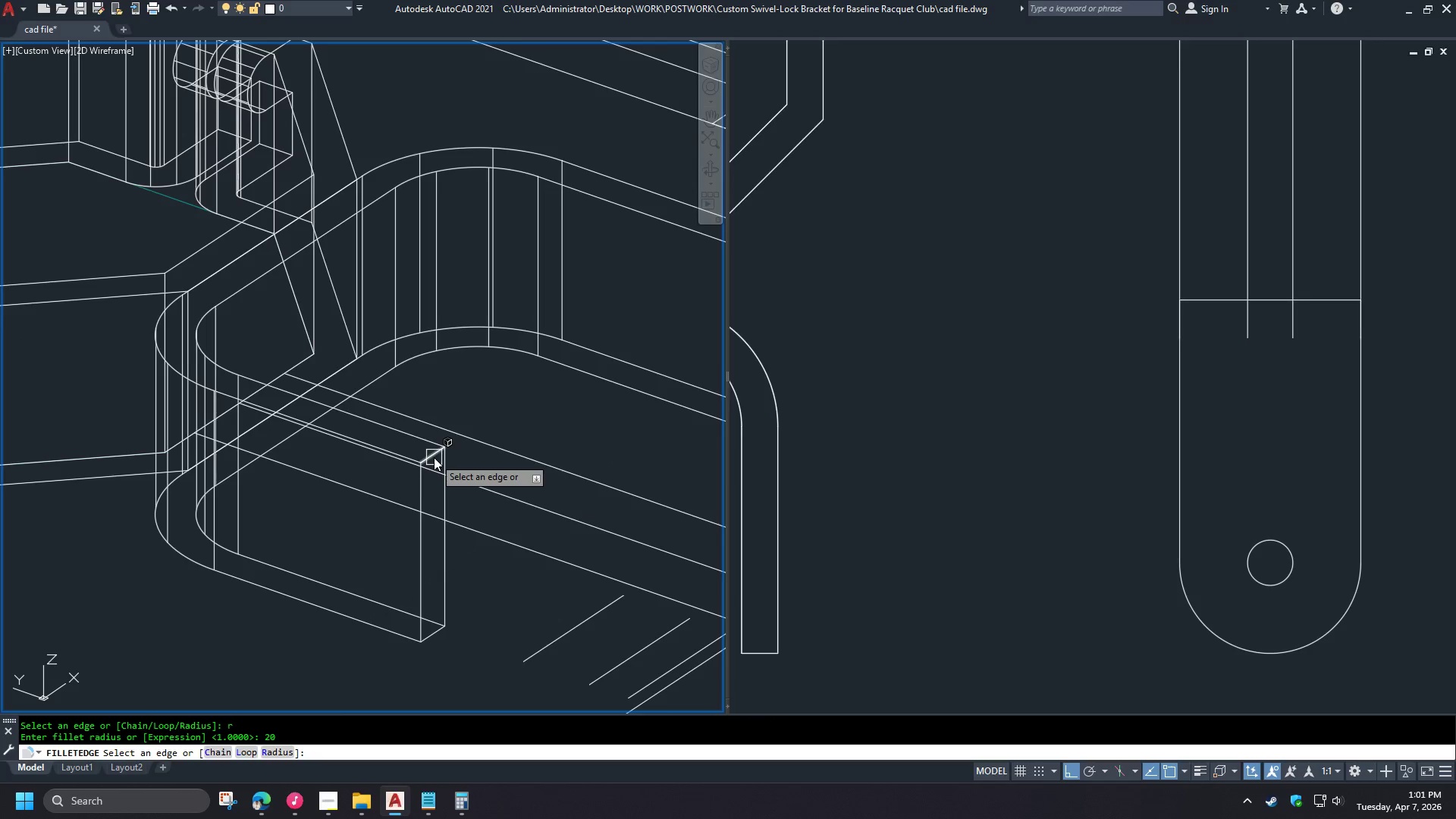 
left_click([434, 457])
 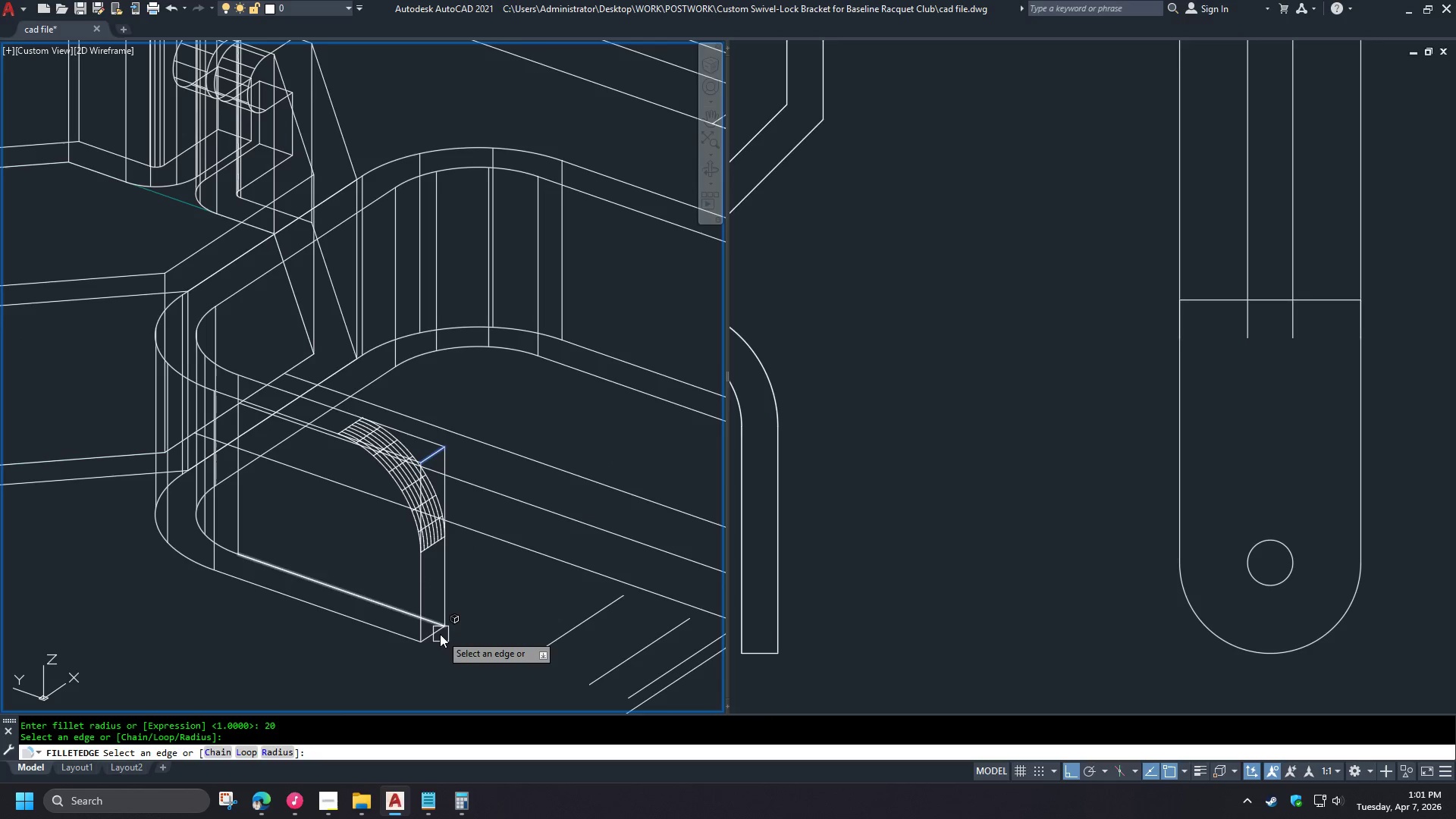 
left_click([435, 635])
 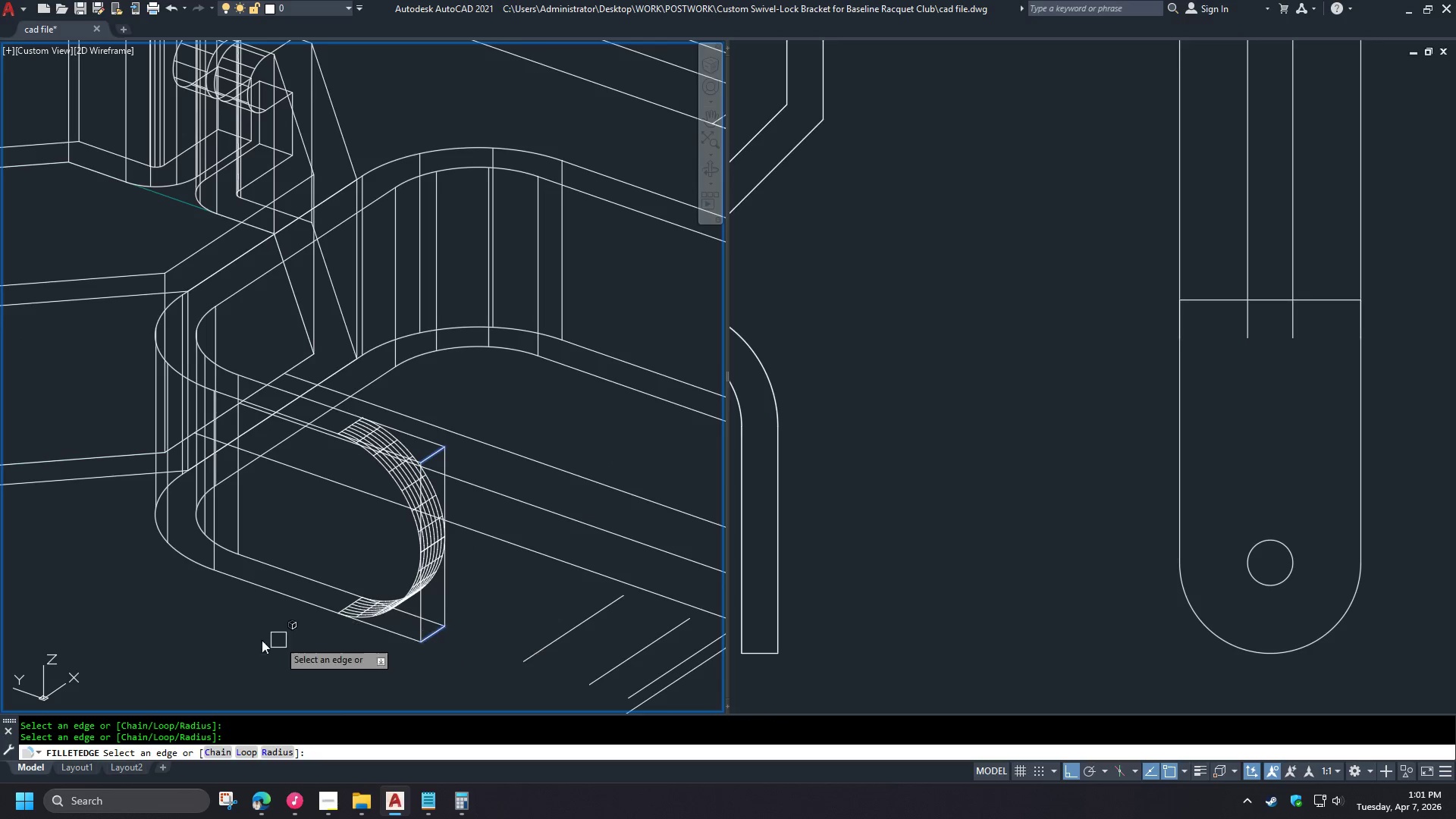 
left_click([418, 573])
 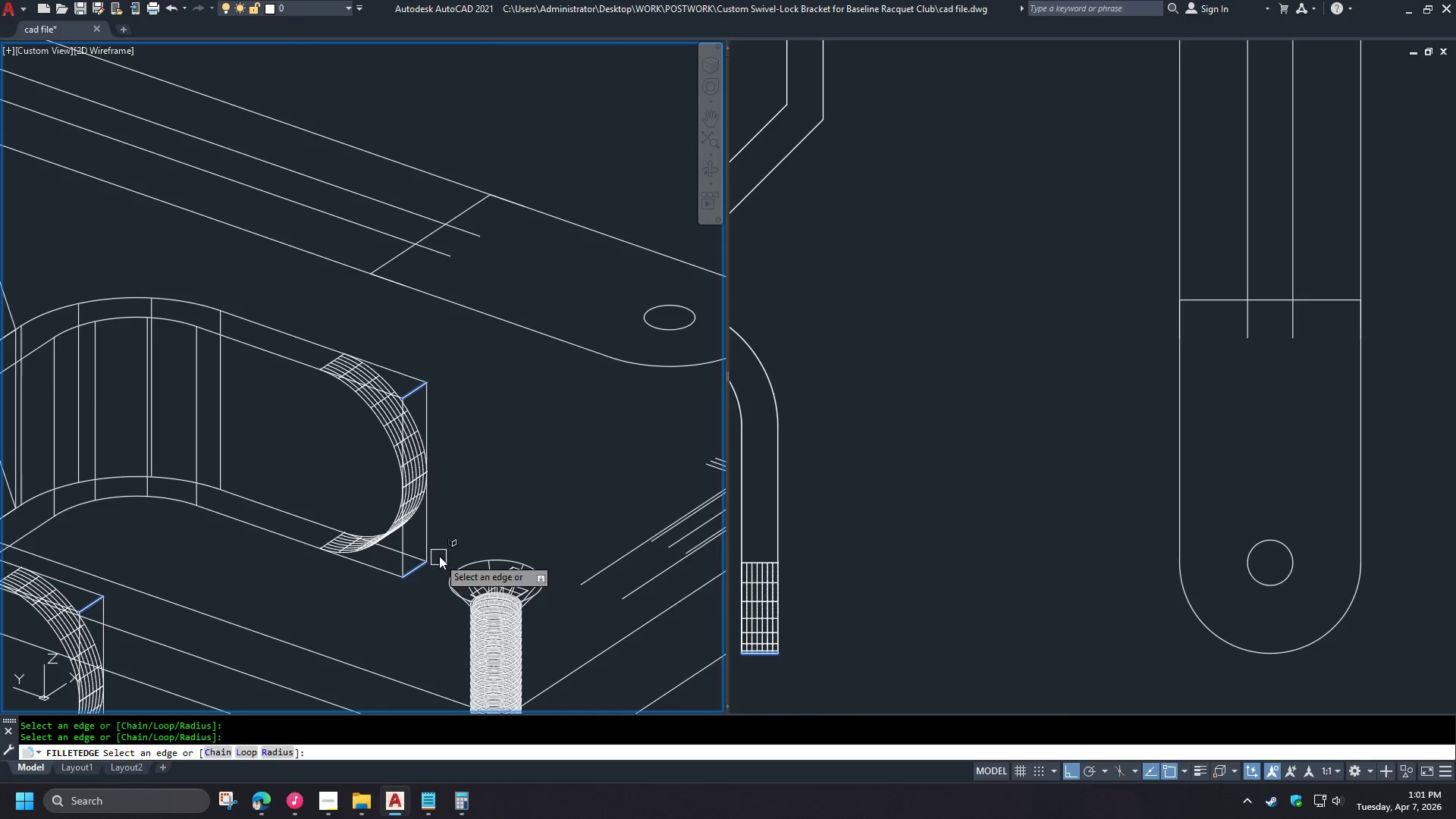 
key(Space)
 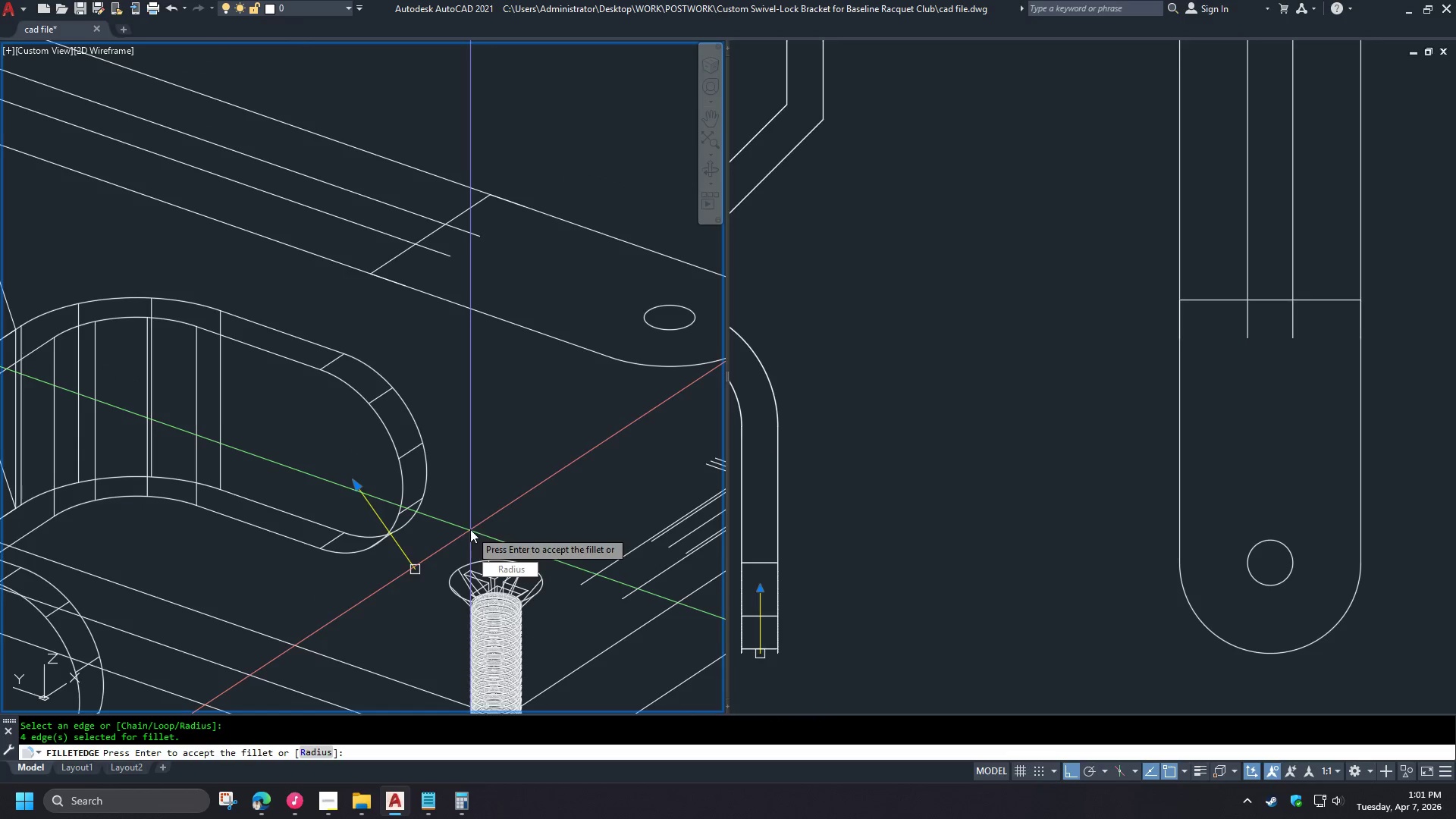 
scroll: coordinate [485, 457], scroll_direction: none, amount: 0.0
 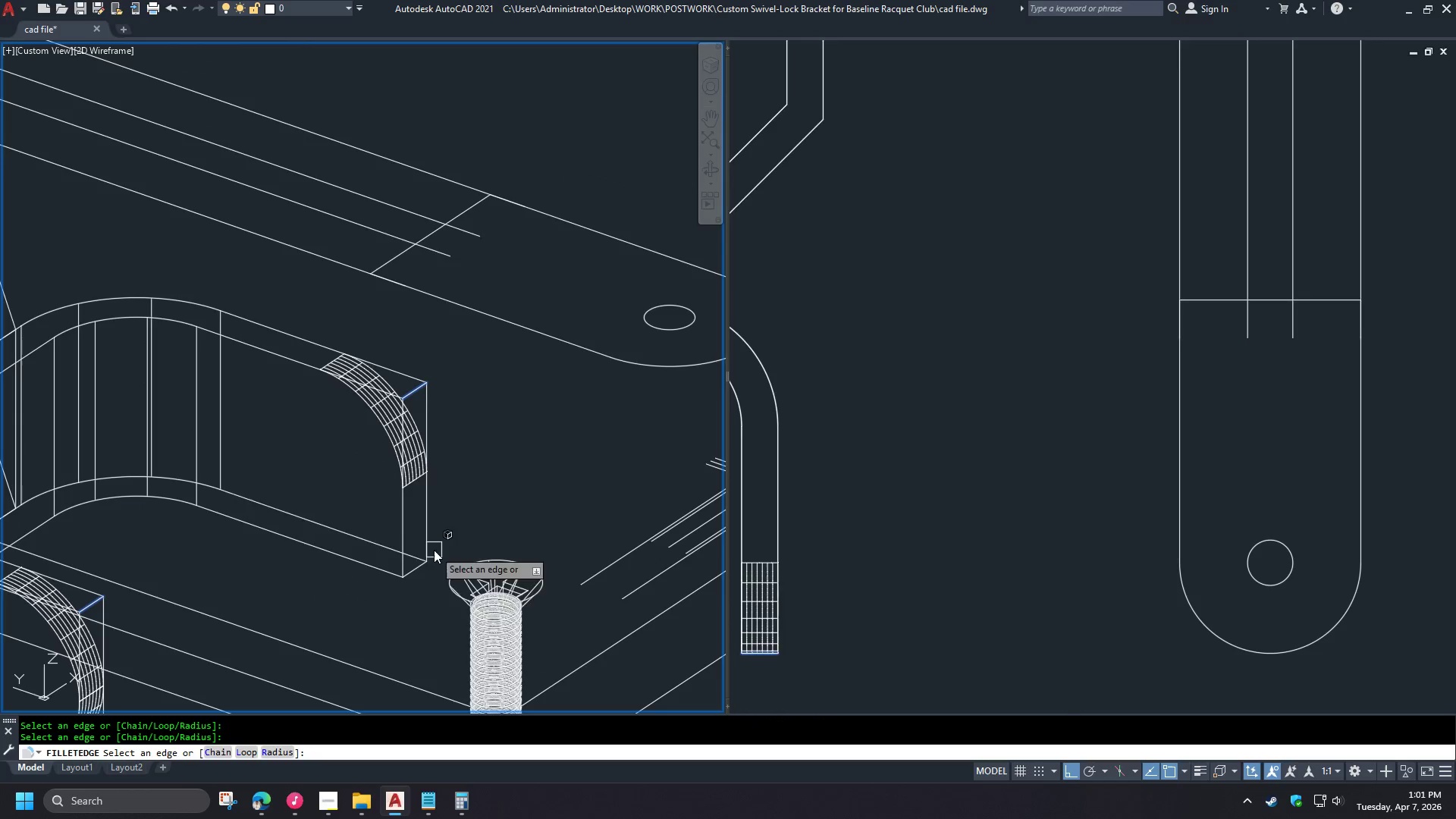 
type( c cen )
 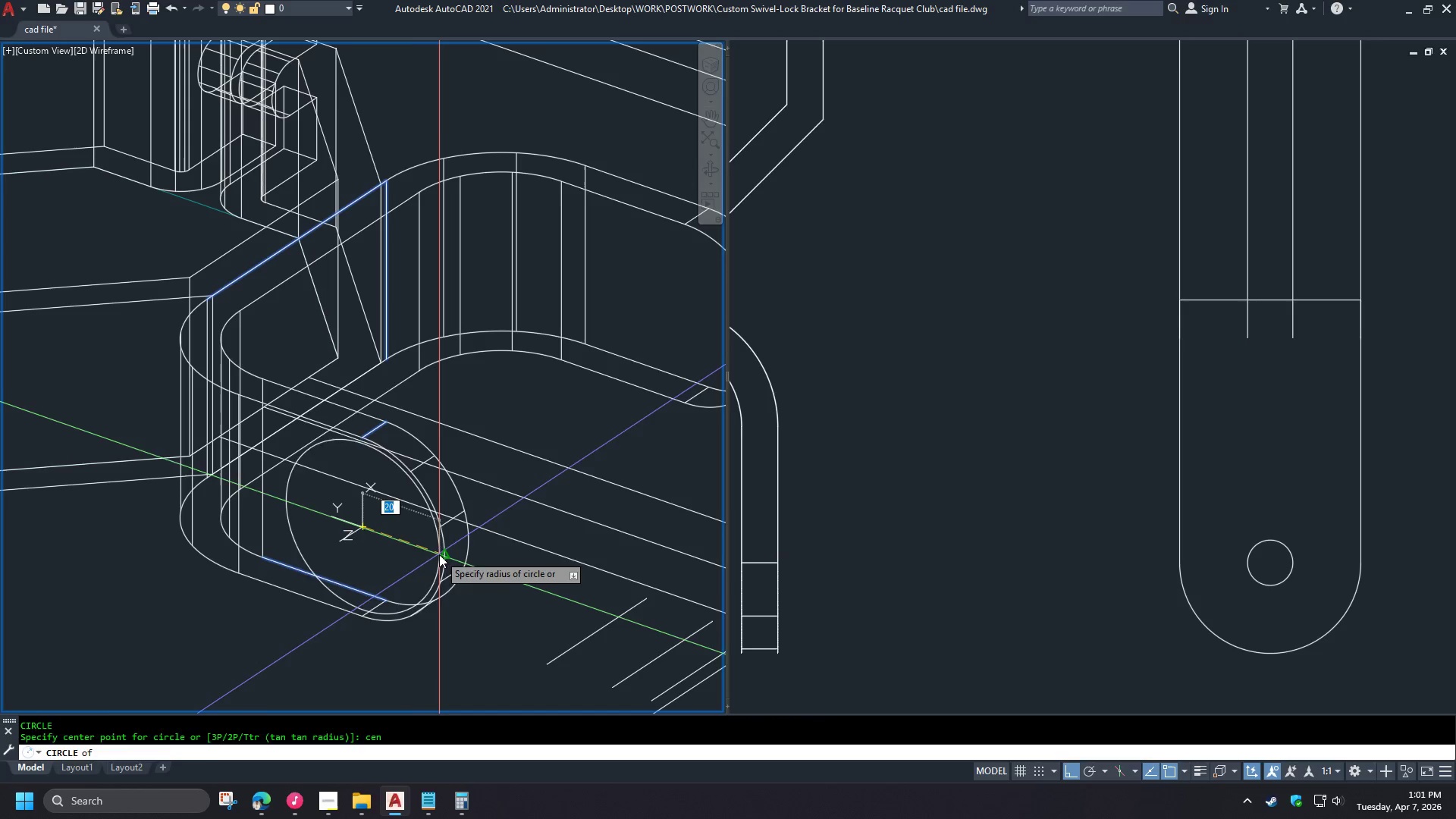 
scroll: coordinate [620, 467], scroll_direction: down, amount: 2.0
 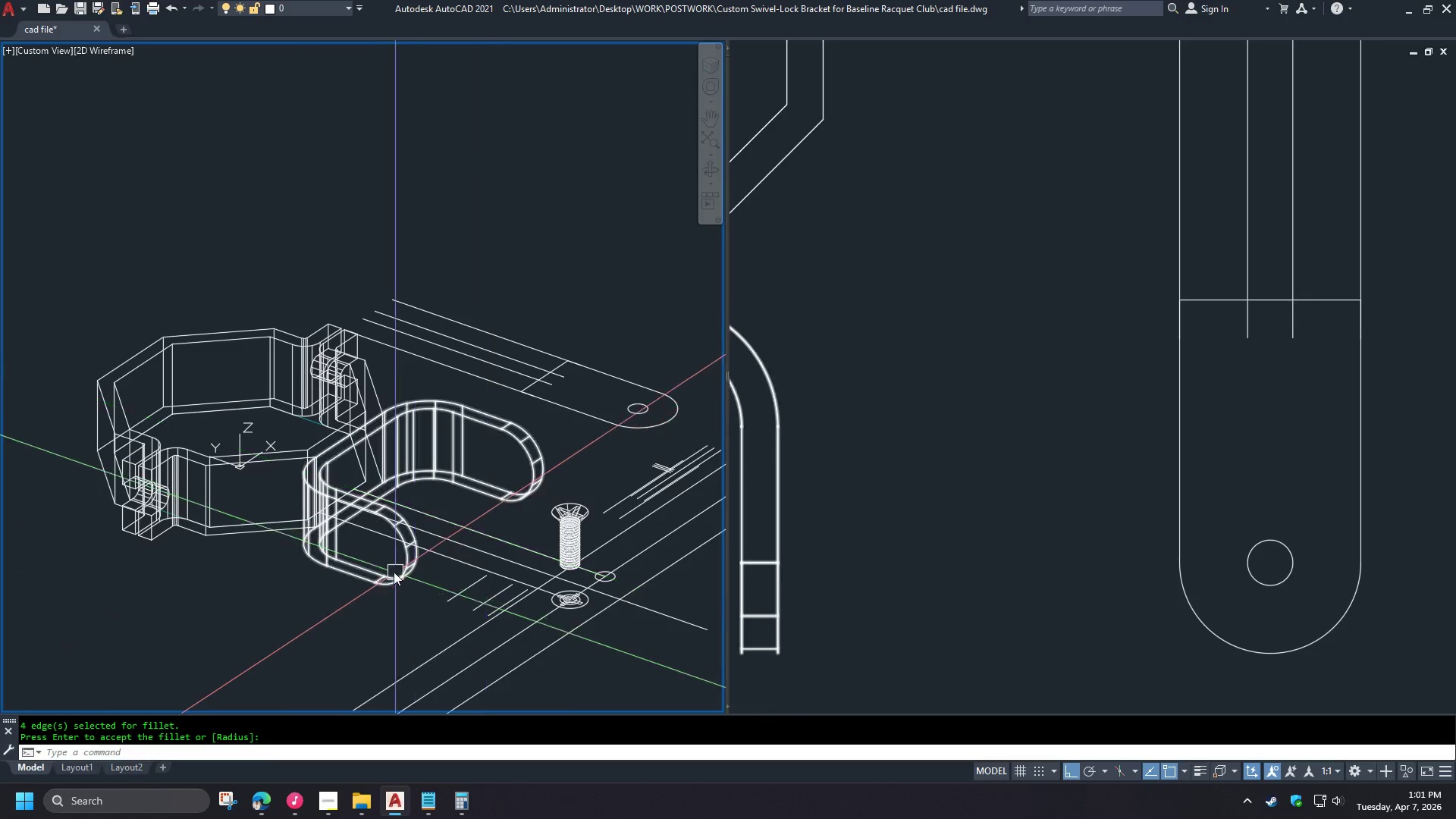 
left_click([439, 554])
 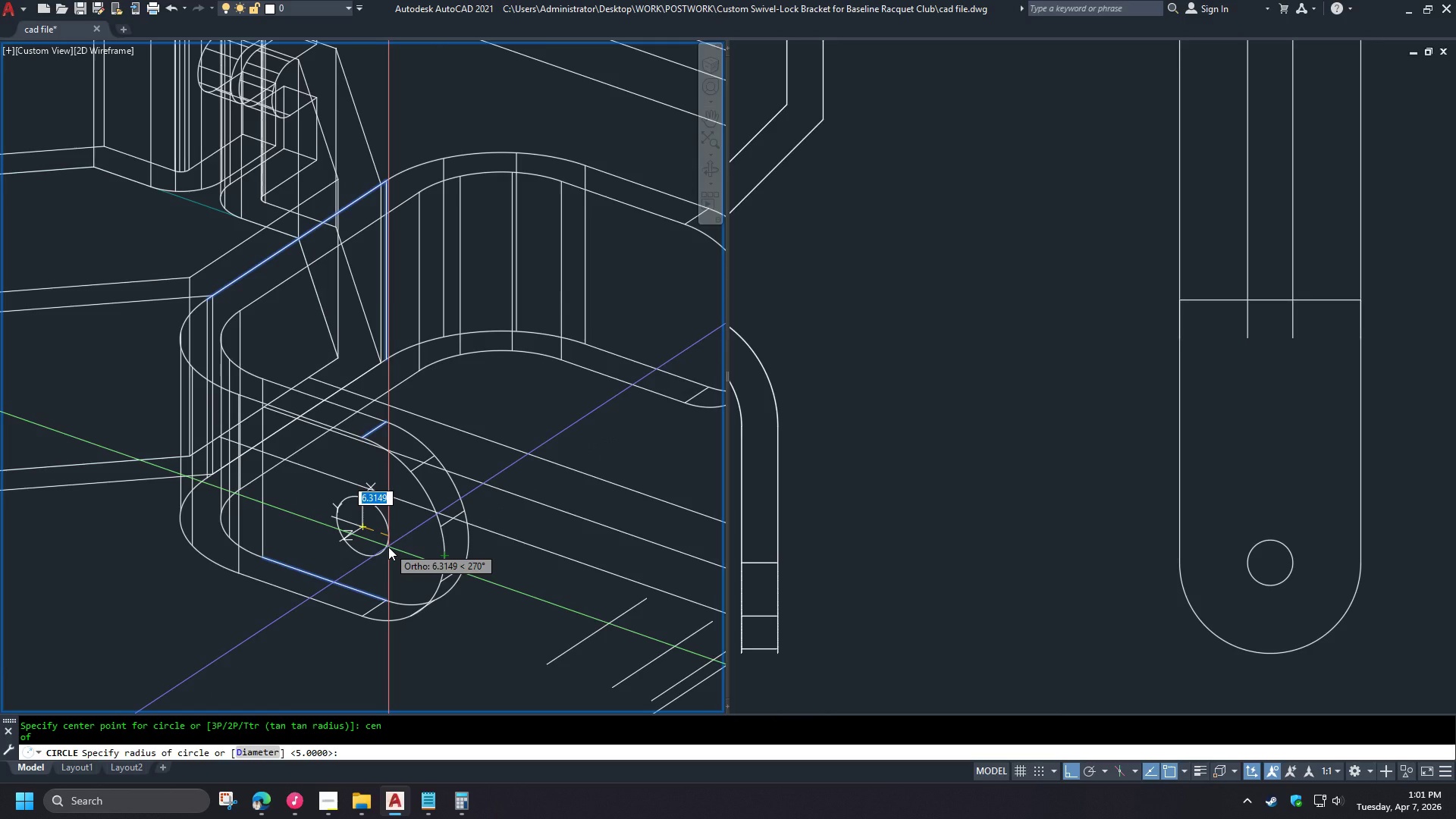 
scroll: coordinate [382, 560], scroll_direction: up, amount: 2.0
 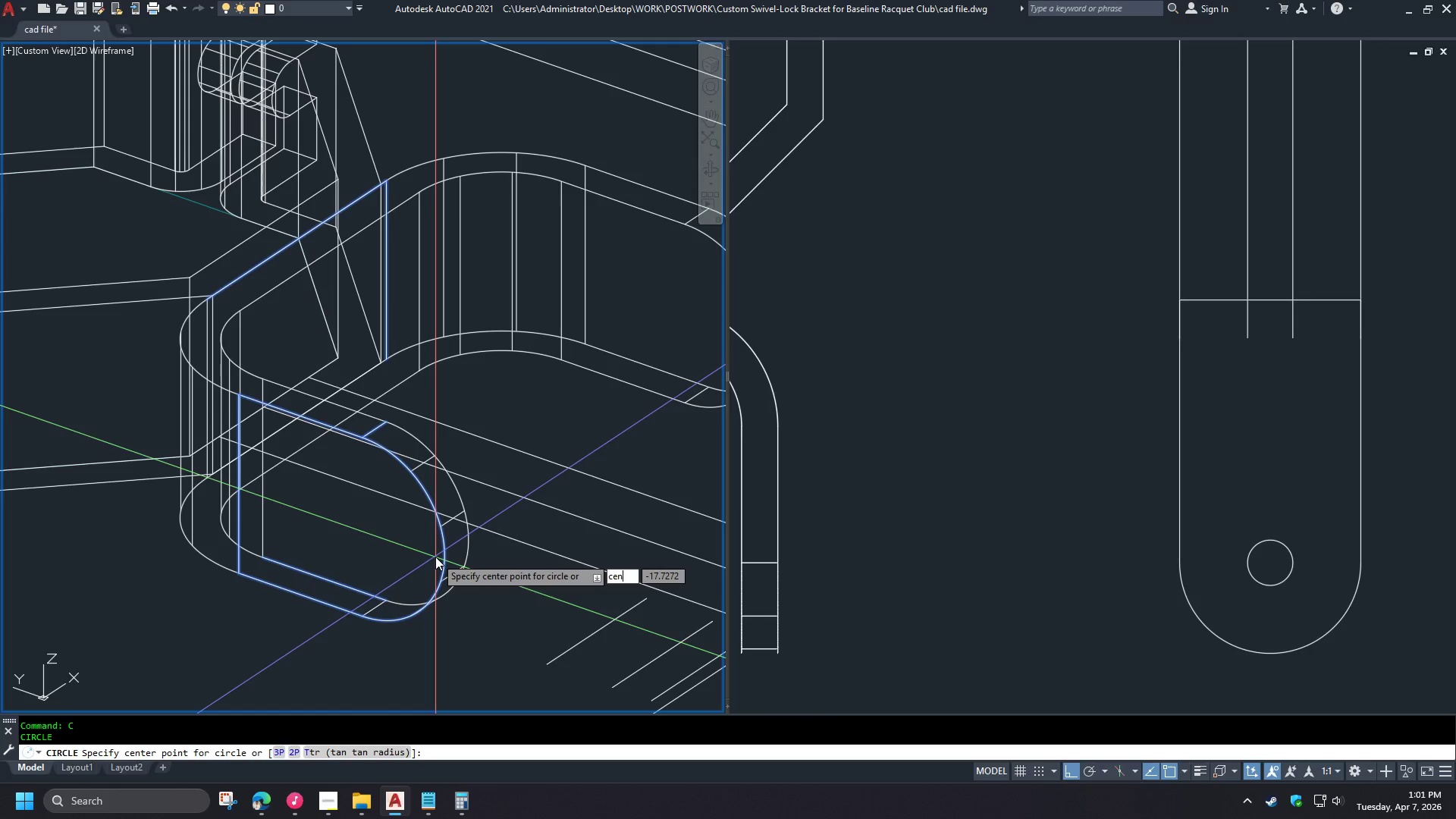 
key(D)
 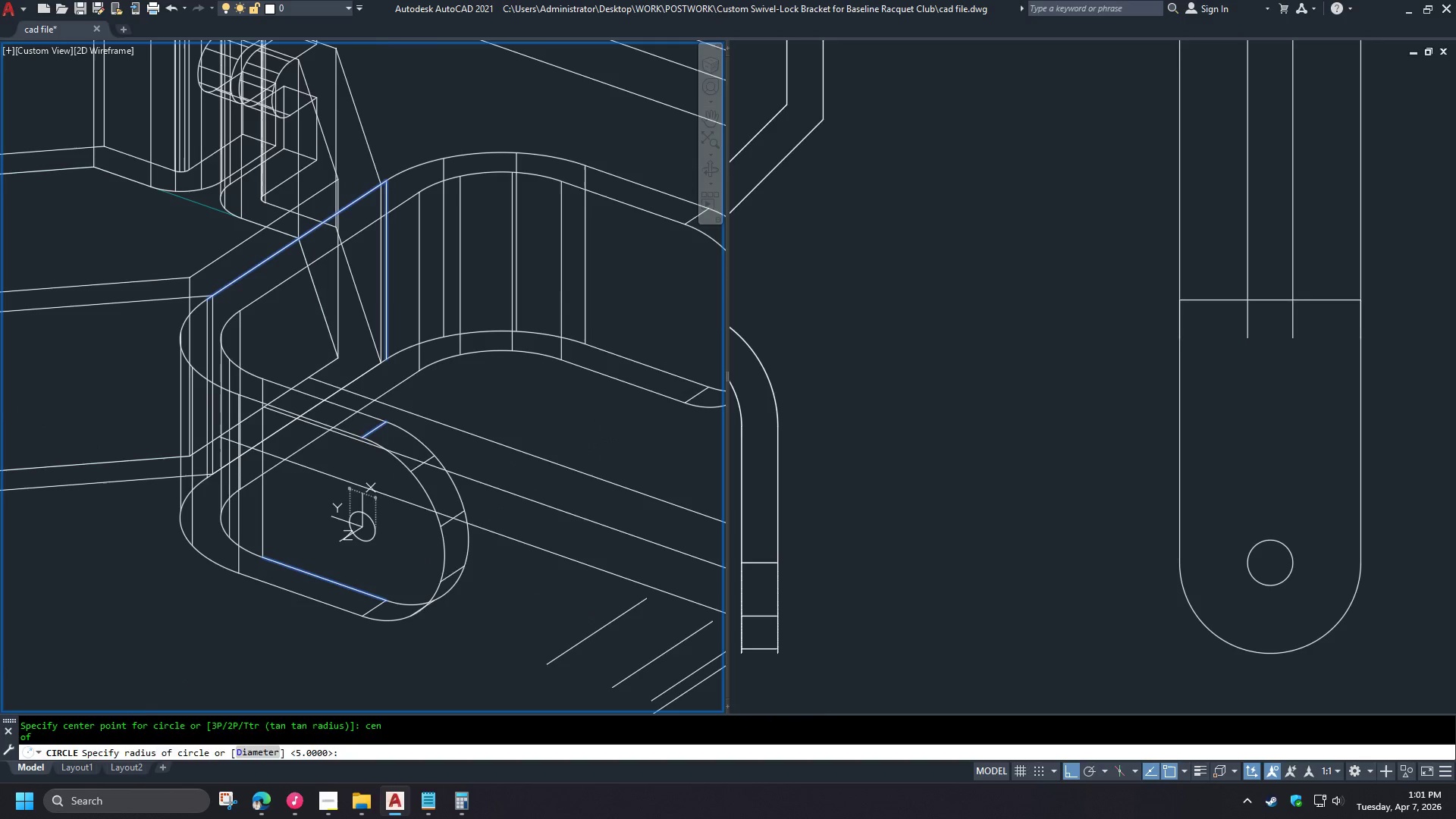 
key(Space)
 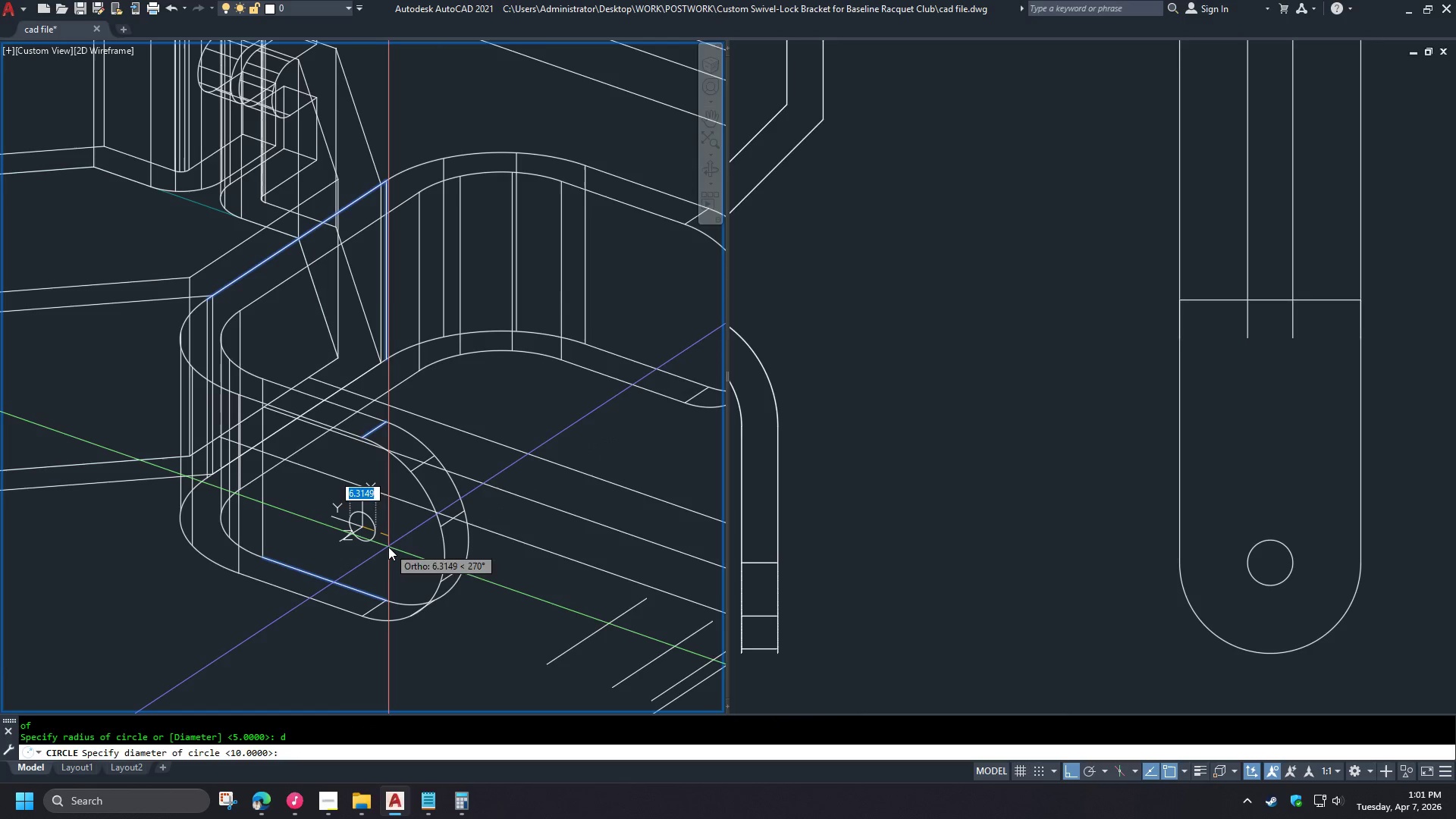 
key(Numpad1)
 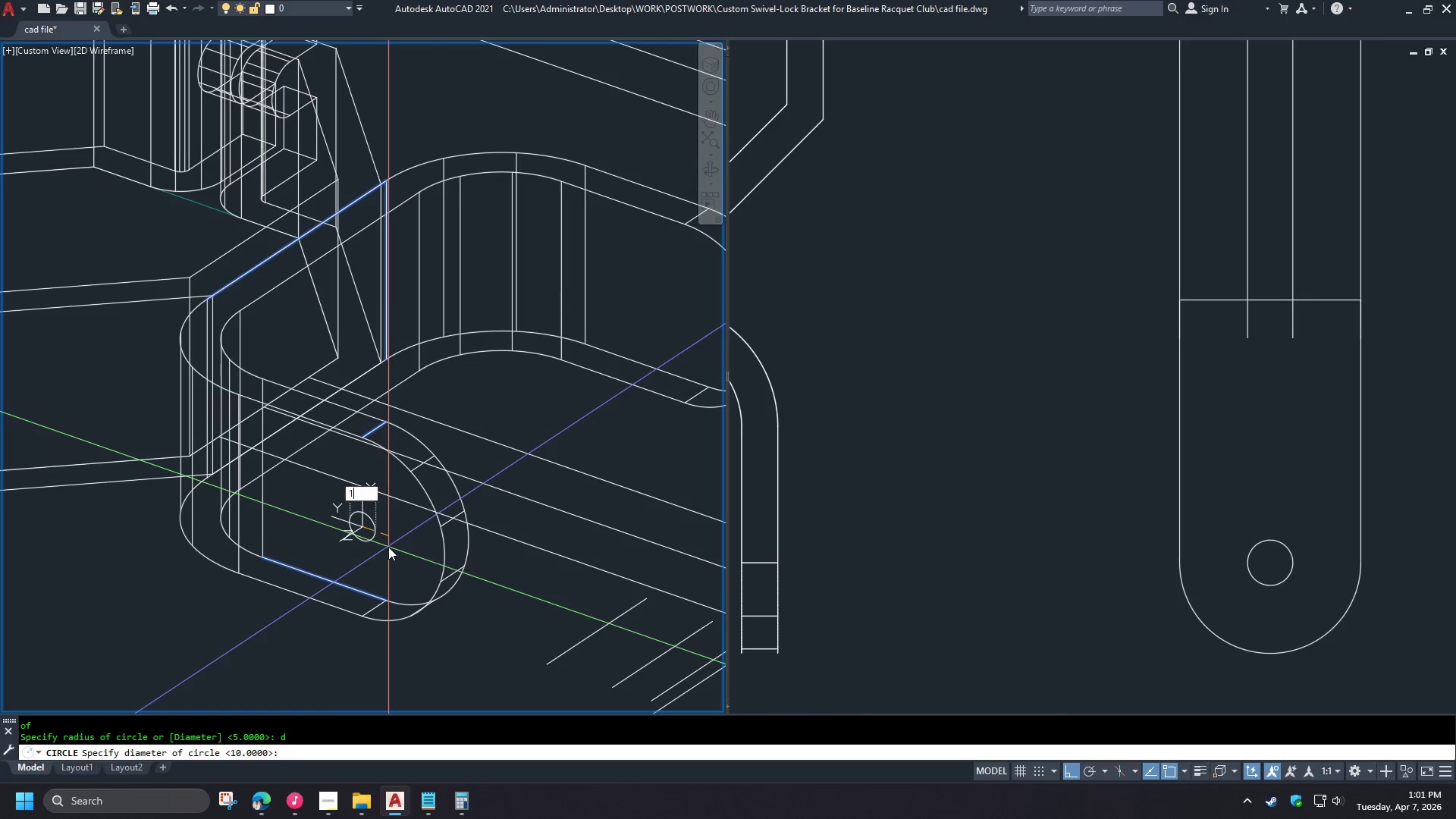 
key(Numpad0)
 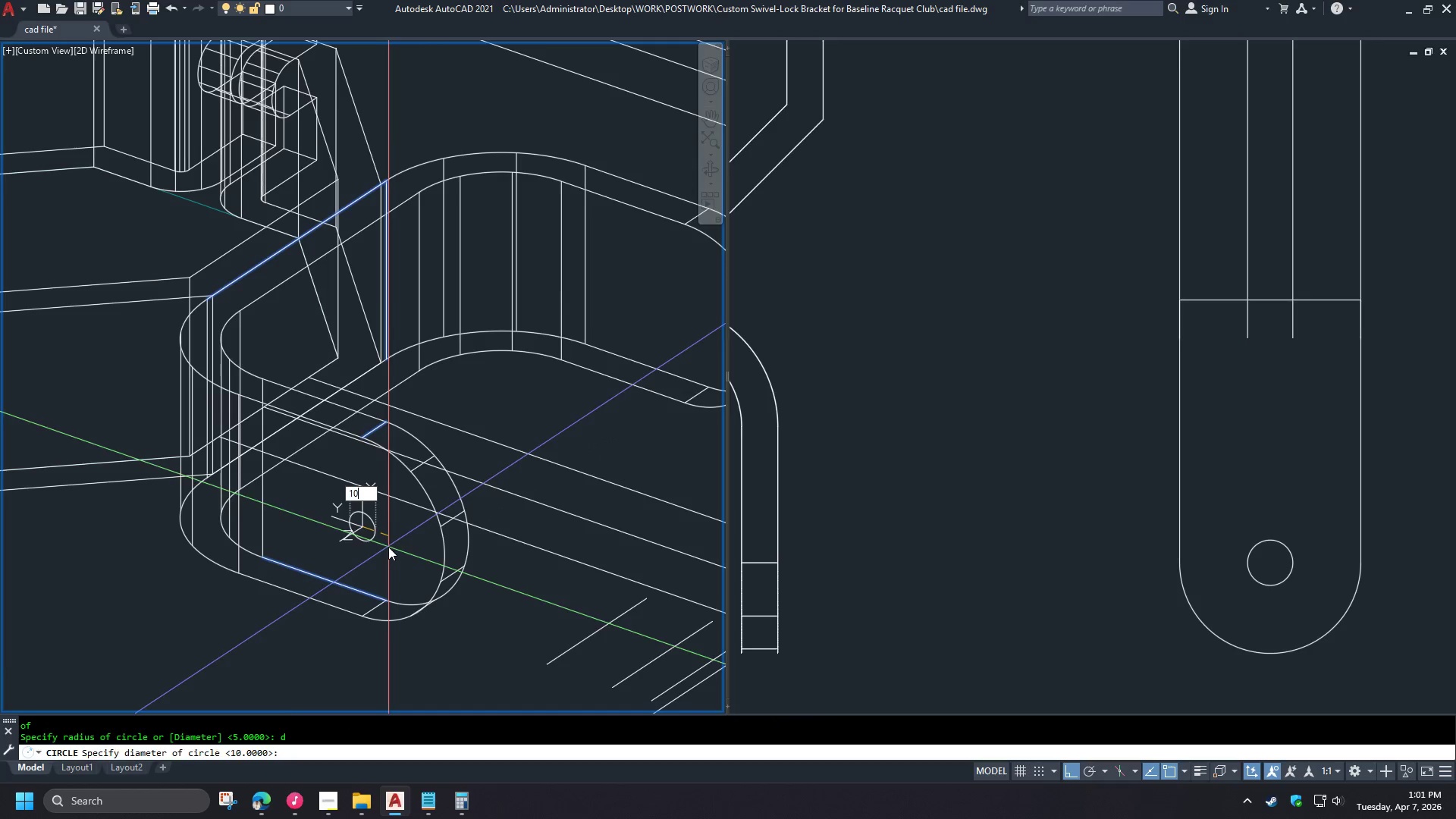 
key(Space)
 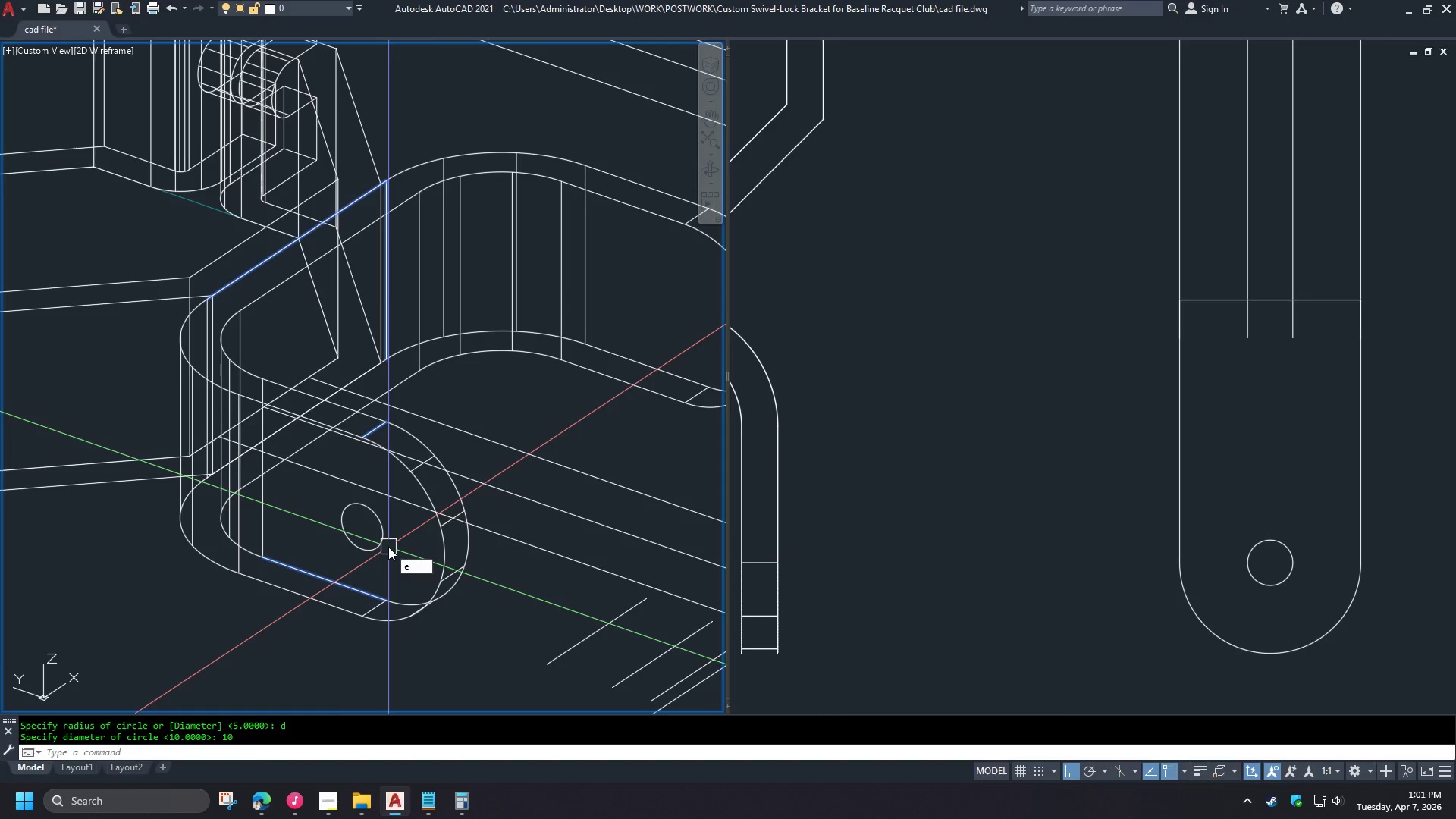 
type(ext  )
 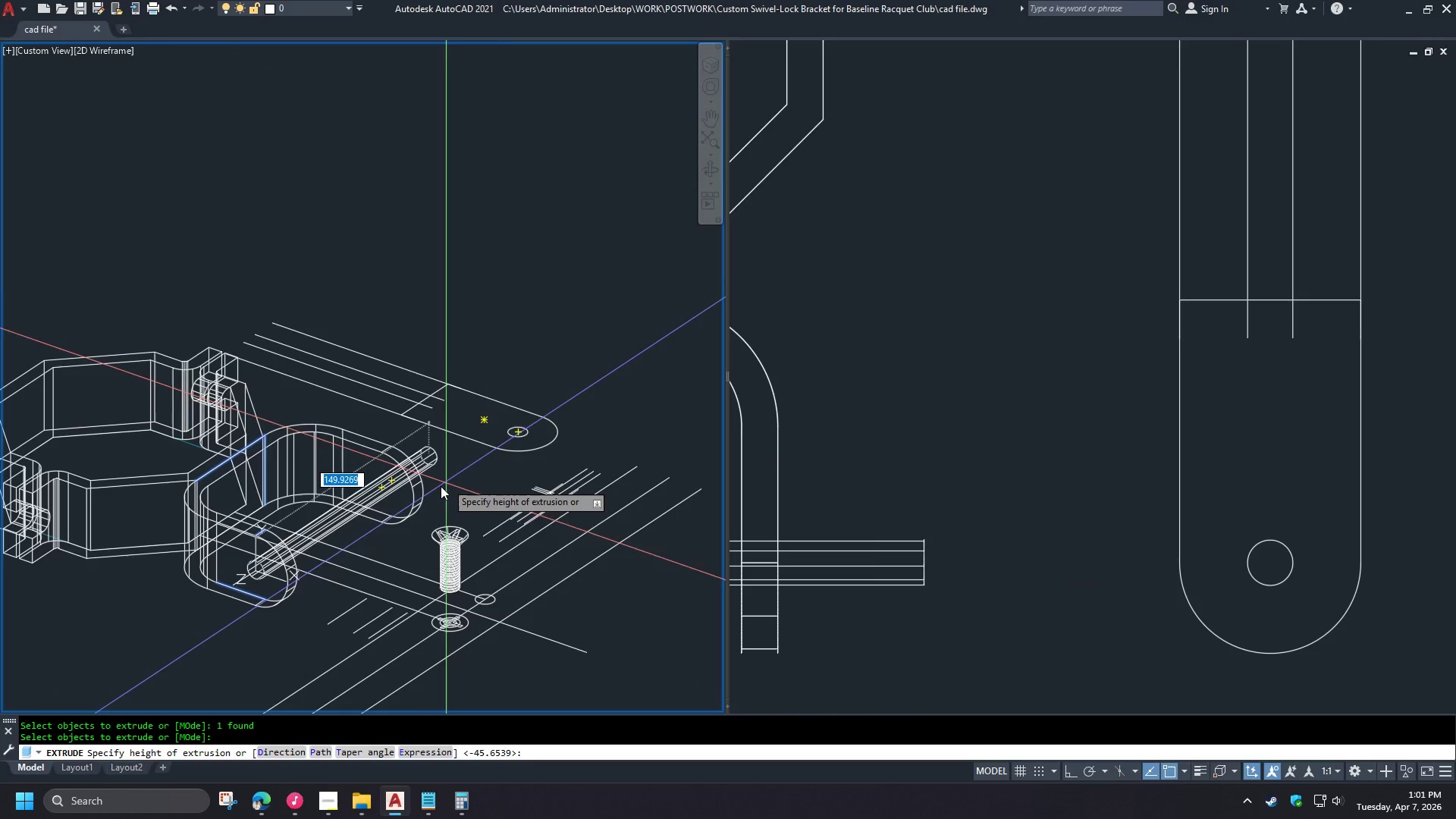 
left_click([457, 485])
 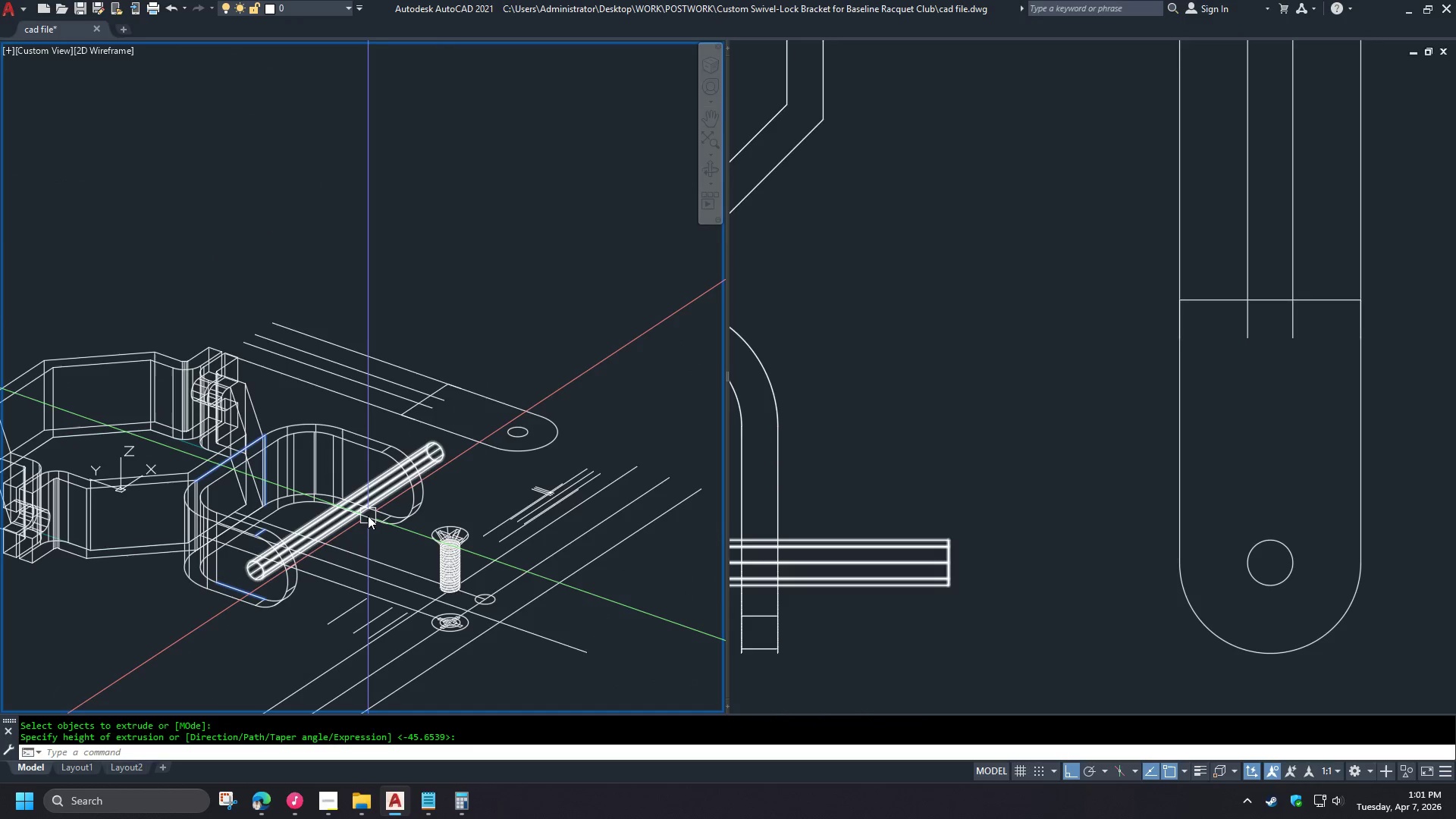 
left_click([368, 516])
 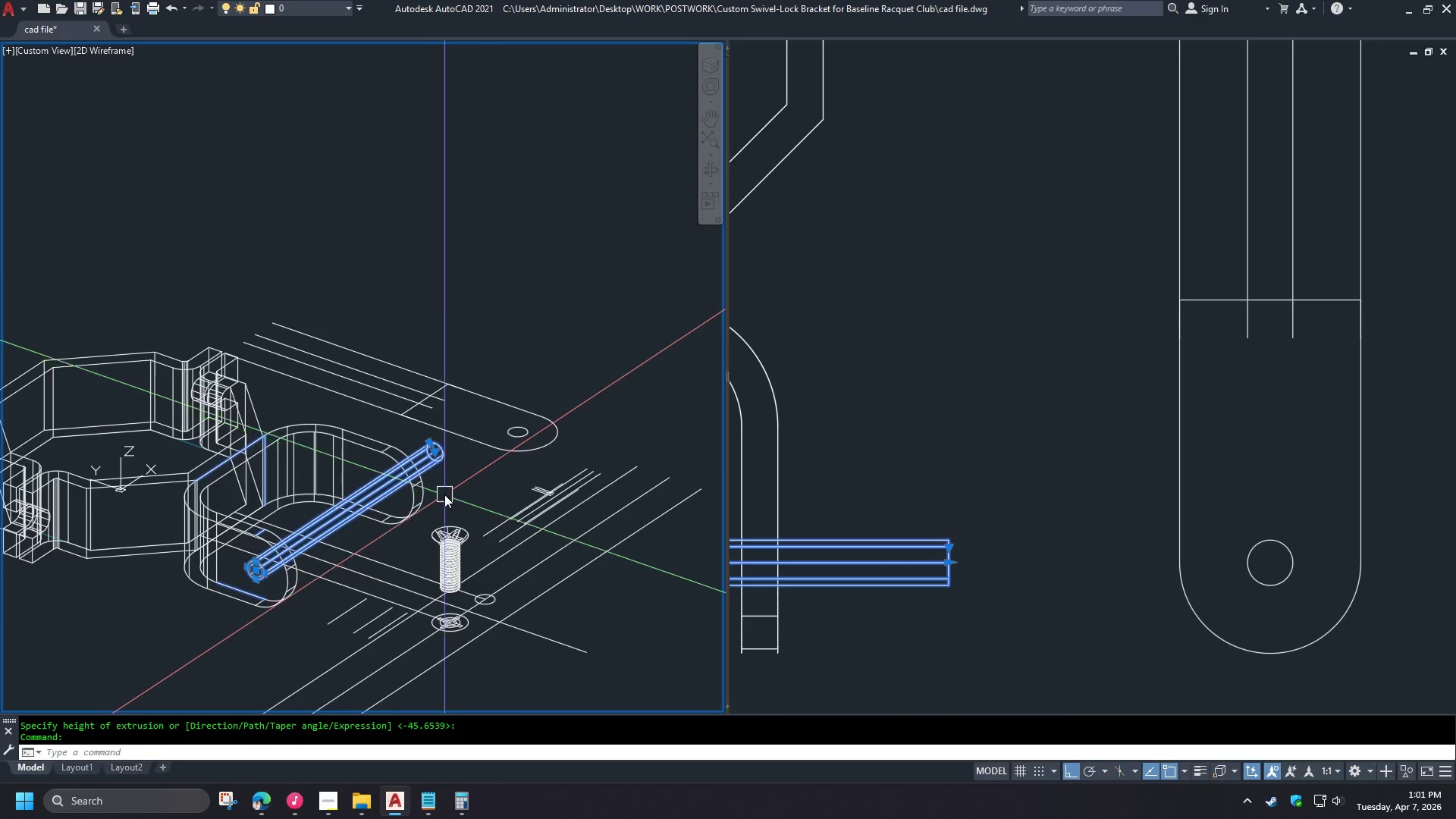 
key(M)
 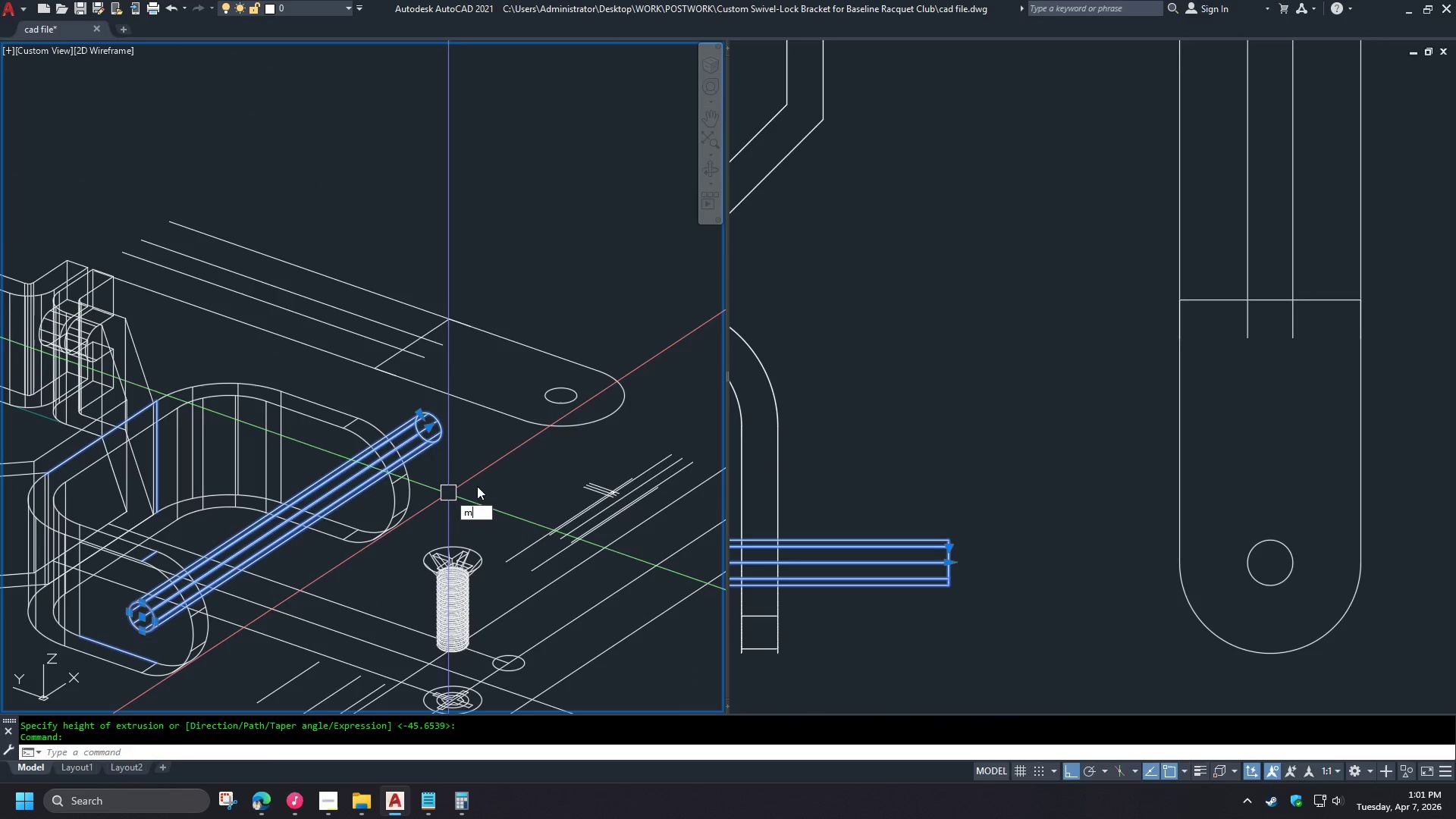 
scroll: coordinate [187, 599], scroll_direction: down, amount: 2.0
 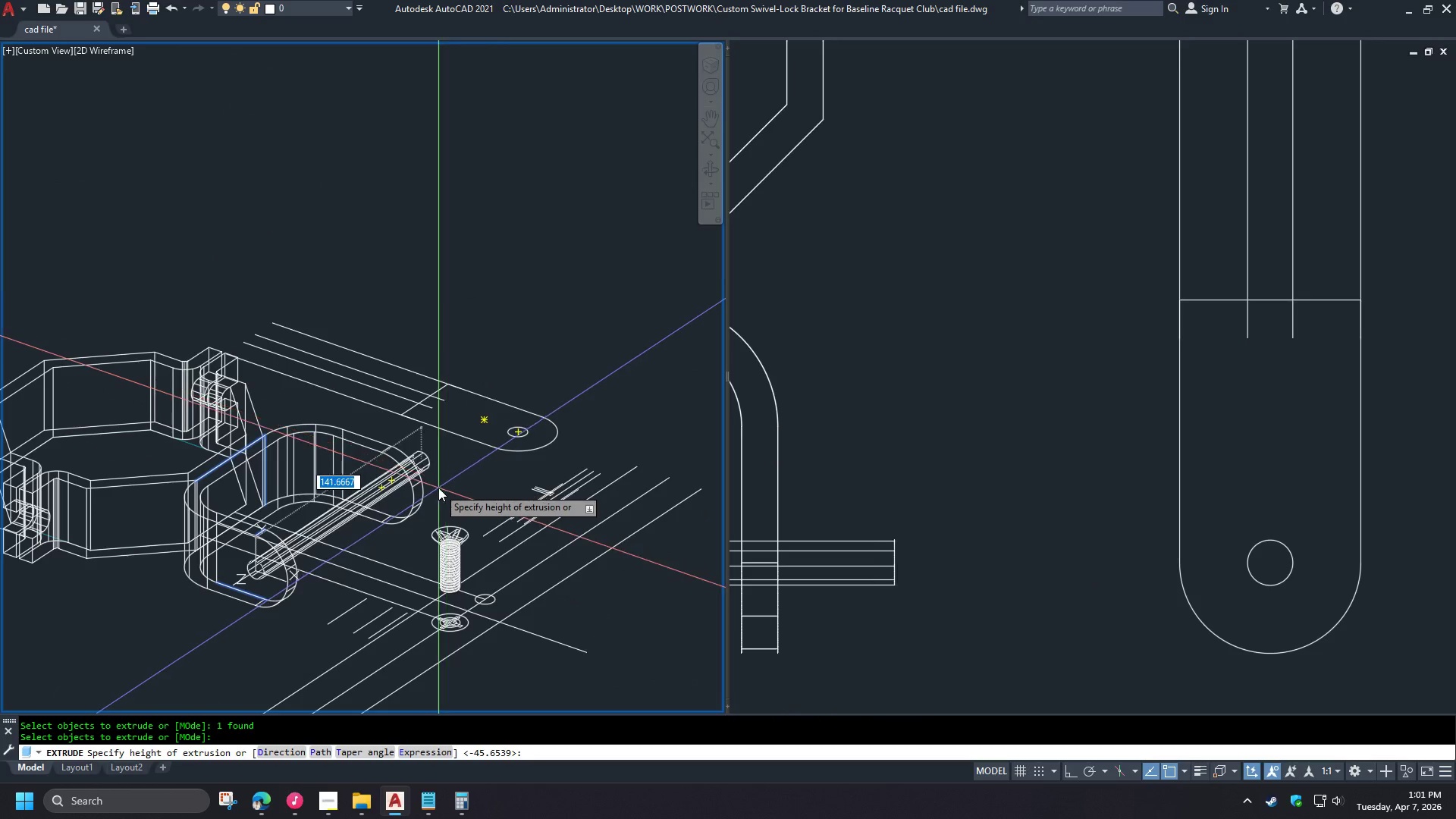 
key(Space)
 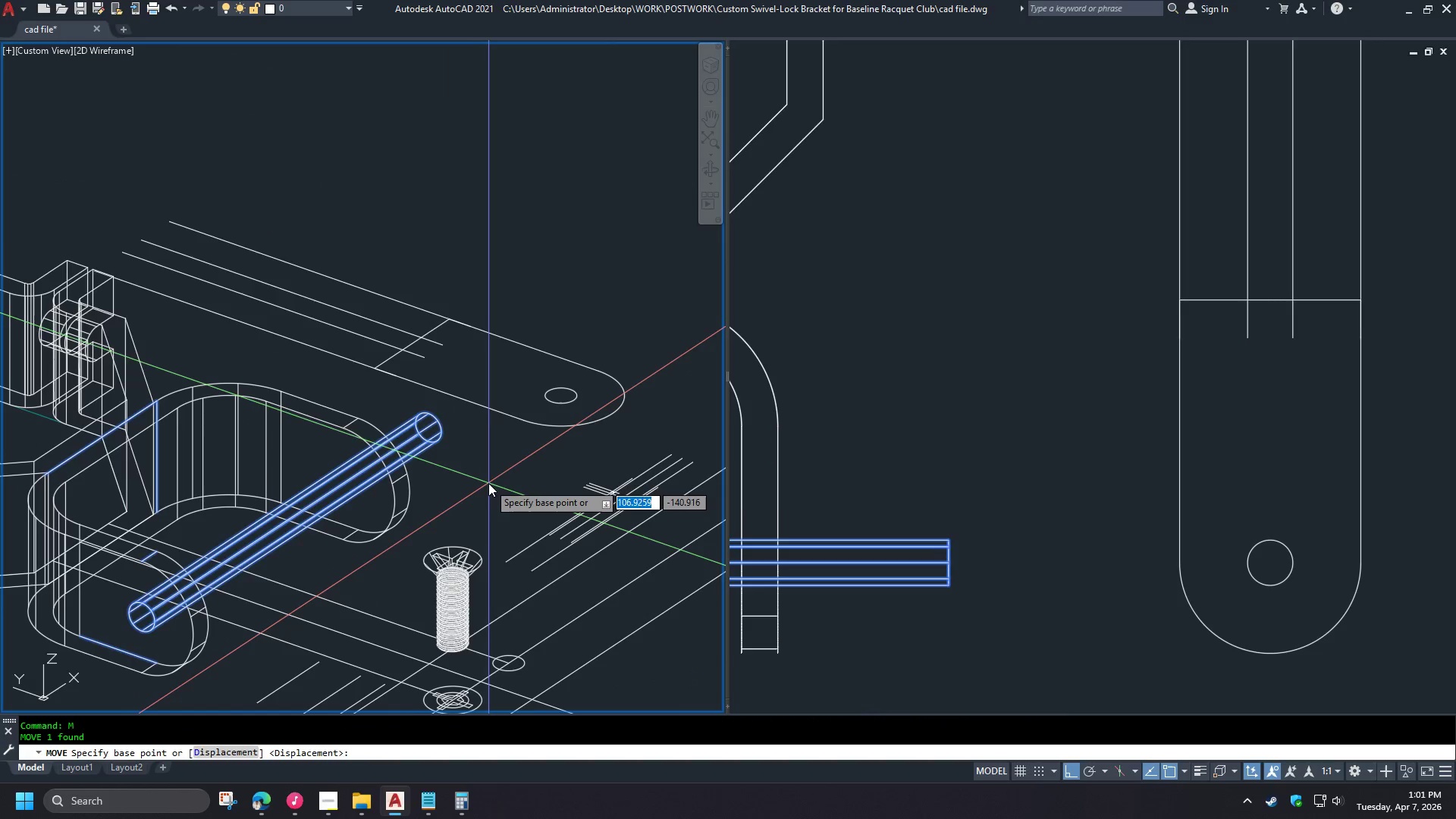 
left_click([490, 482])
 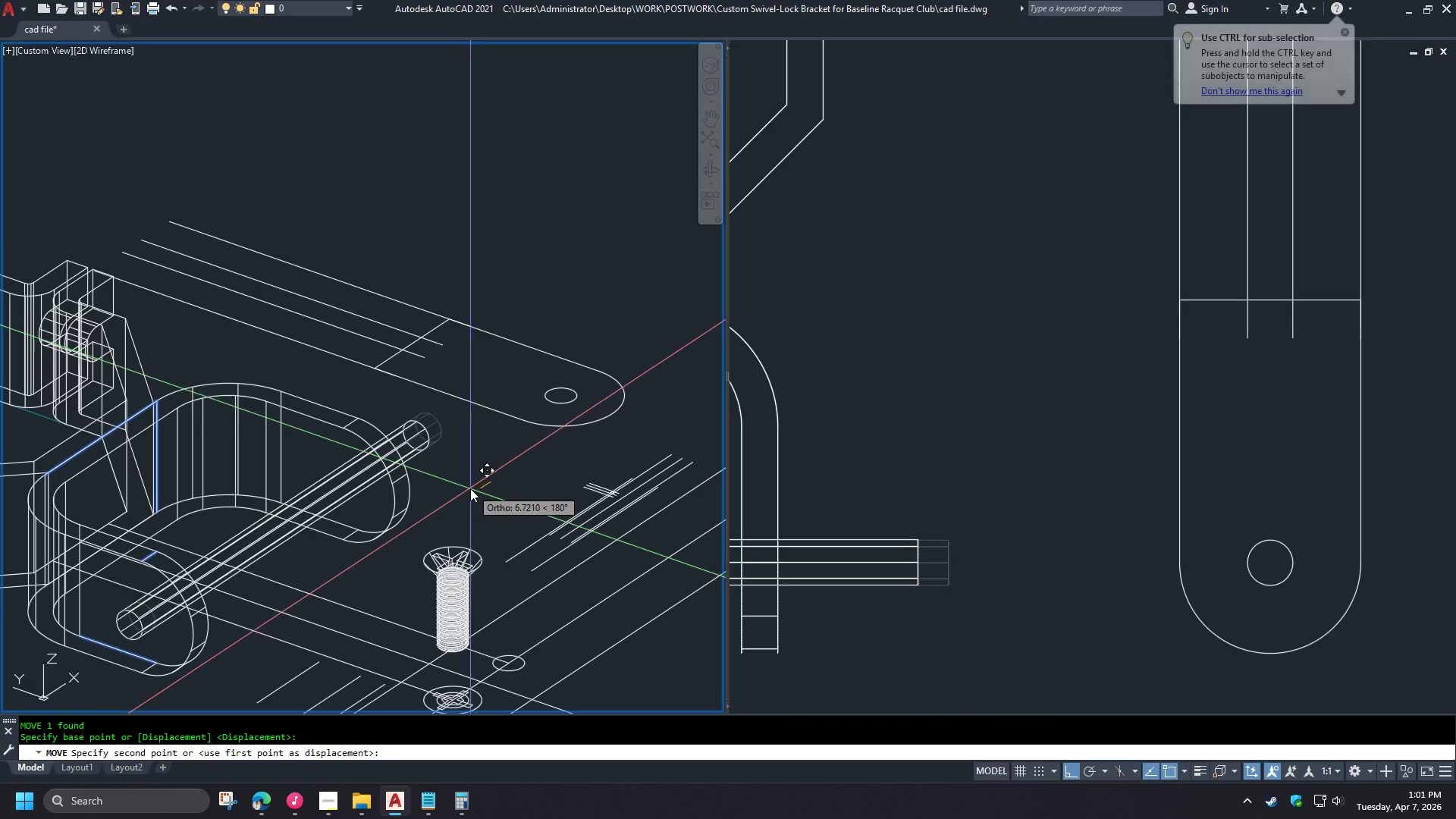 
left_click([470, 488])
 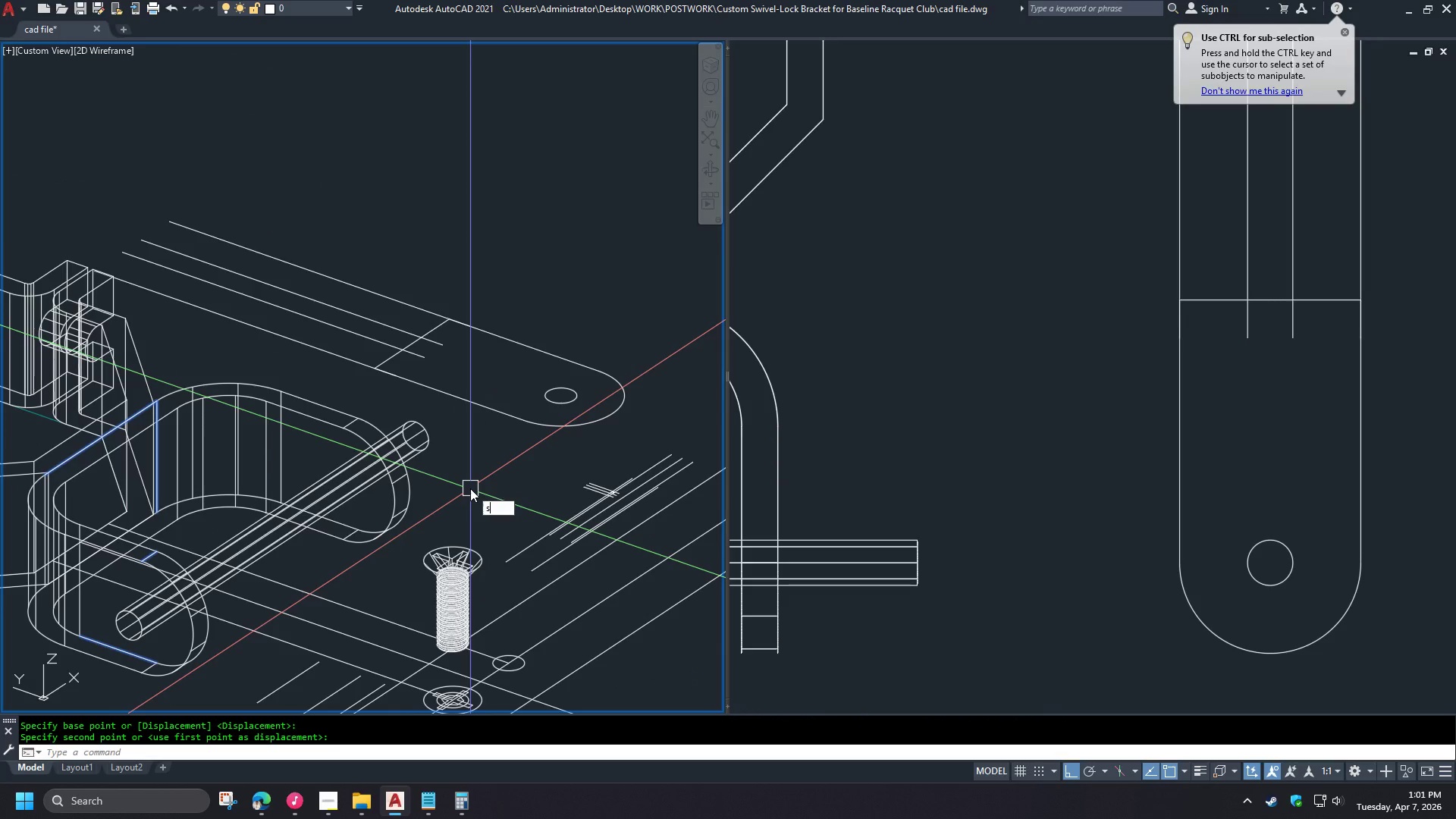 
type(su )
 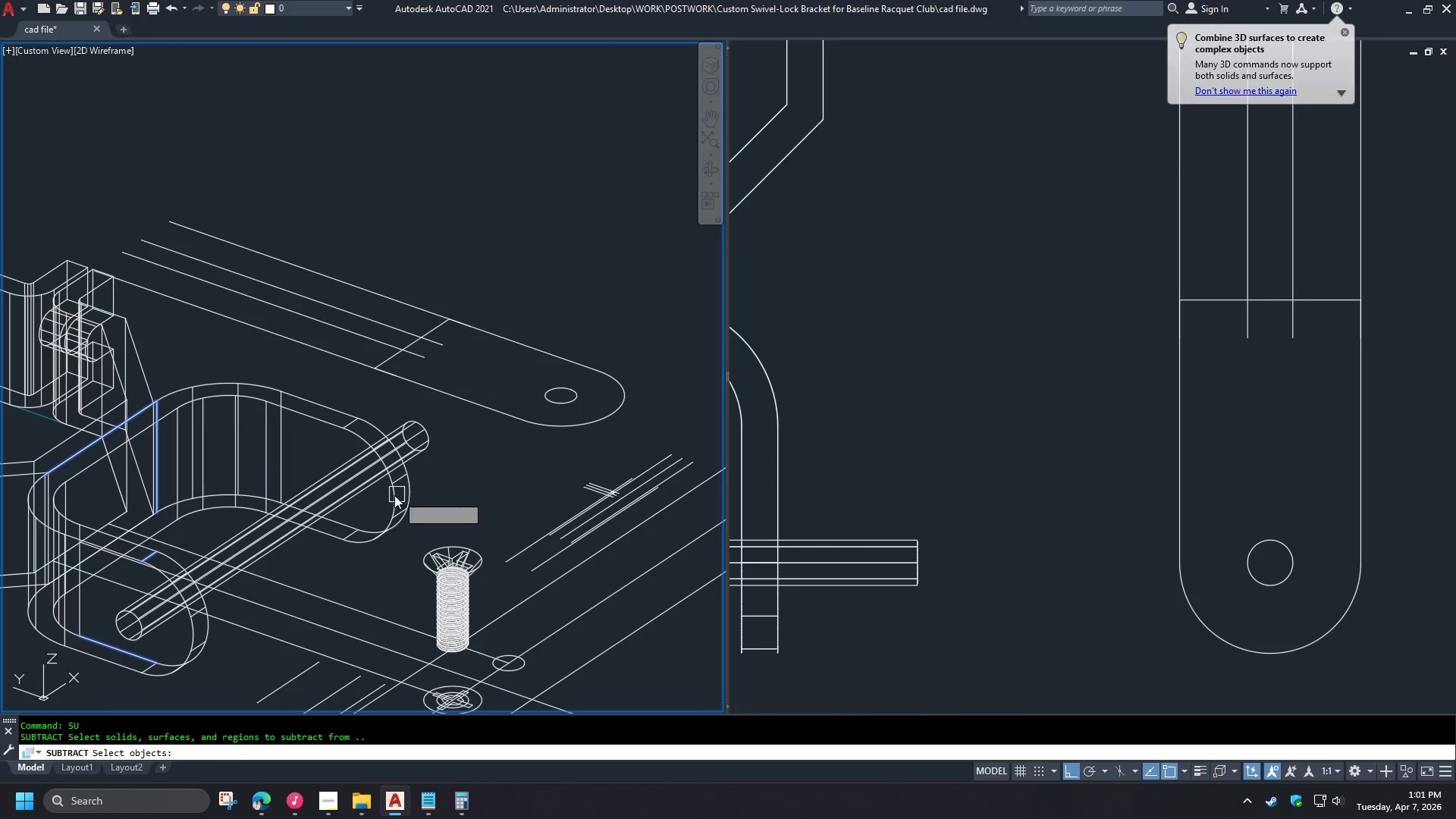 
left_click([391, 495])
 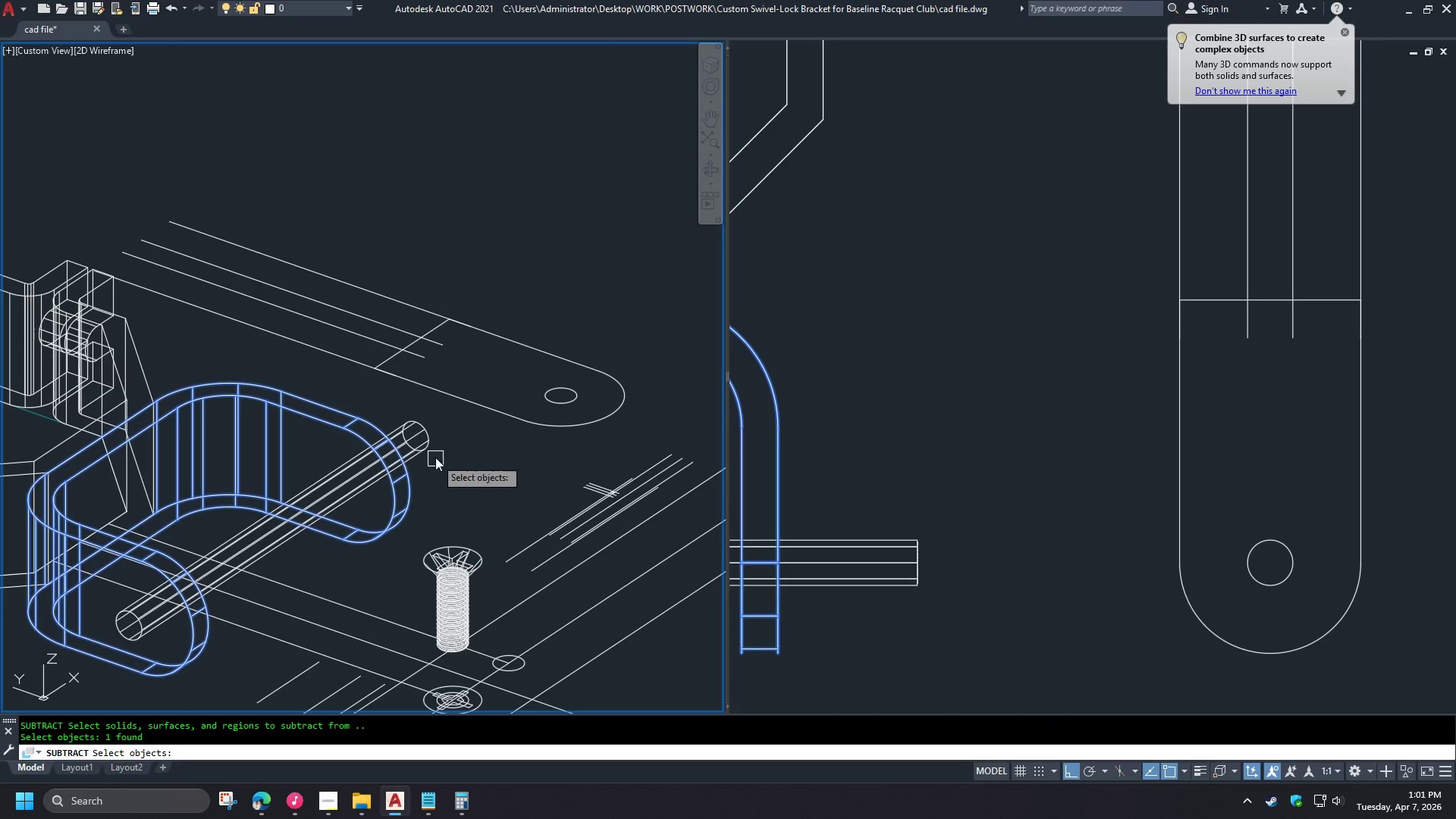 
scroll: coordinate [446, 494], scroll_direction: up, amount: 1.0
 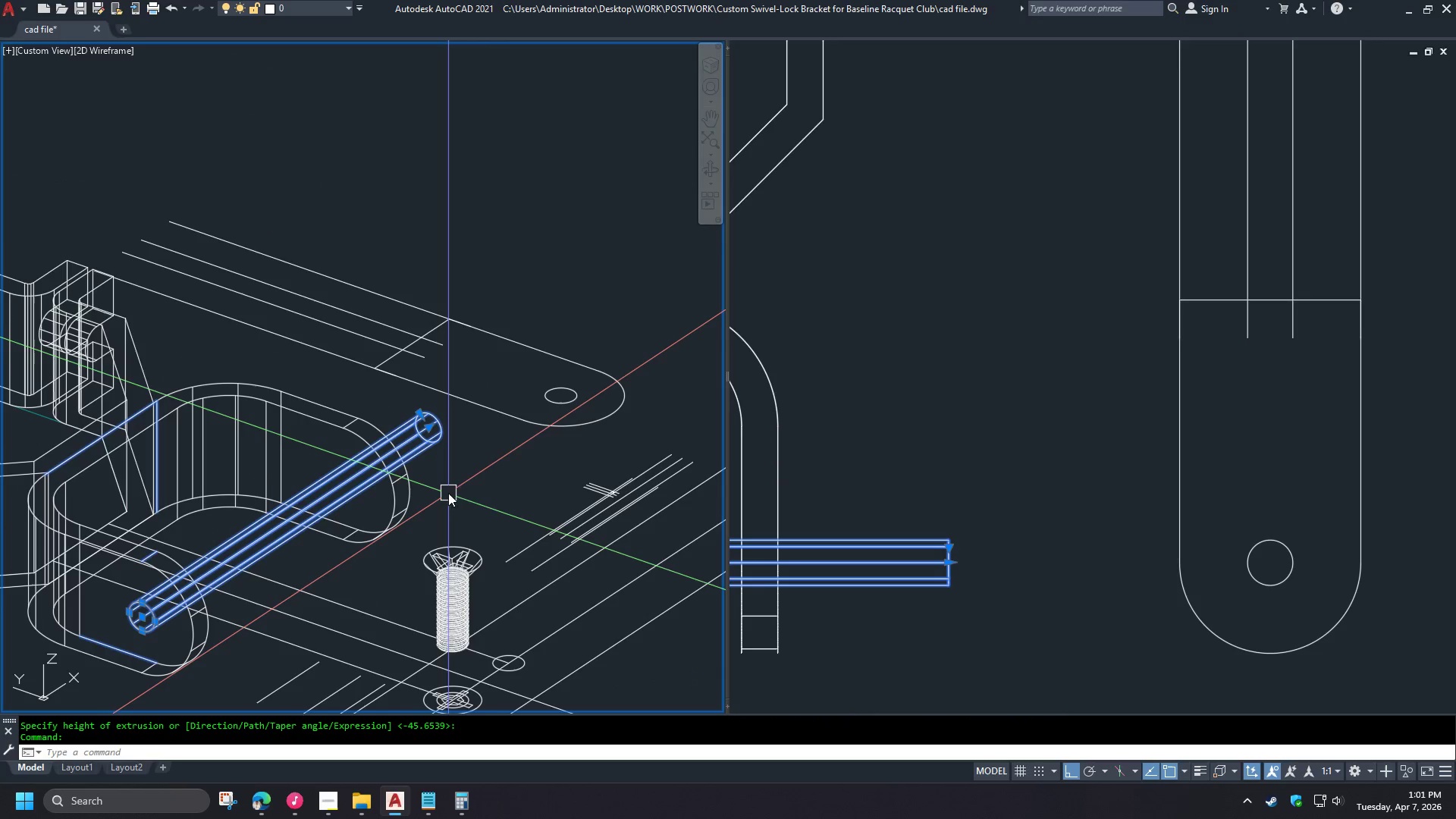 
key(Space)
 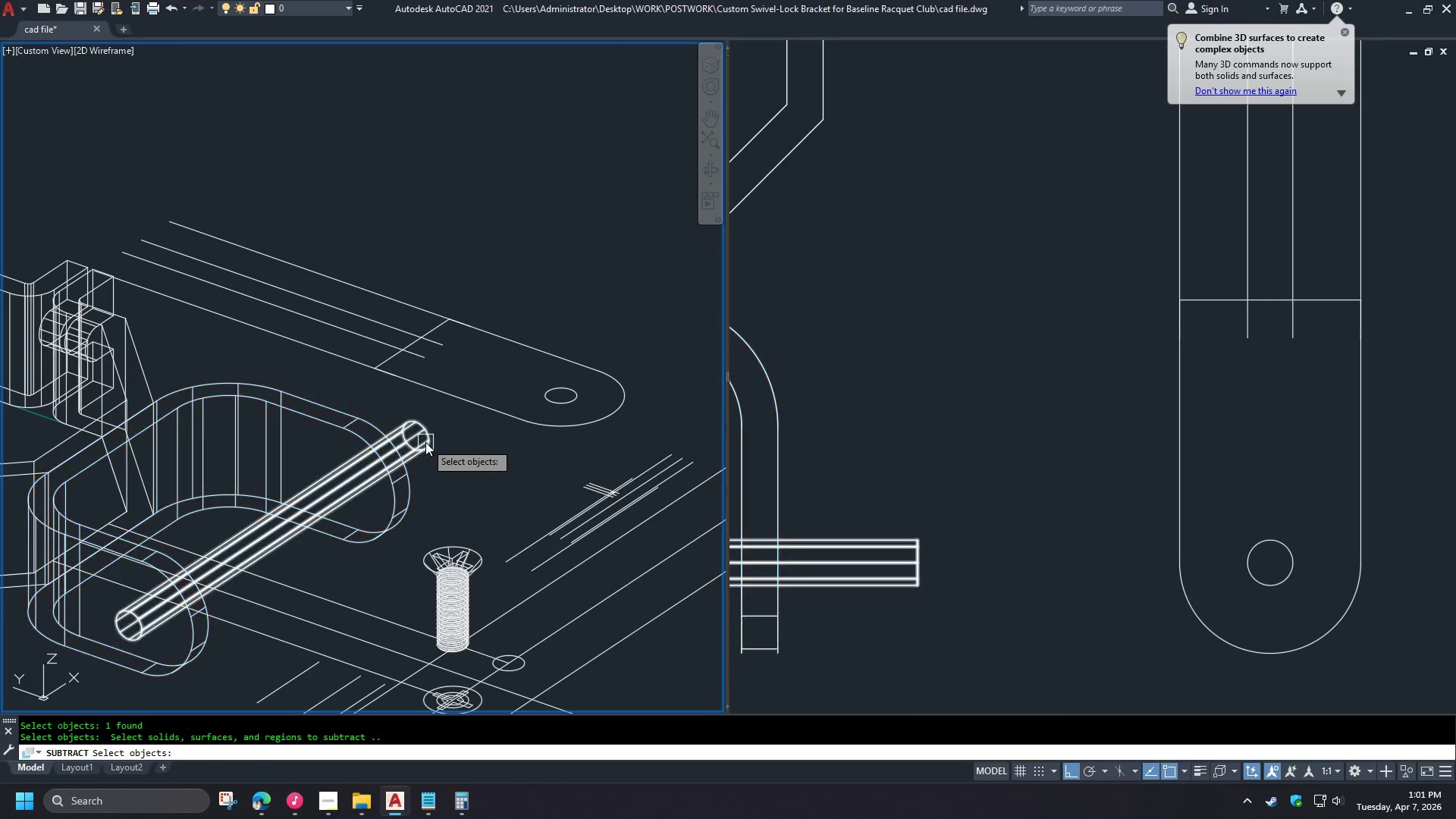 
left_click([425, 442])
 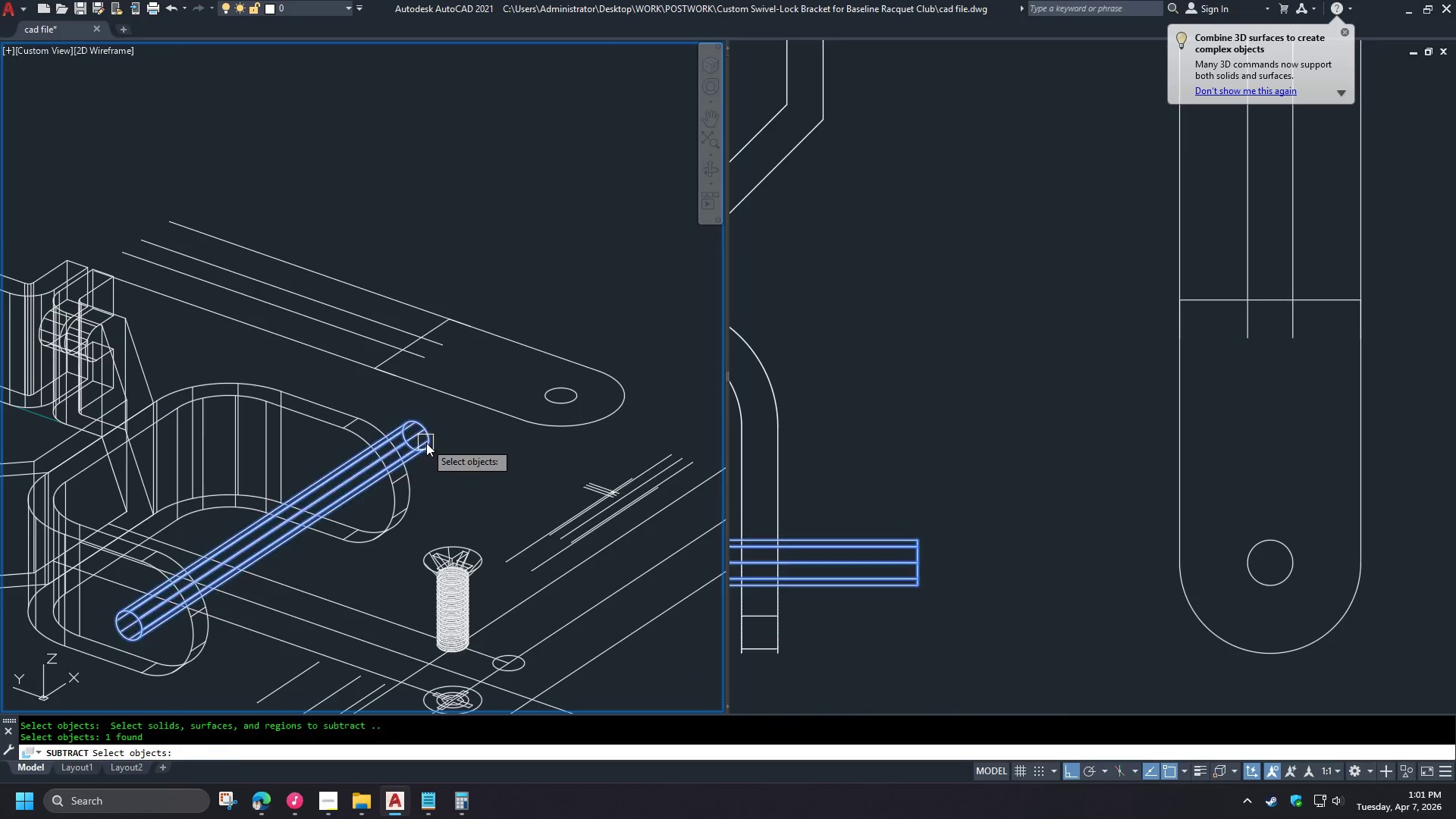 
key(Space)
 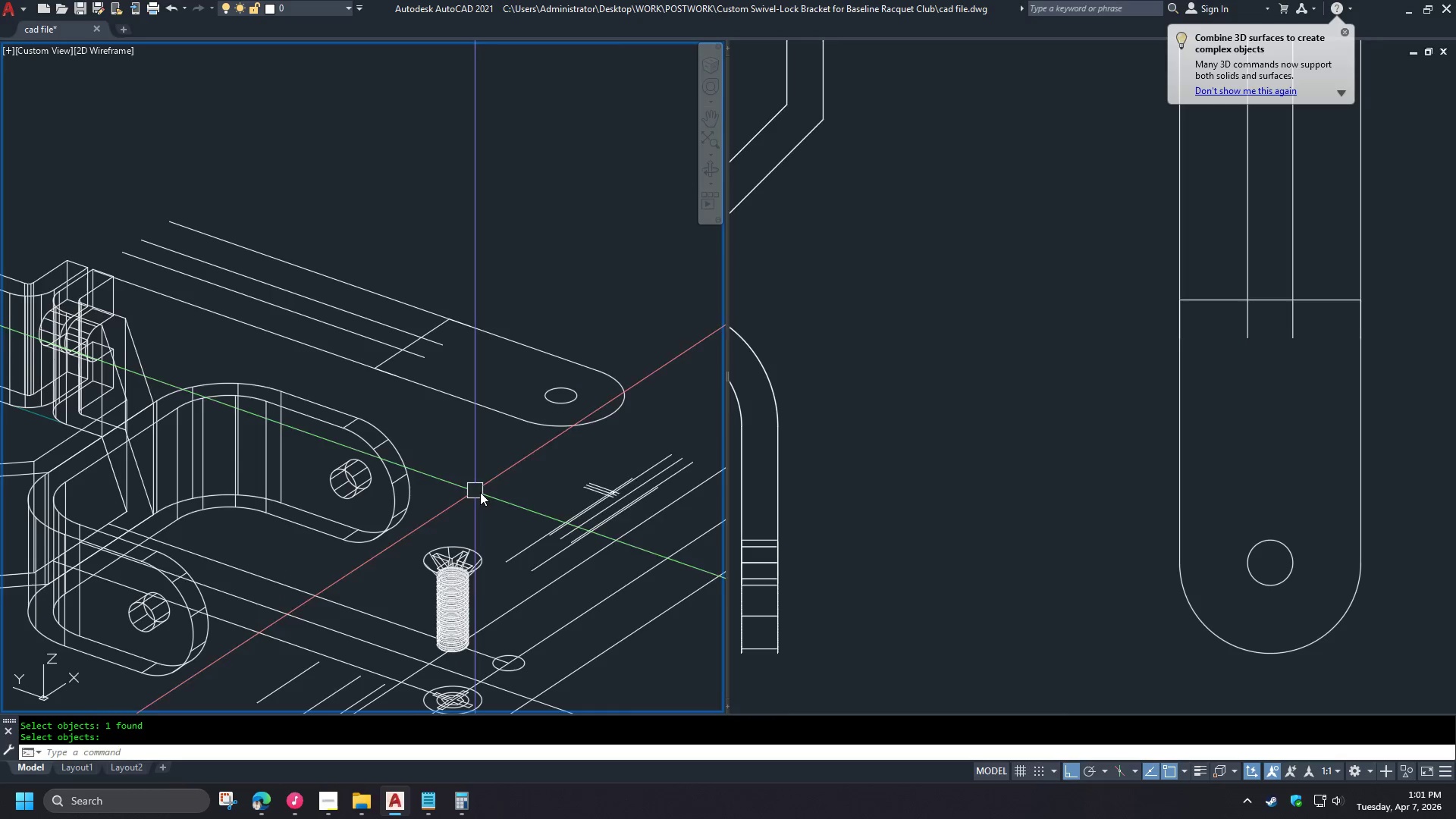 
left_click([938, 501])
 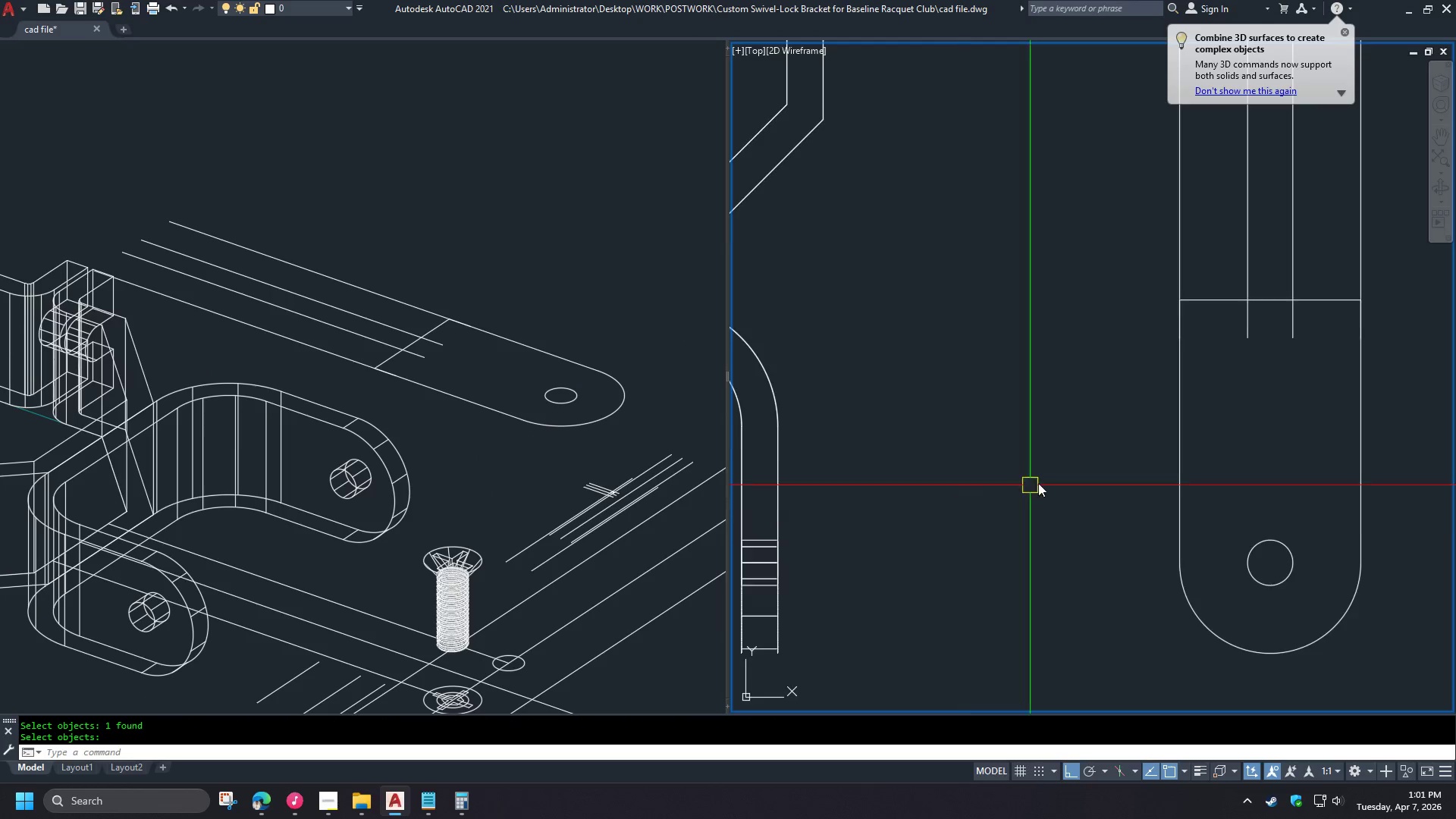 
left_click([465, 491])
 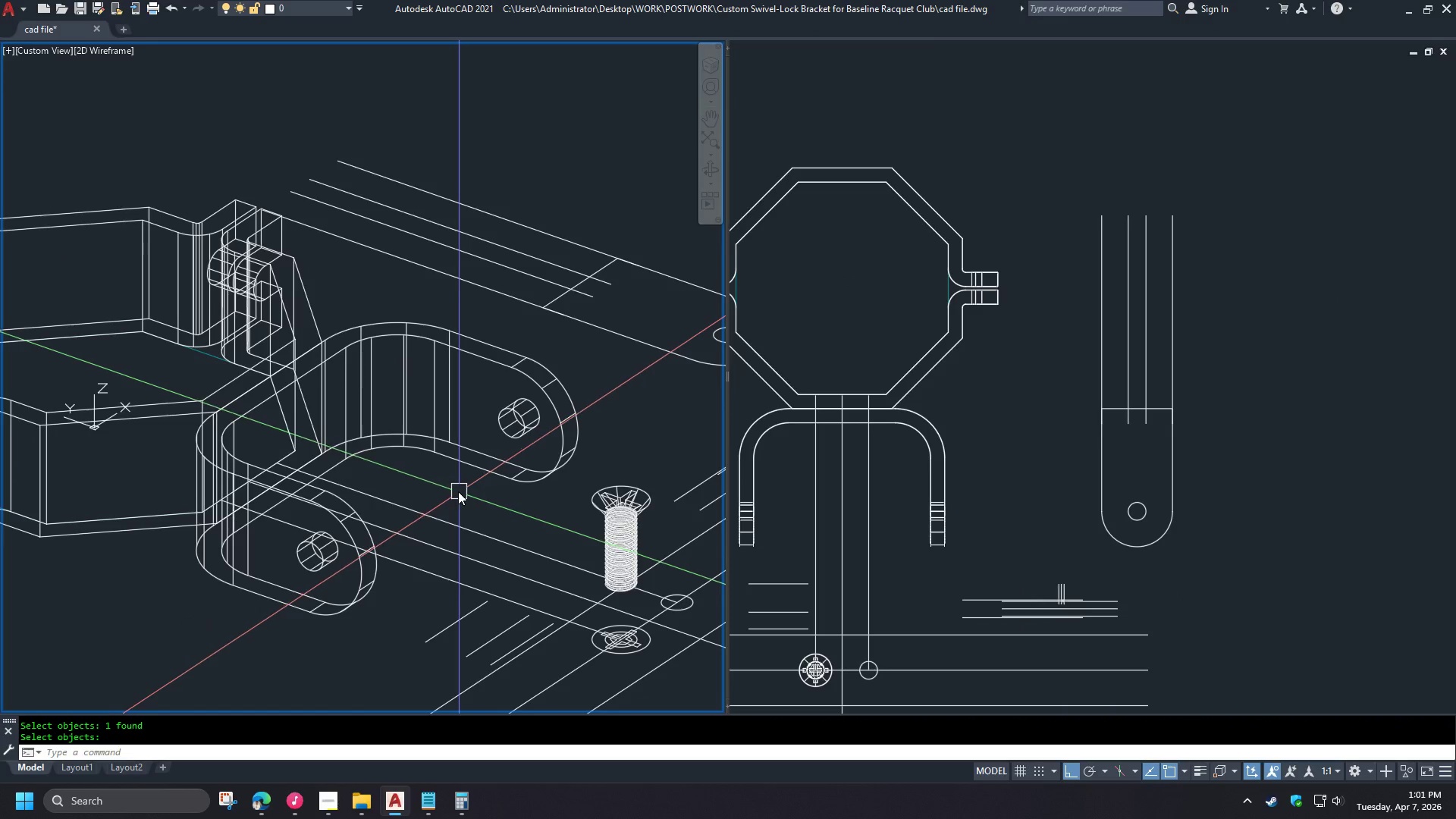 
scroll: coordinate [1059, 477], scroll_direction: down, amount: 2.0
 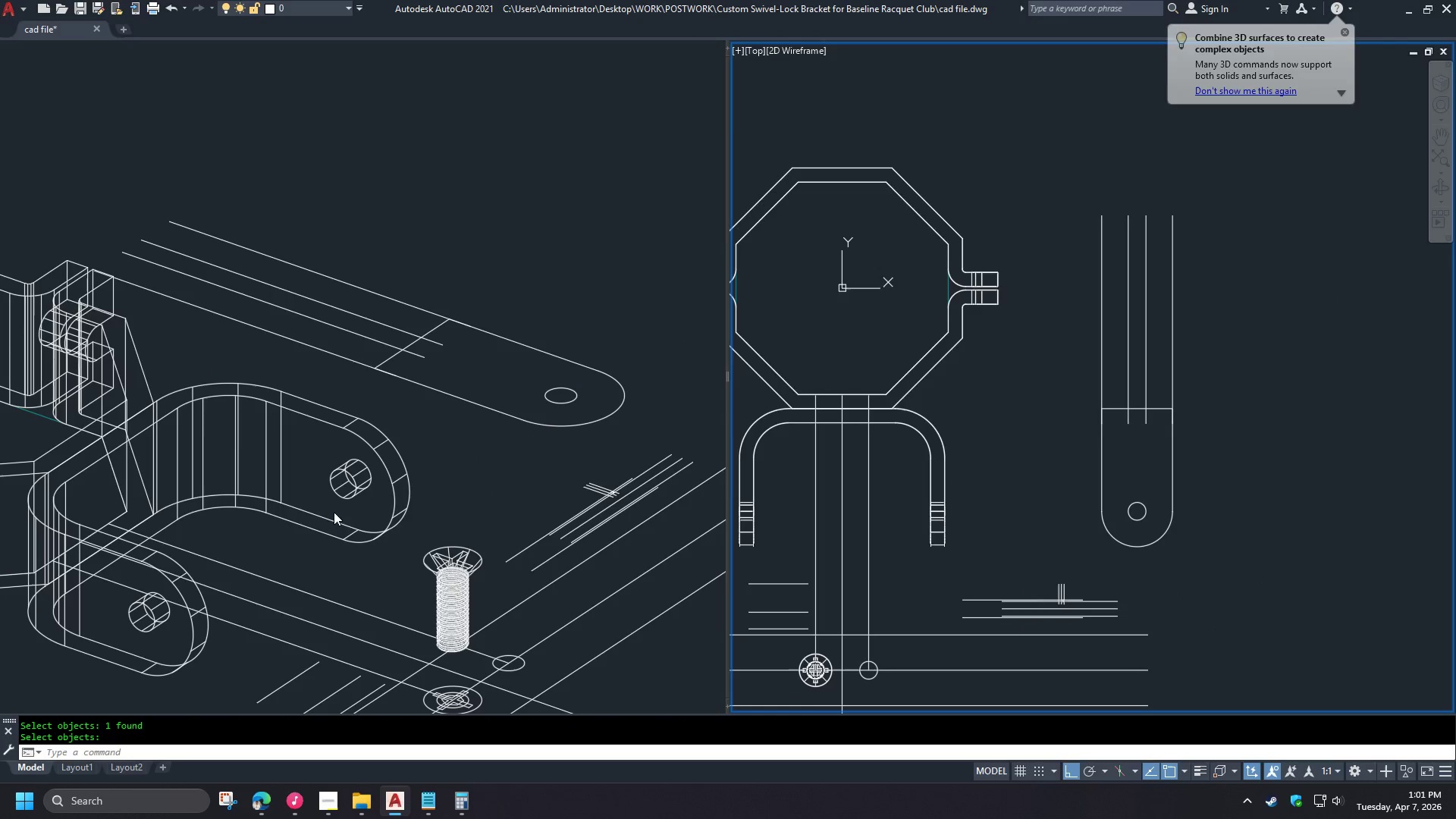 
left_click([614, 513])
 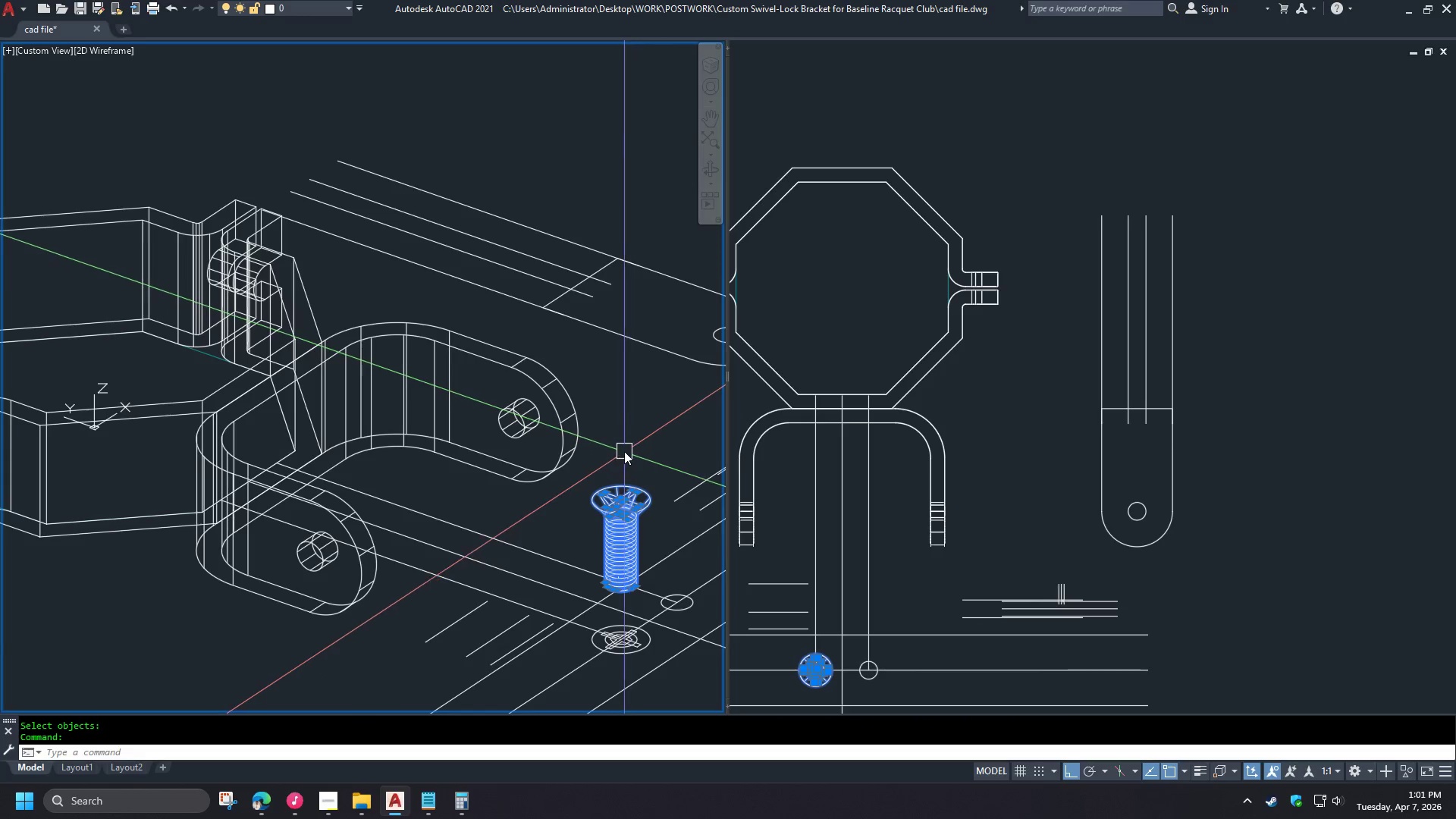 
key(Escape)
 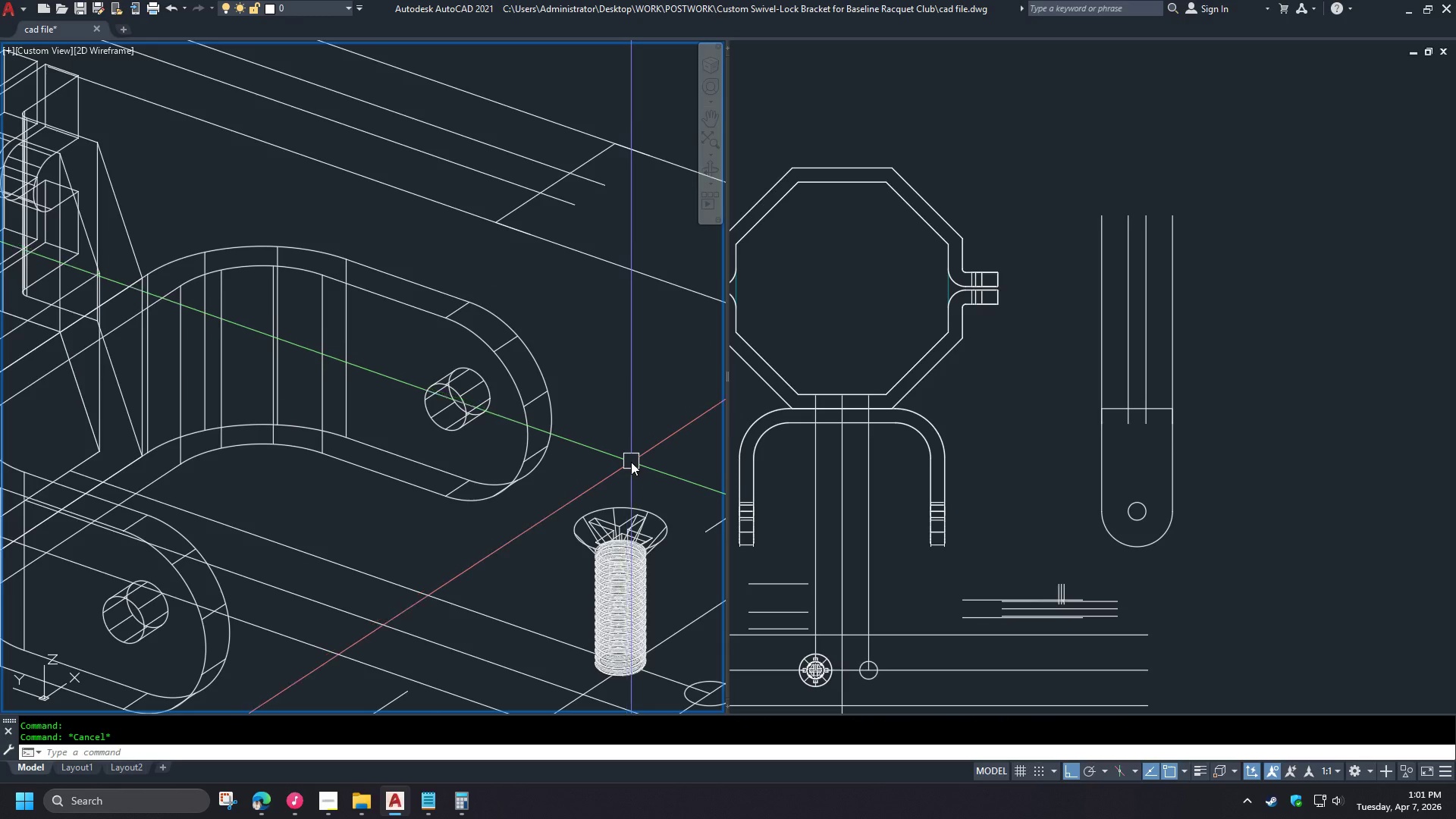 
scroll: coordinate [631, 466], scroll_direction: up, amount: 3.0
 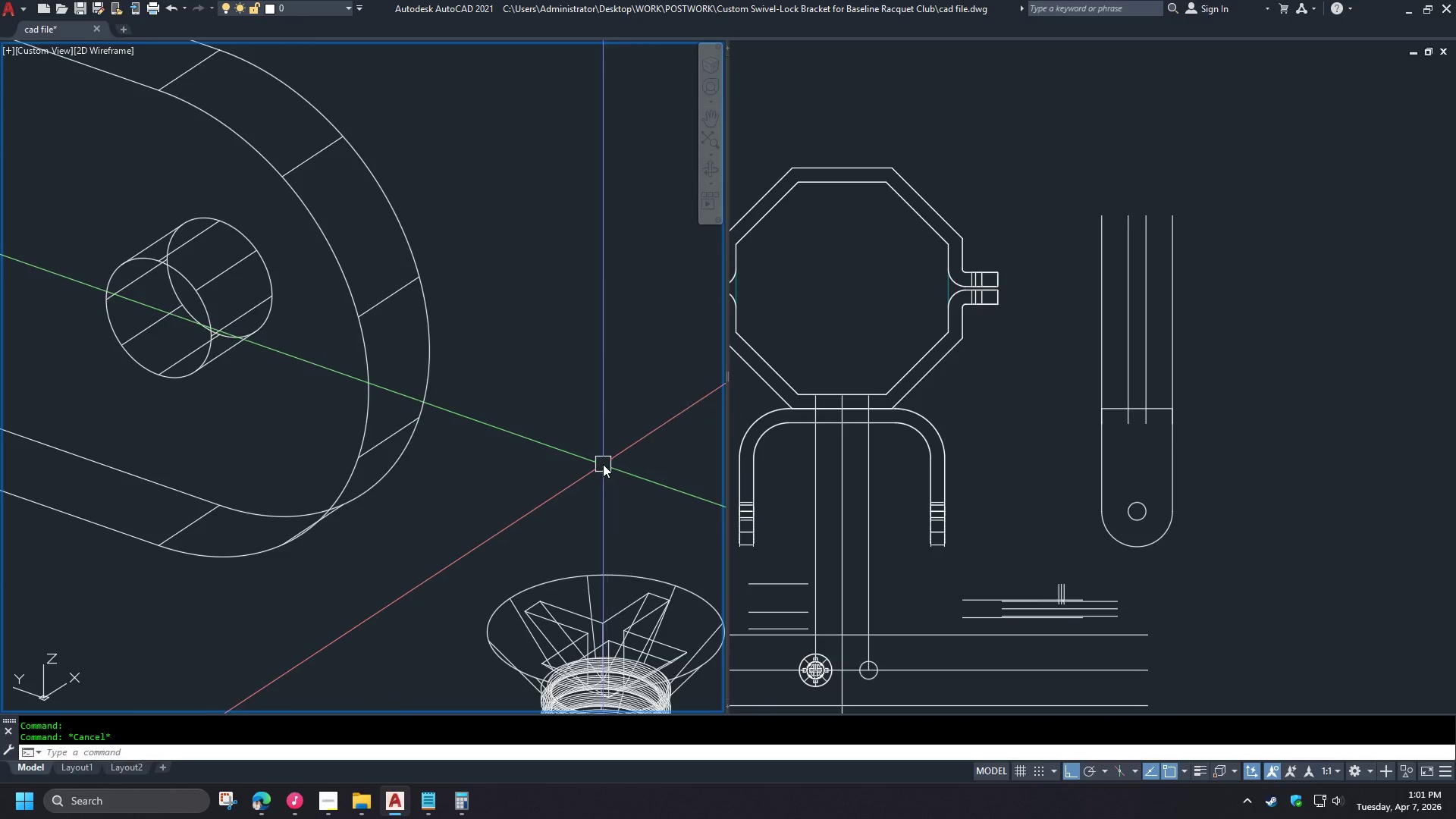 
scroll: coordinate [602, 464], scroll_direction: down, amount: 2.0
 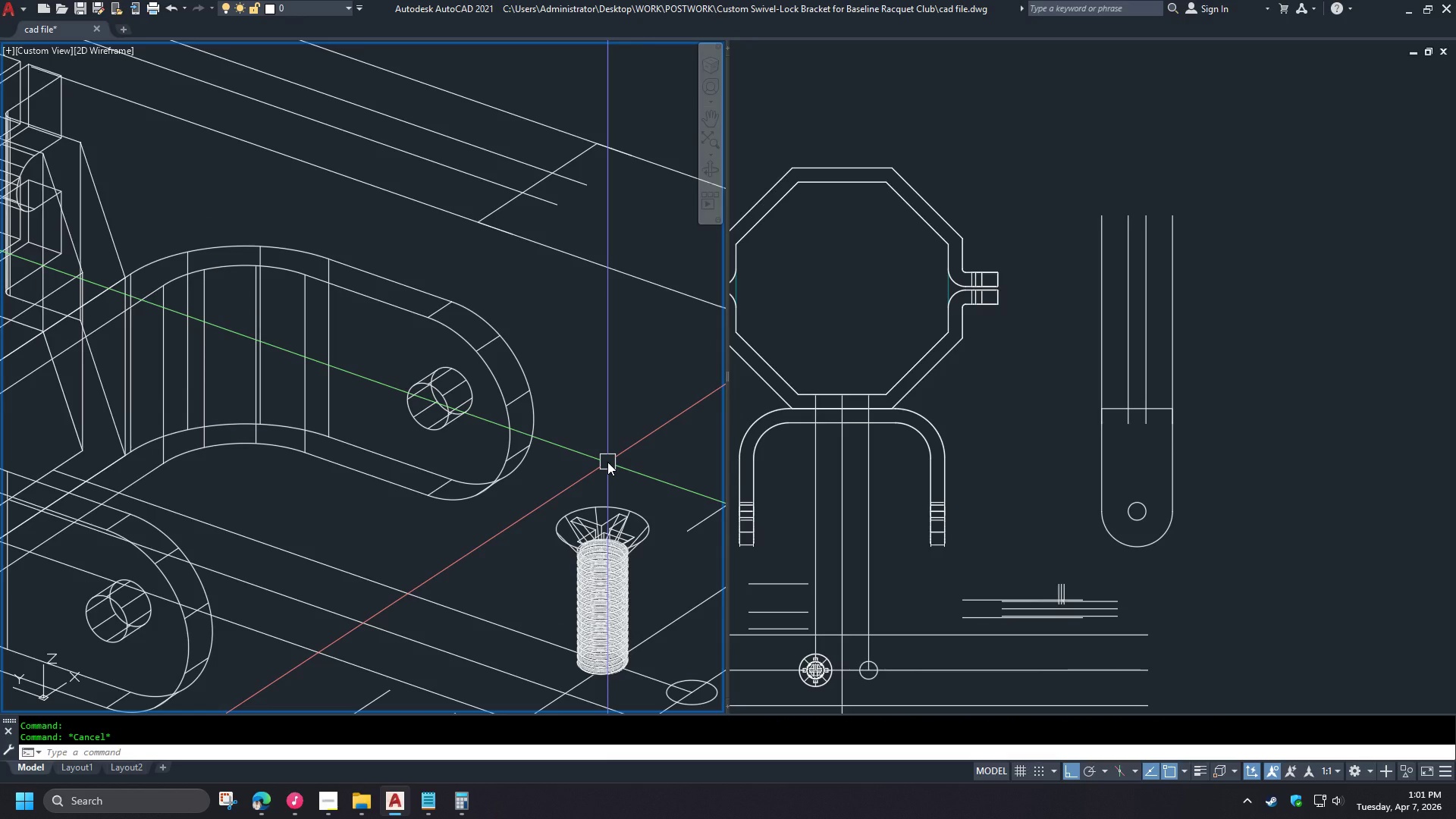 
left_click([255, 811])
 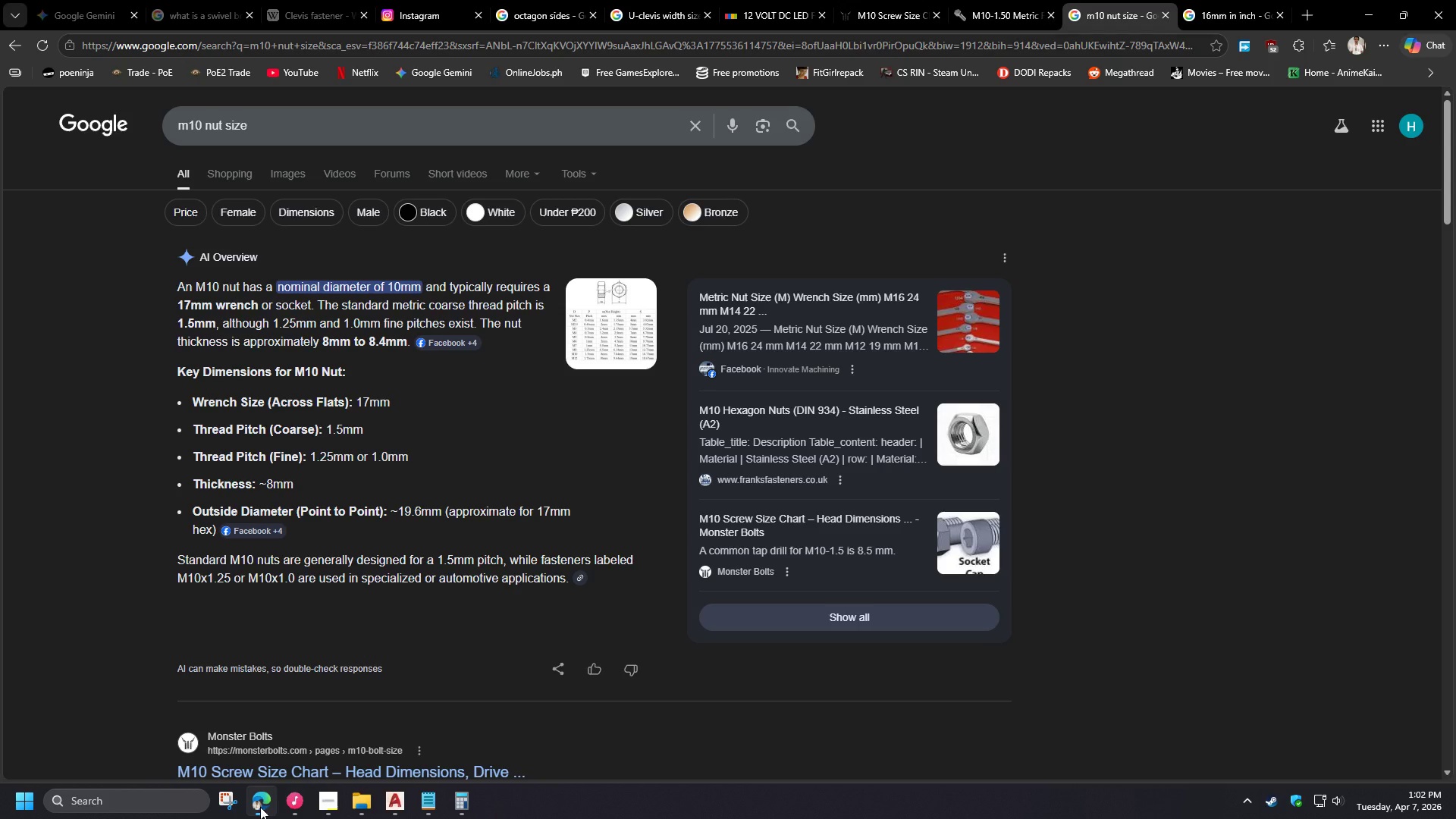 
scroll: coordinate [607, 462], scroll_direction: down, amount: 1.0
 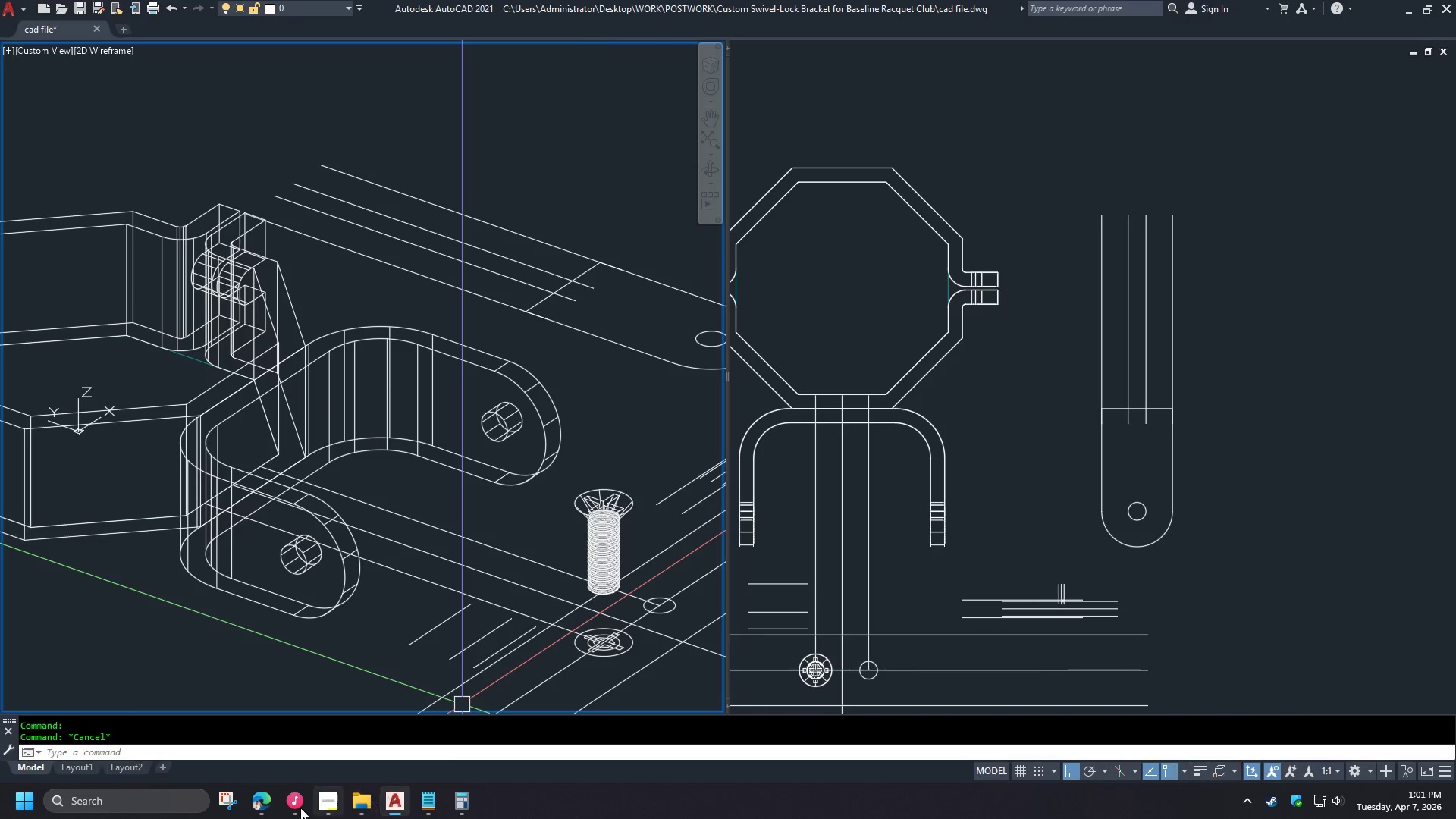 
wait(11.77)
 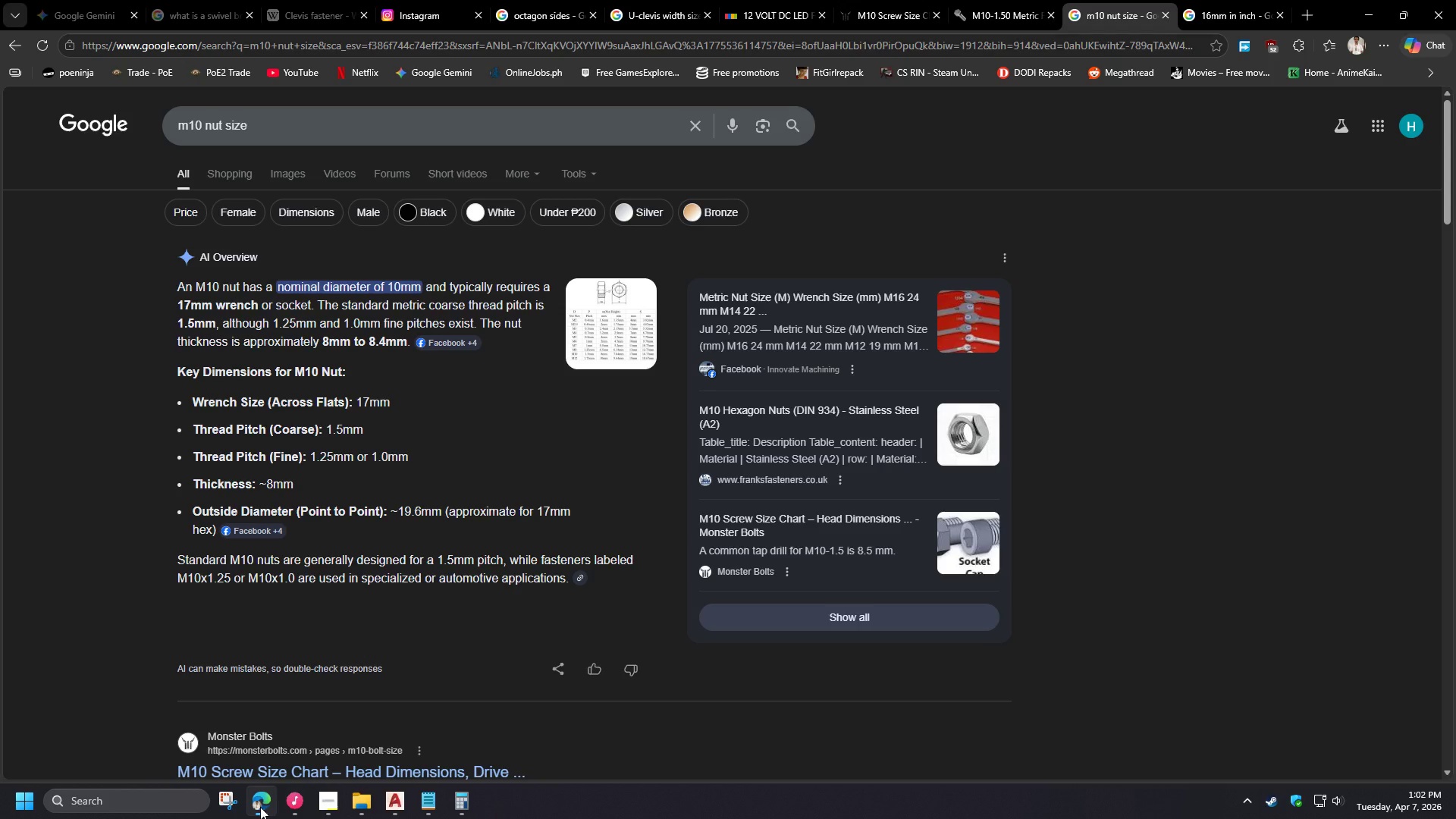 
right_click([260, 807])
 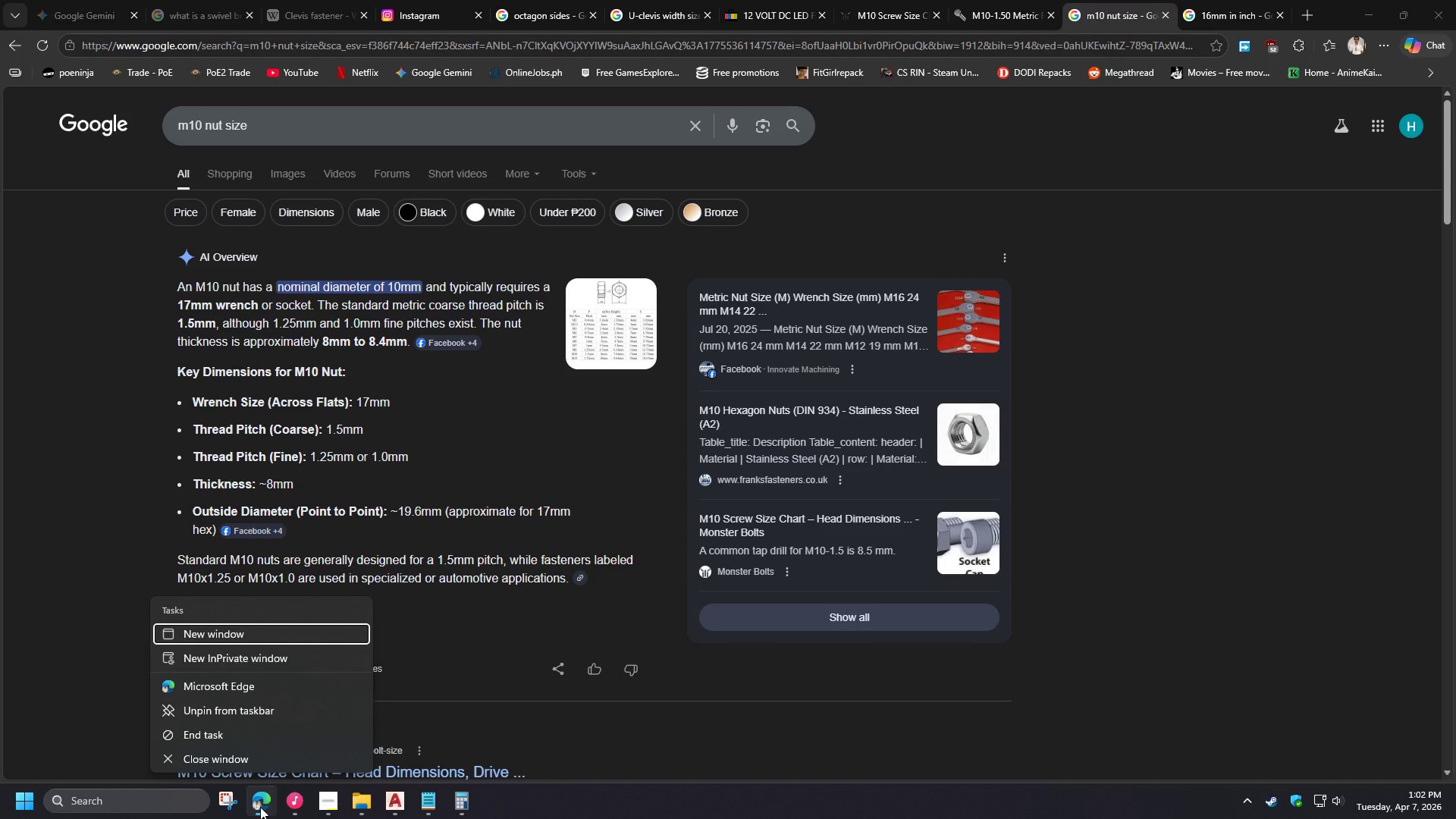 
key(Escape)
 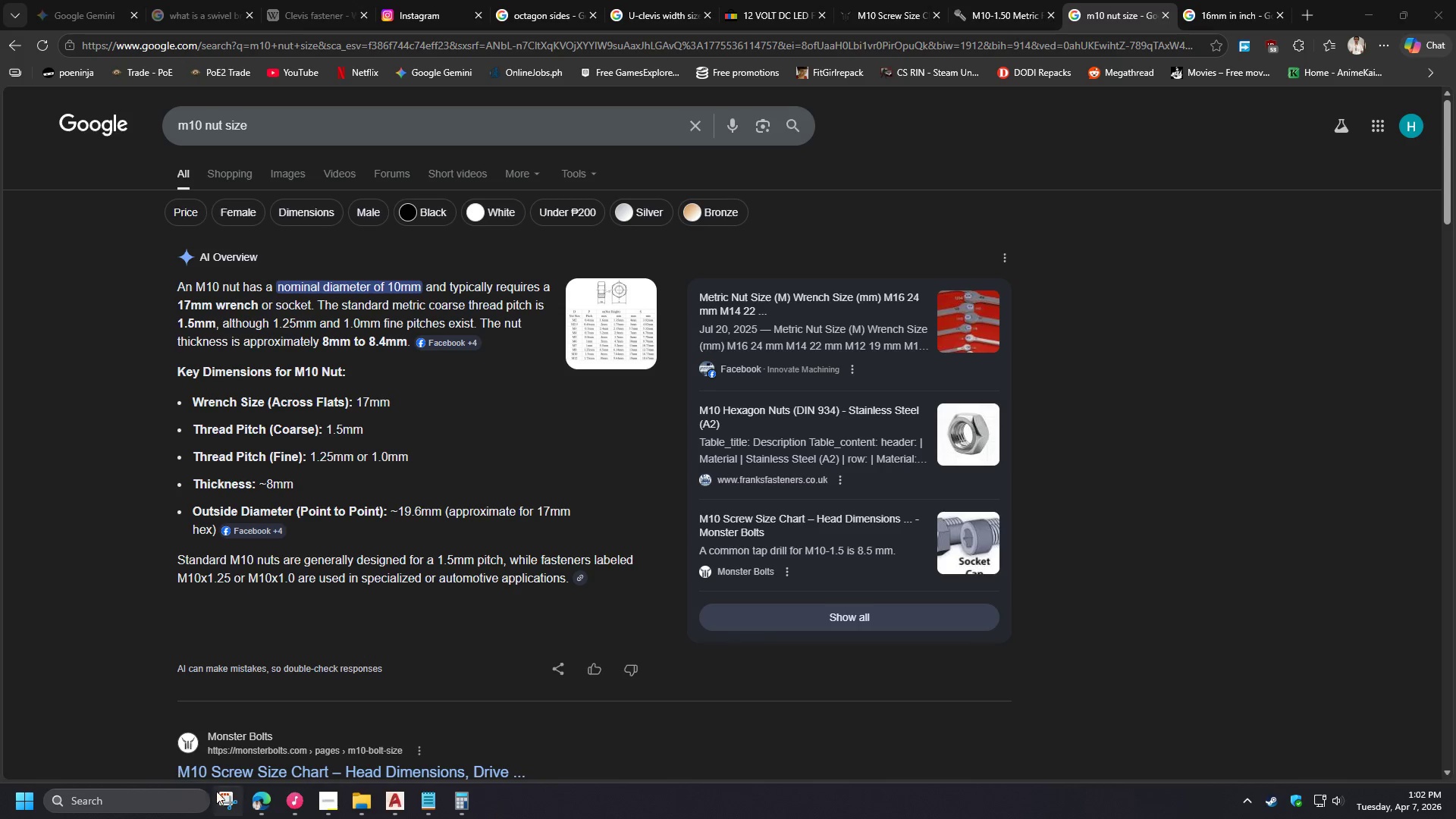 
left_click([253, 806])
 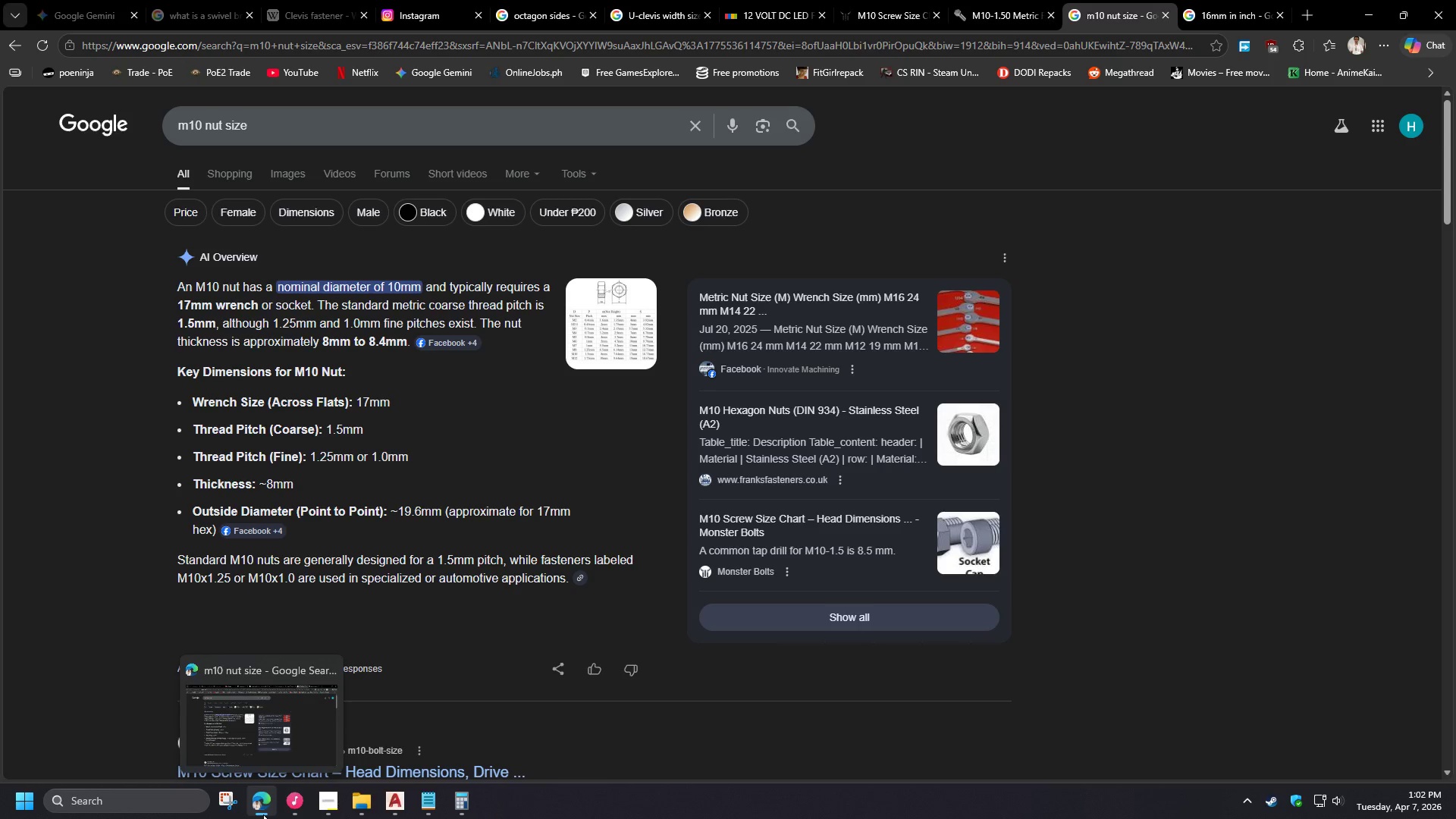 
left_click([263, 814])
 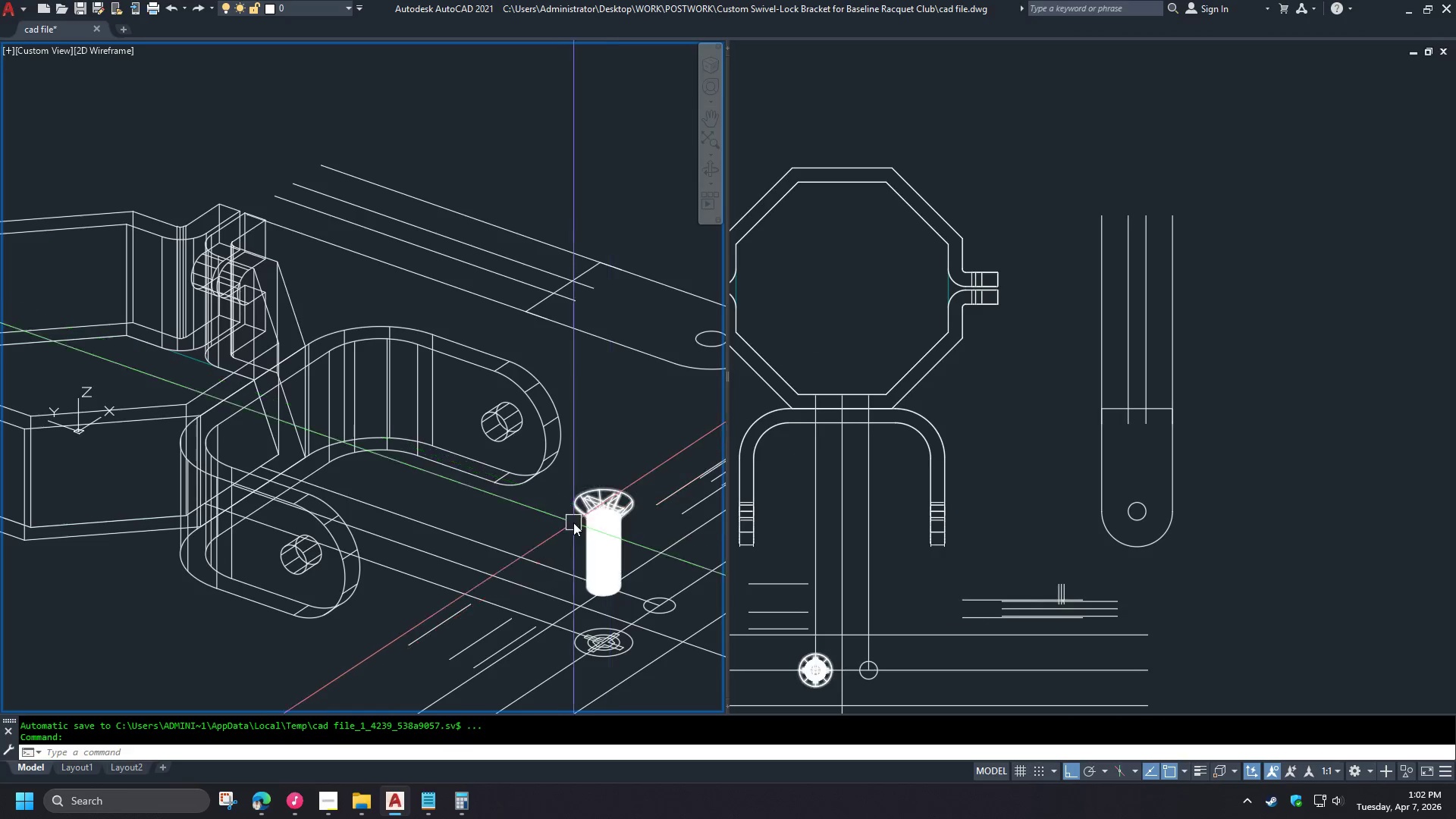 
left_click([1056, 445])
 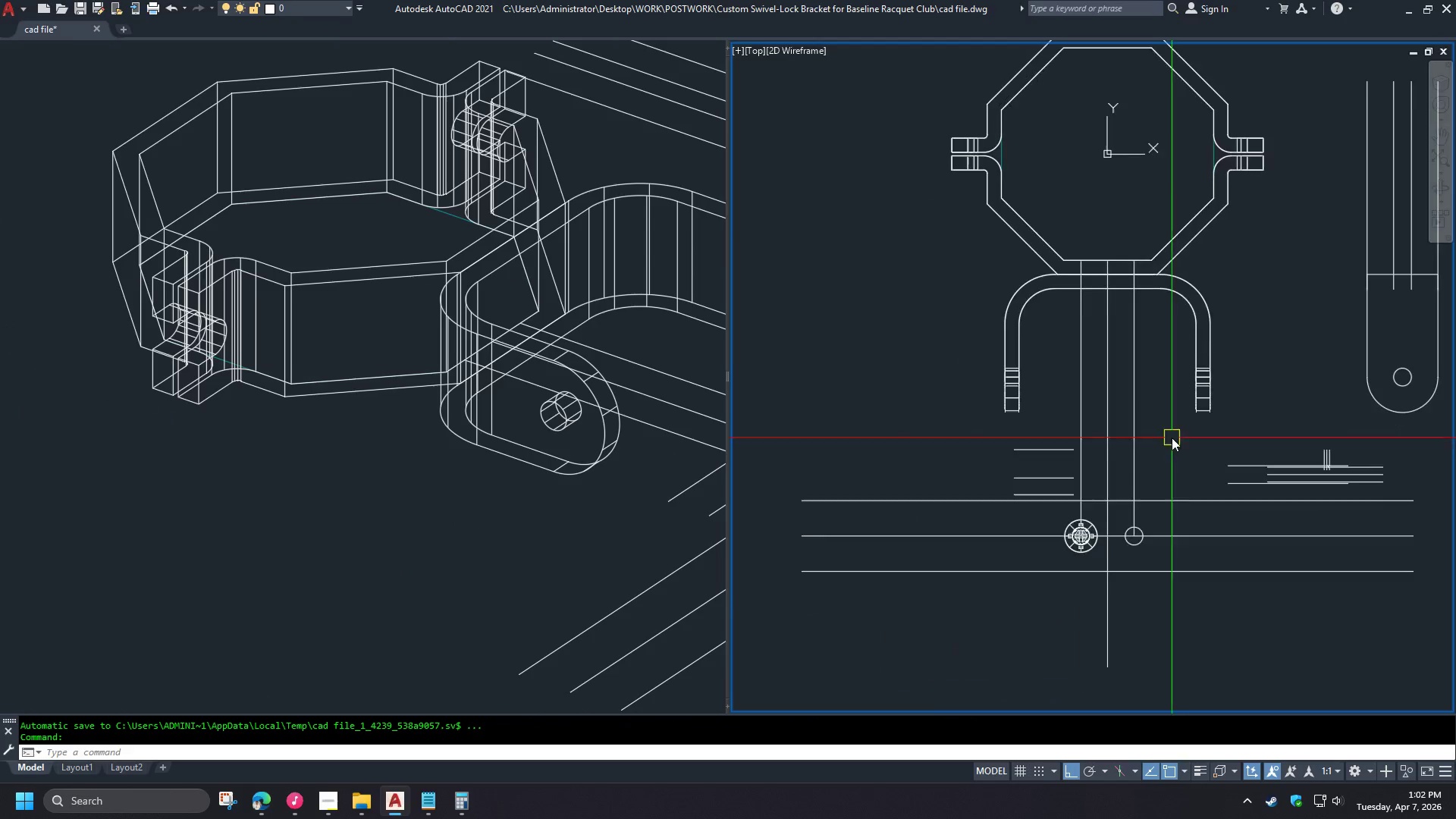 
scroll: coordinate [634, 437], scroll_direction: down, amount: 2.0
 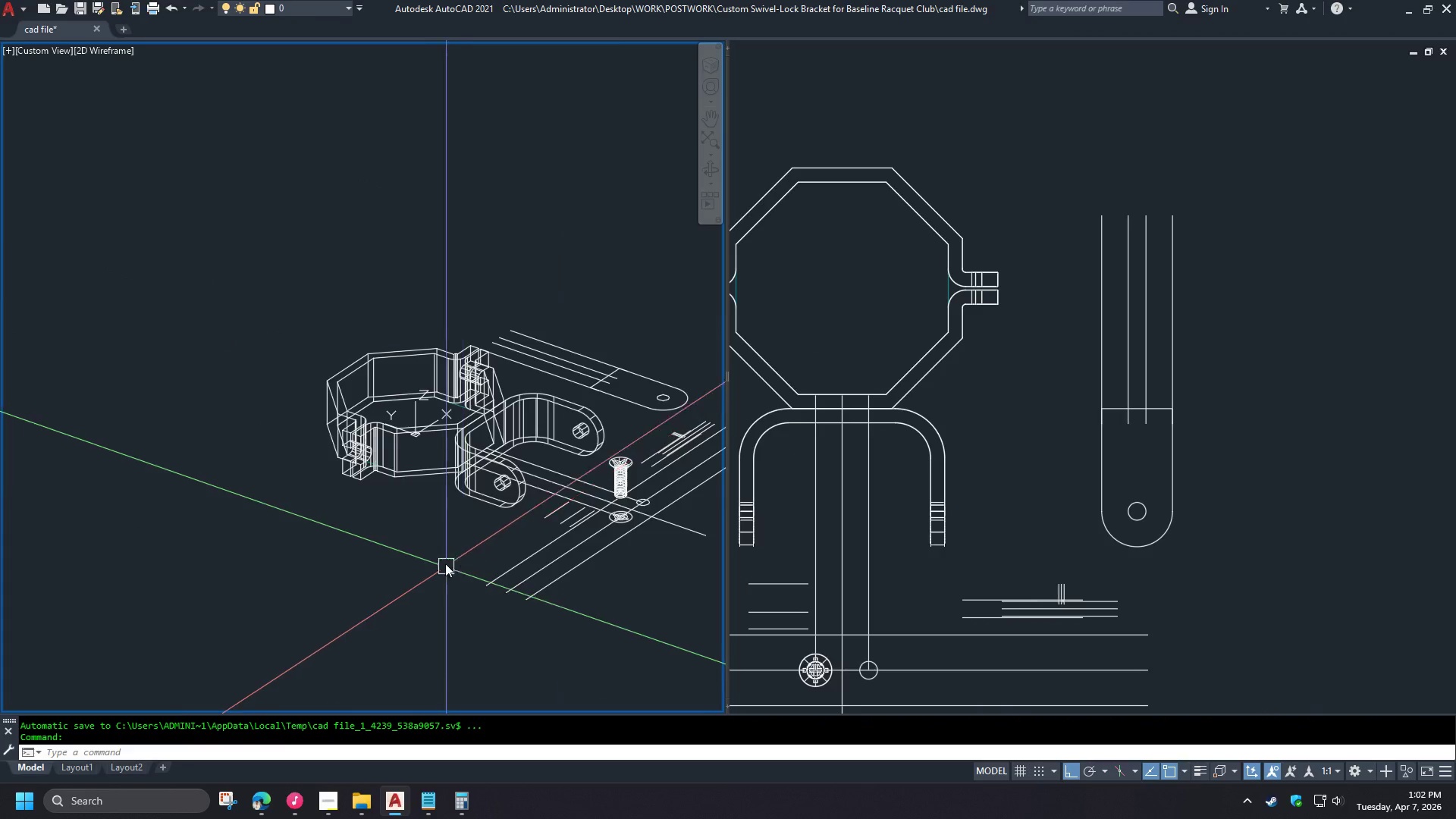 
key(C)
 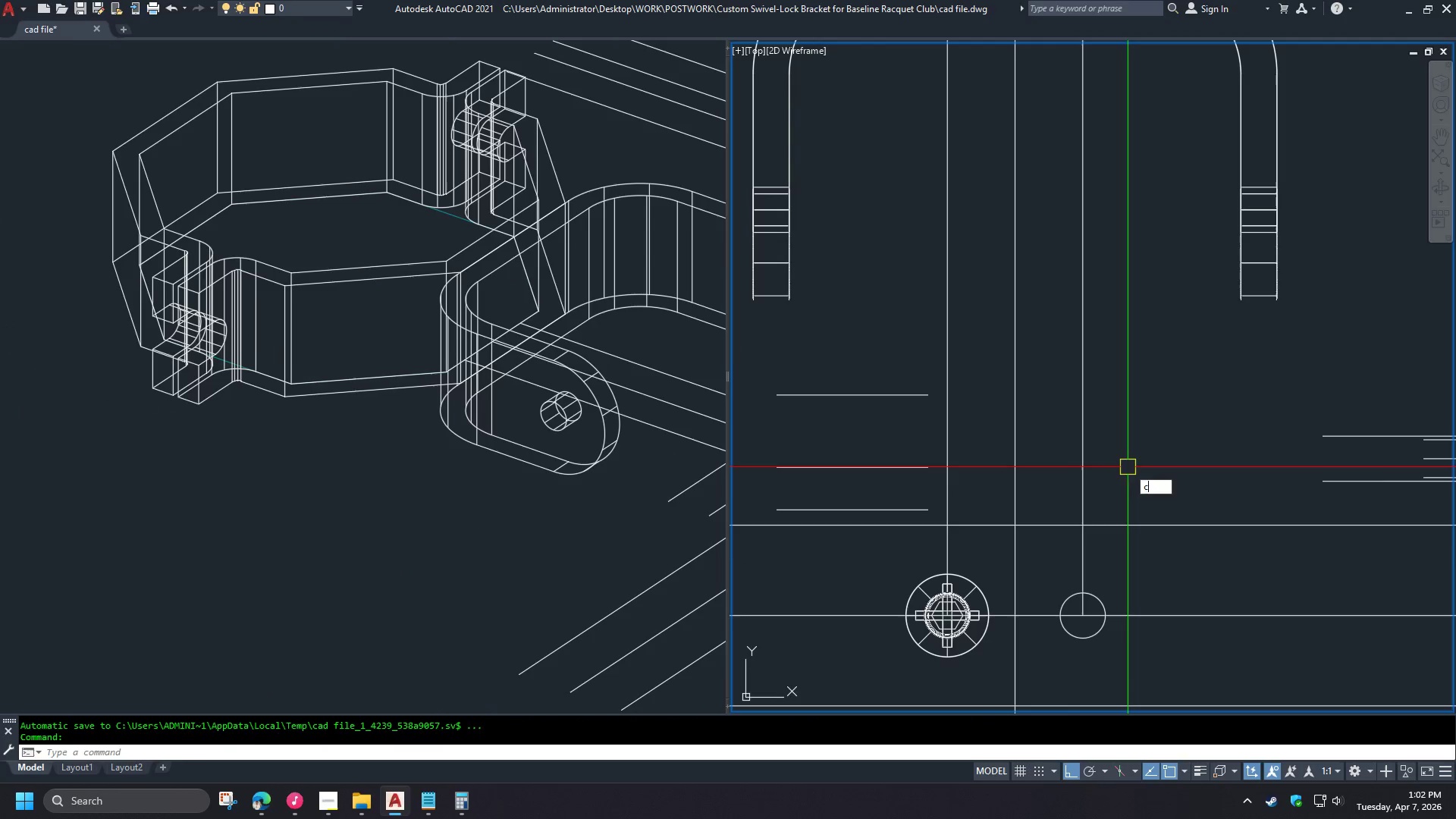 
scroll: coordinate [476, 522], scroll_direction: up, amount: 2.0
 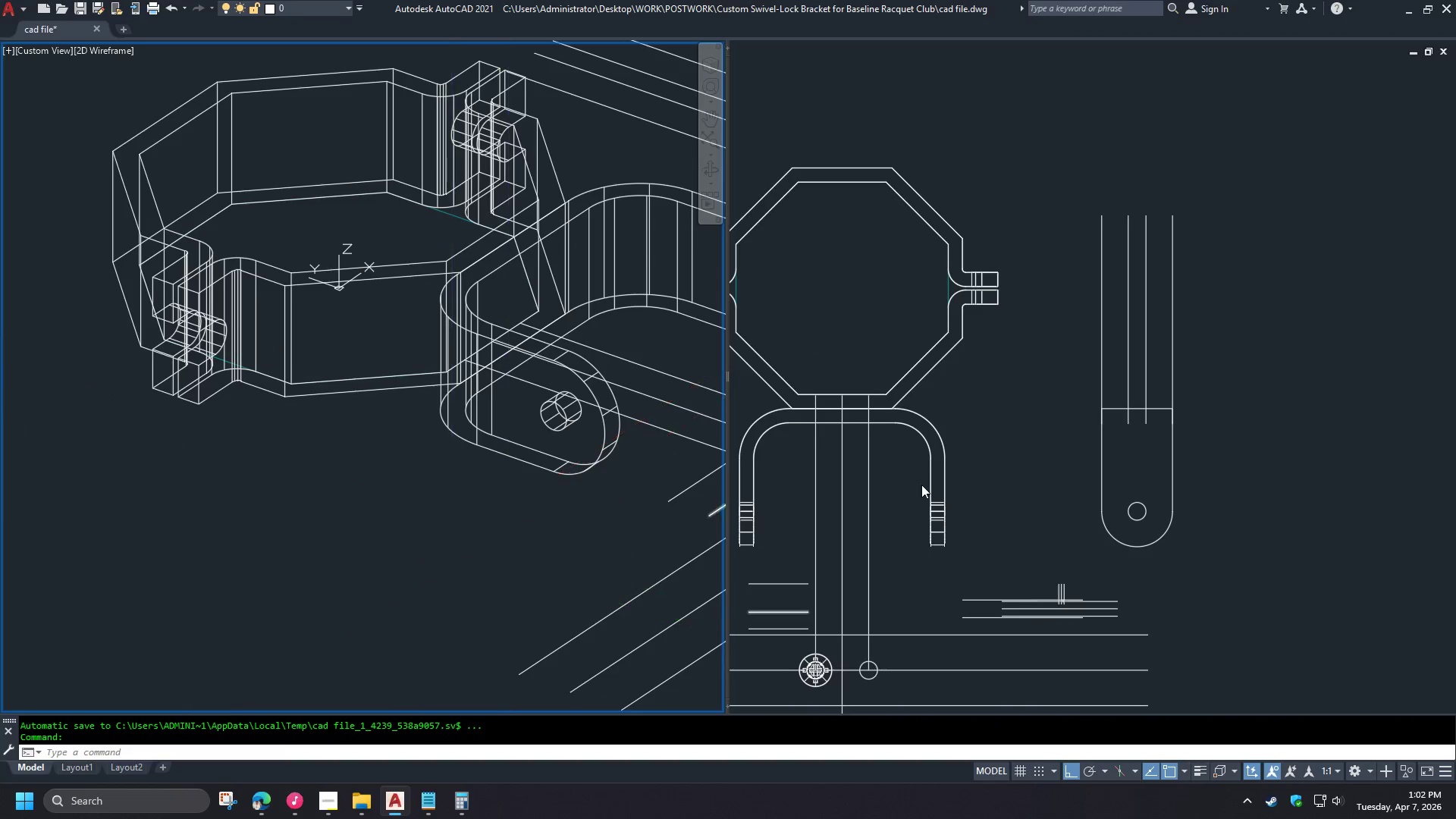 
key(Space)
 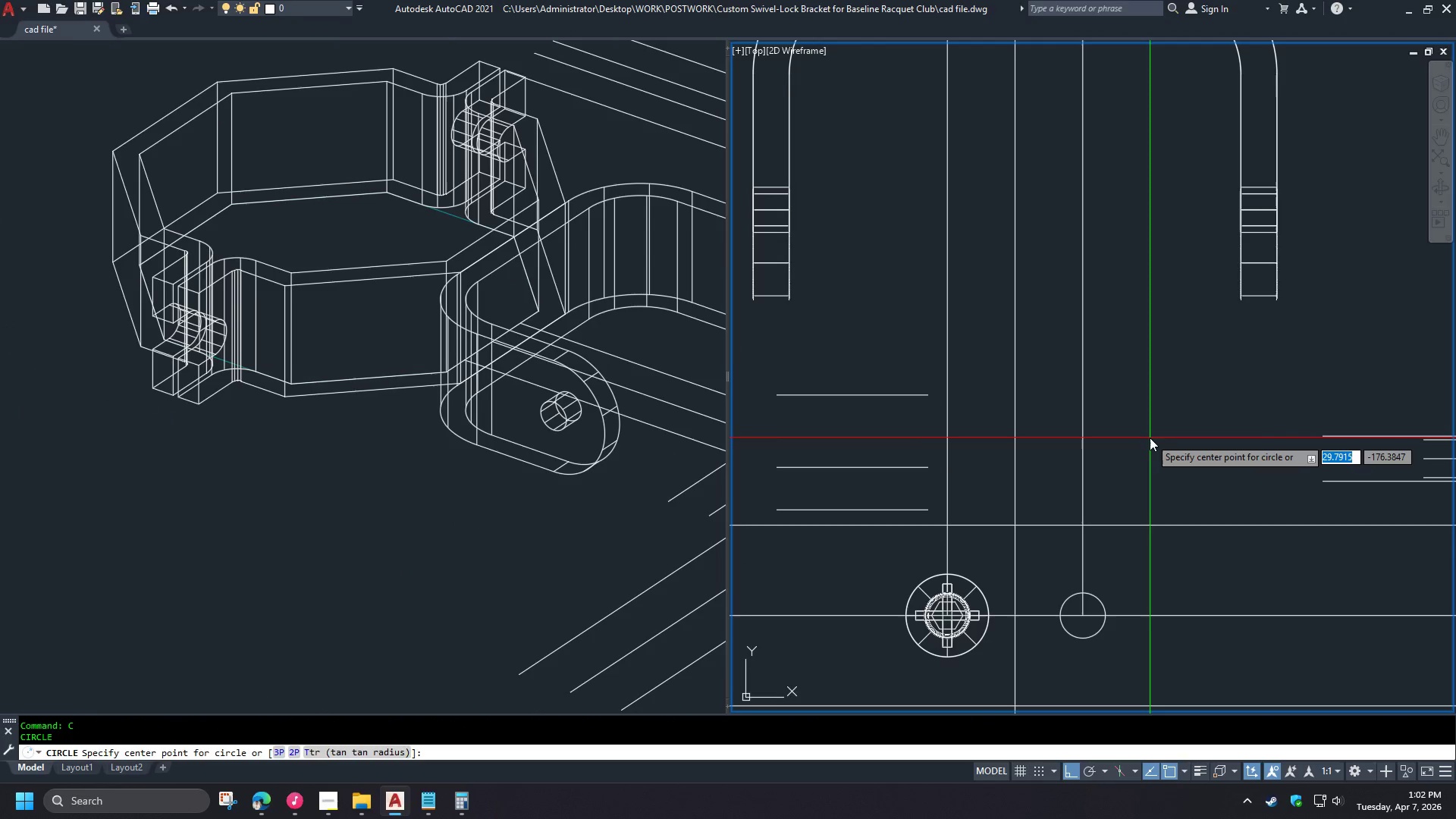 
left_click([1150, 438])
 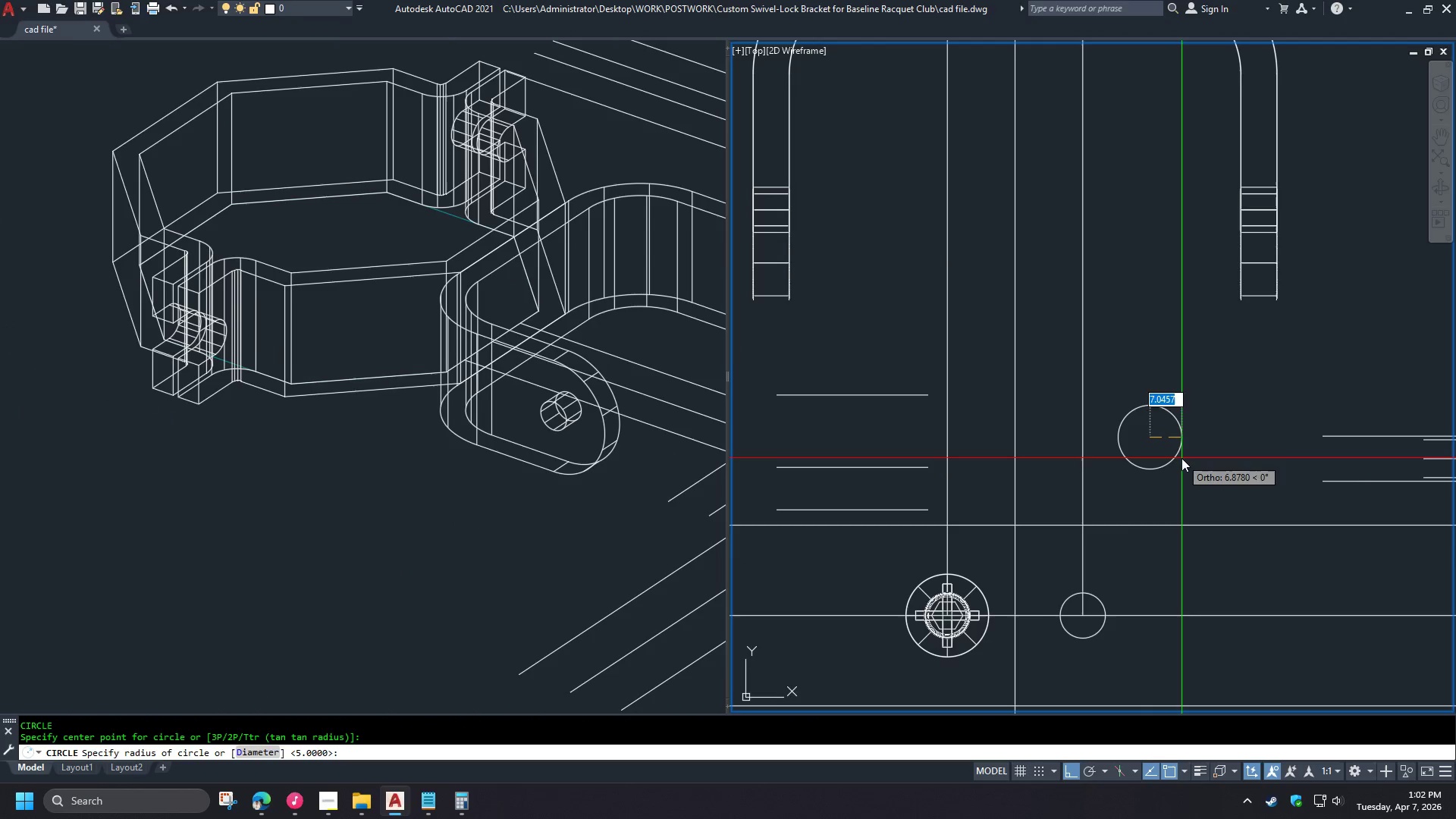 
key(D)
 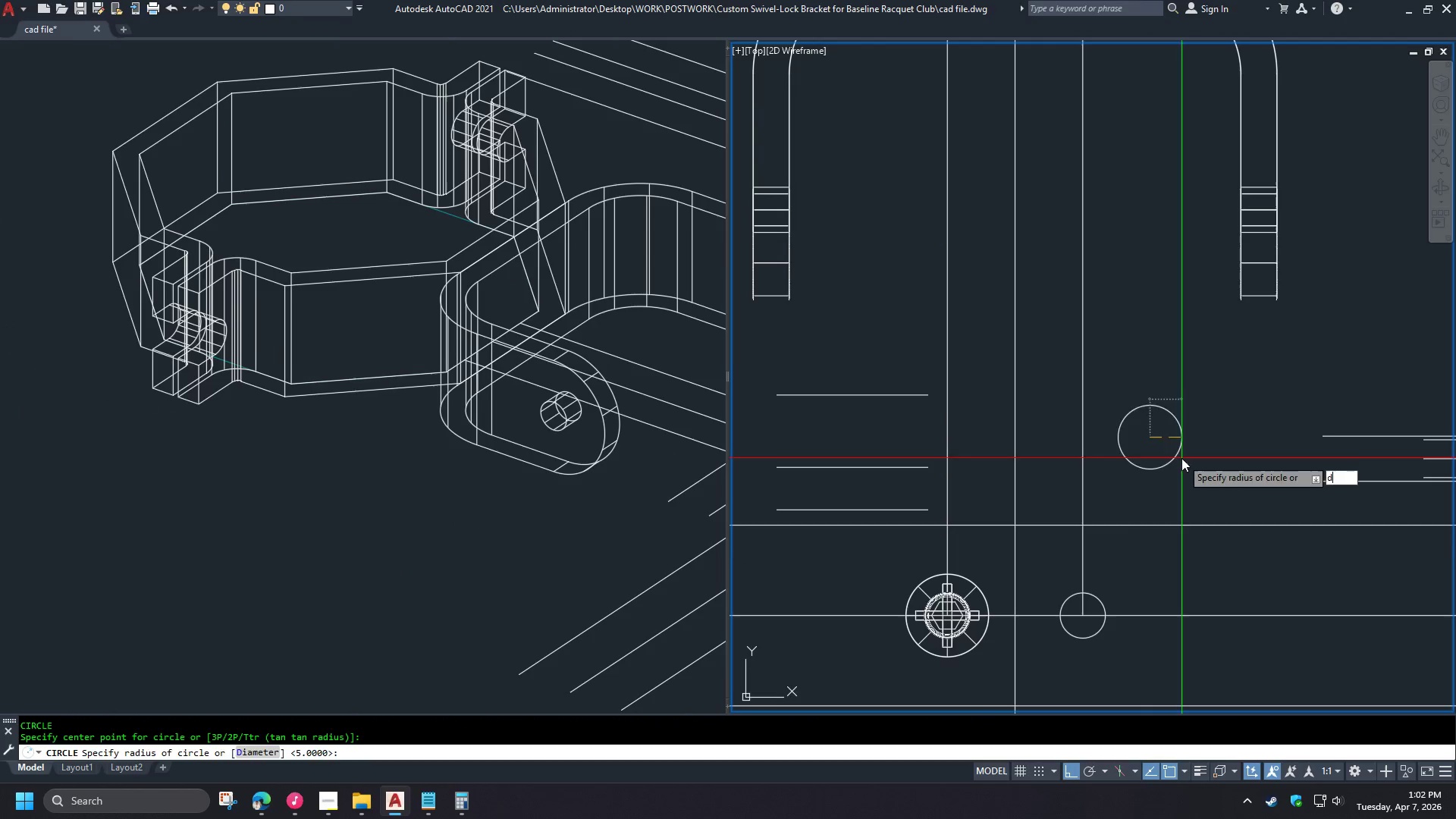 
key(Space)
 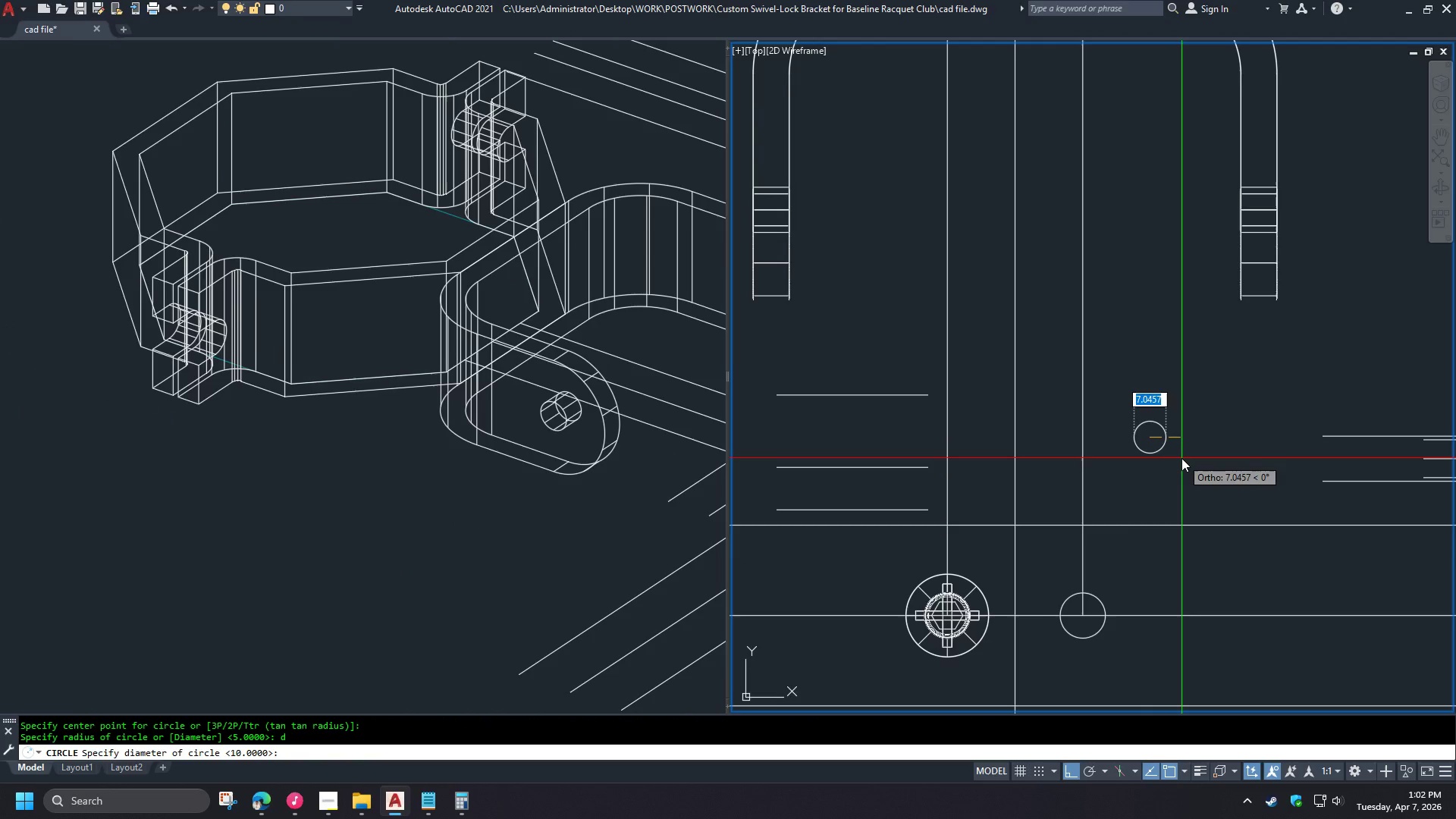 
scroll: coordinate [1179, 474], scroll_direction: up, amount: 2.0
 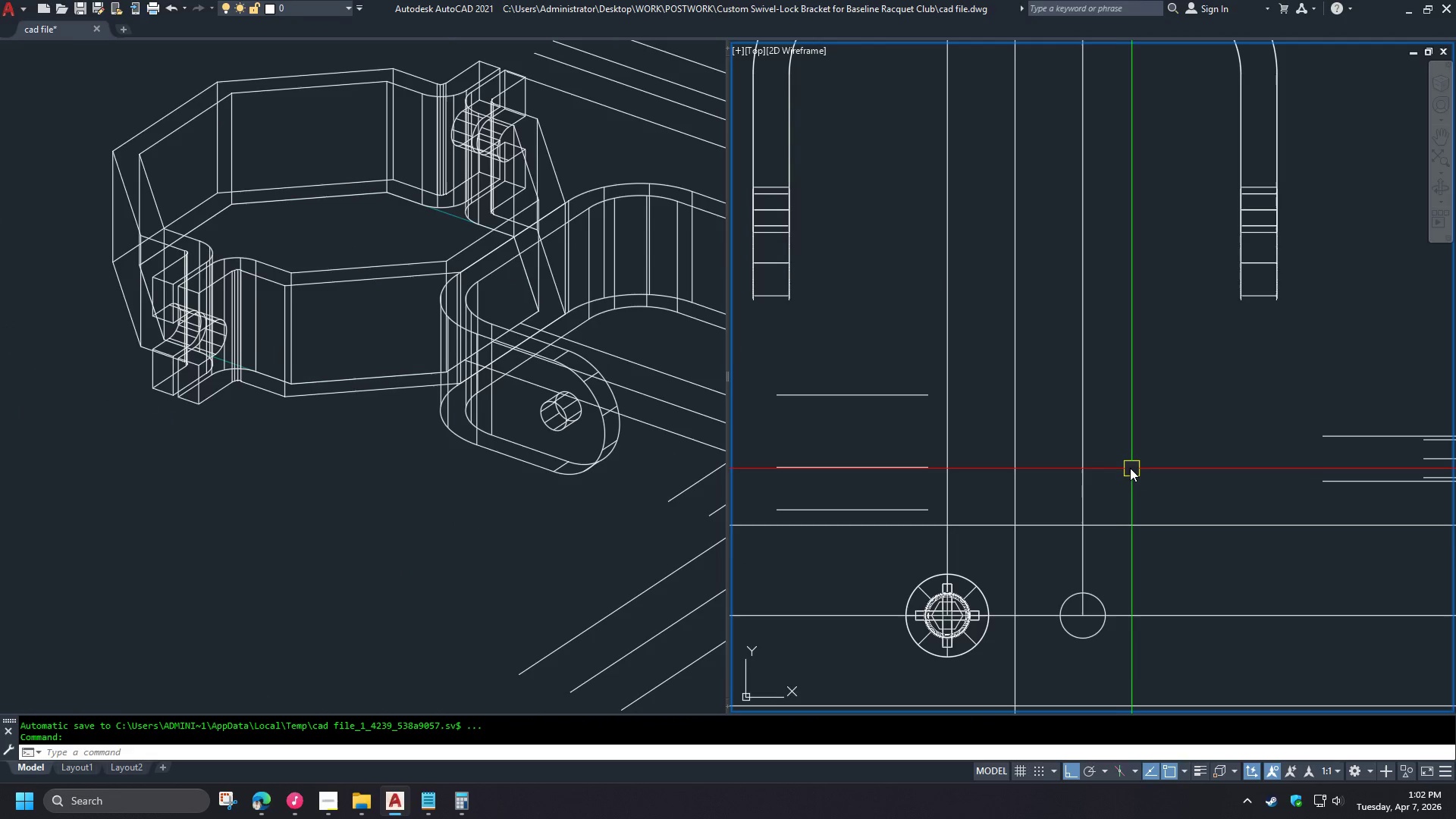 
key(Numpad1)
 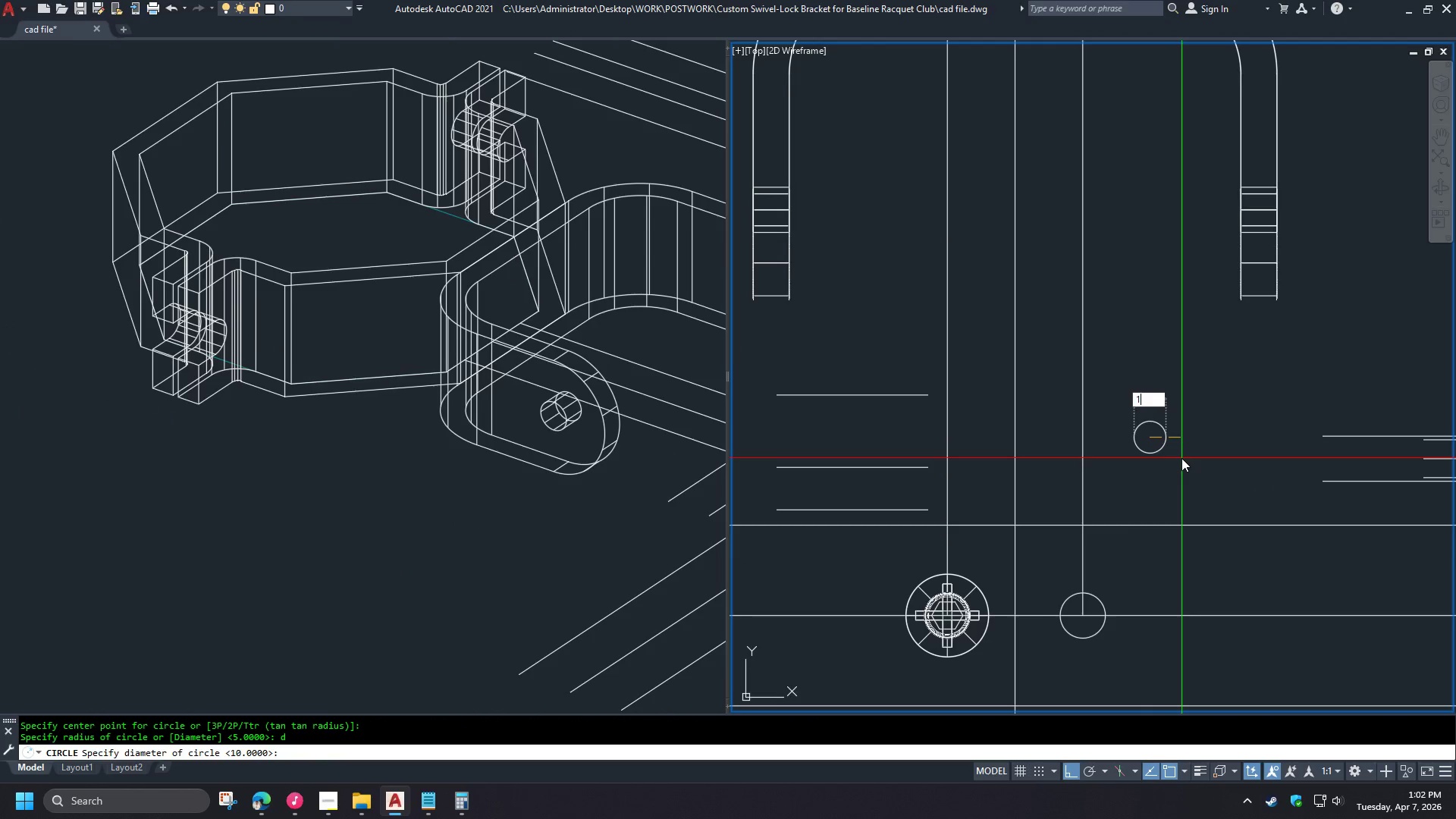 
key(Numpad7)
 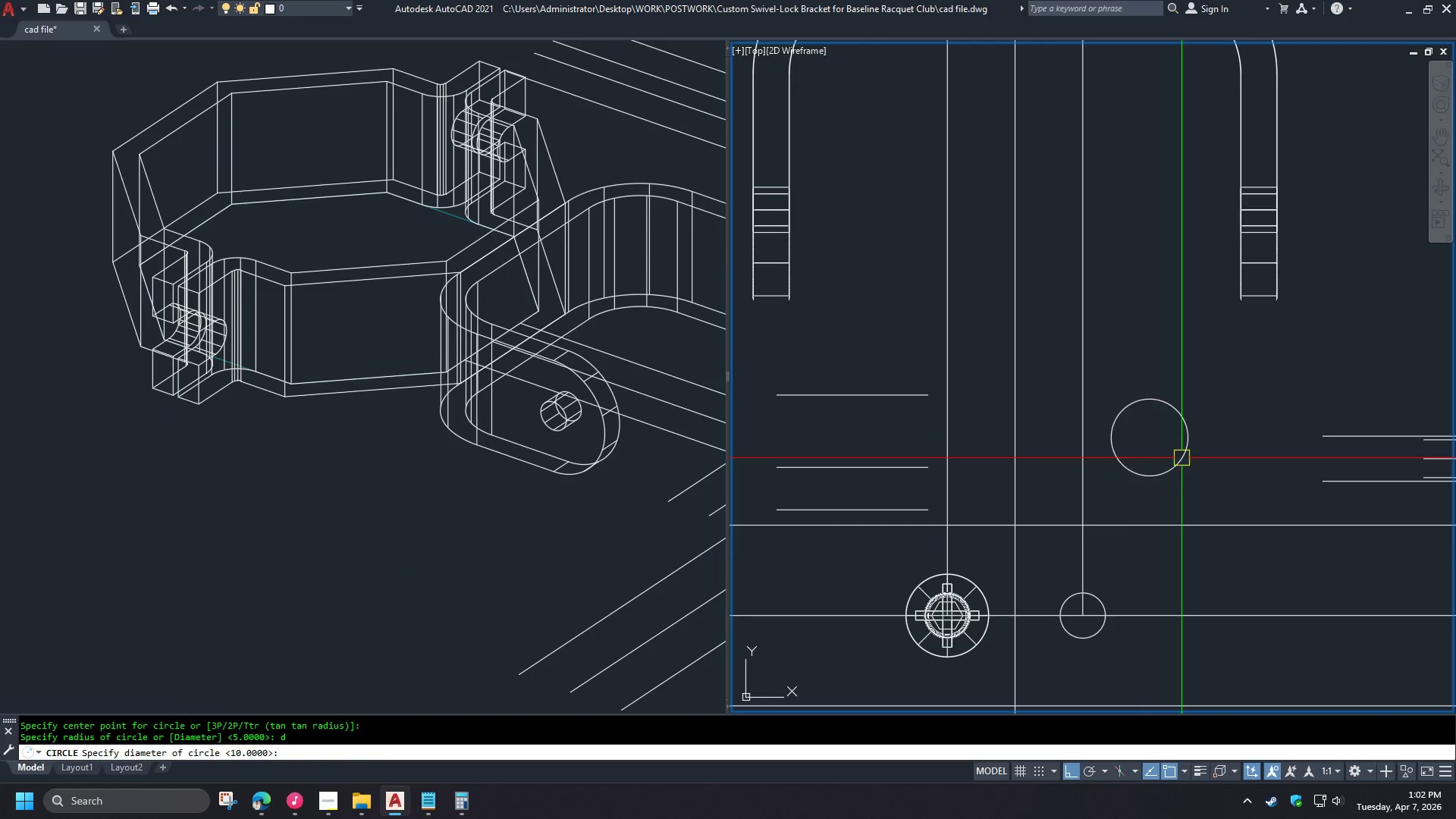 
key(Space)
 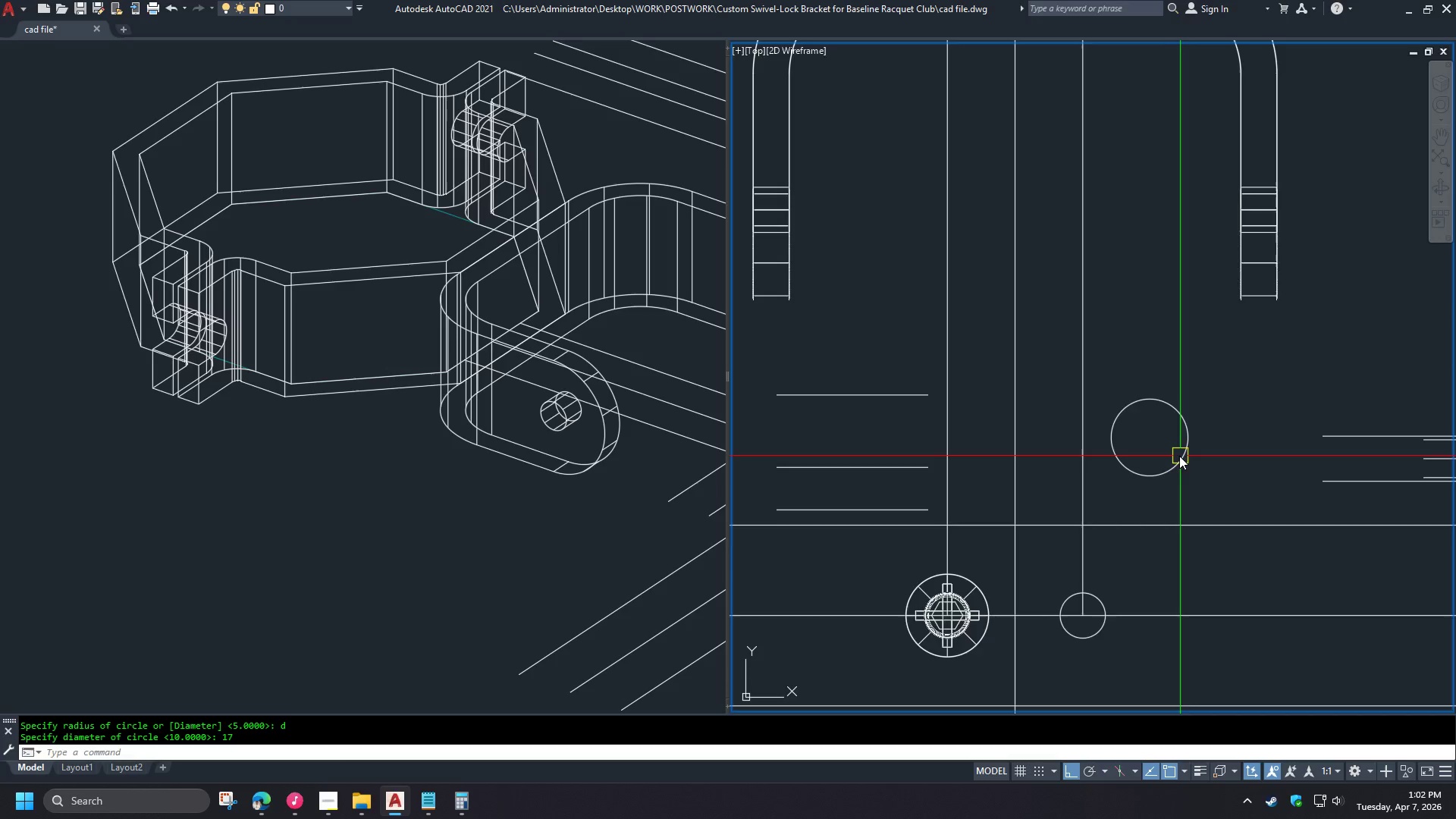 
scroll: coordinate [1178, 455], scroll_direction: up, amount: 1.0
 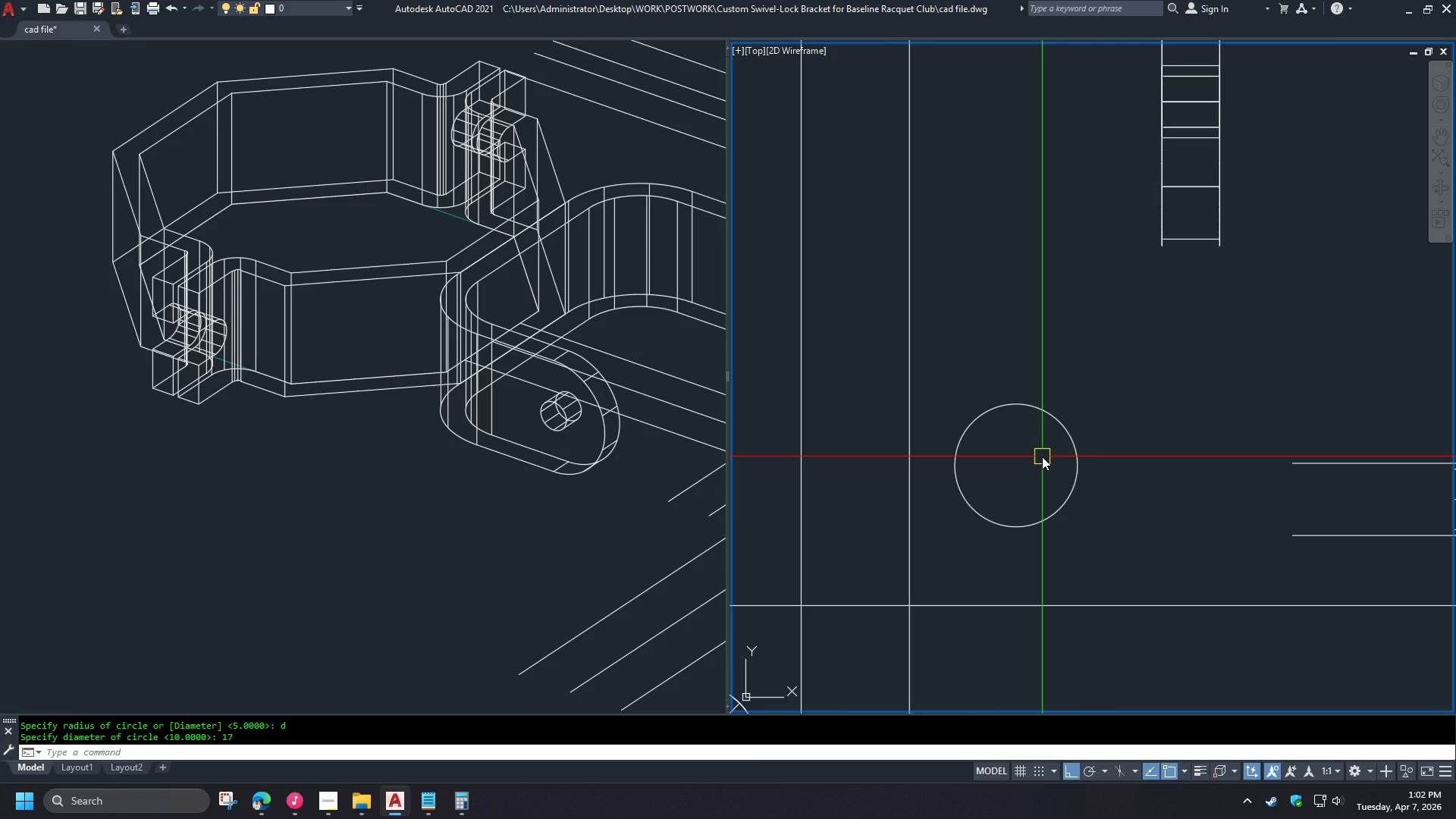 
wait(7.24)
 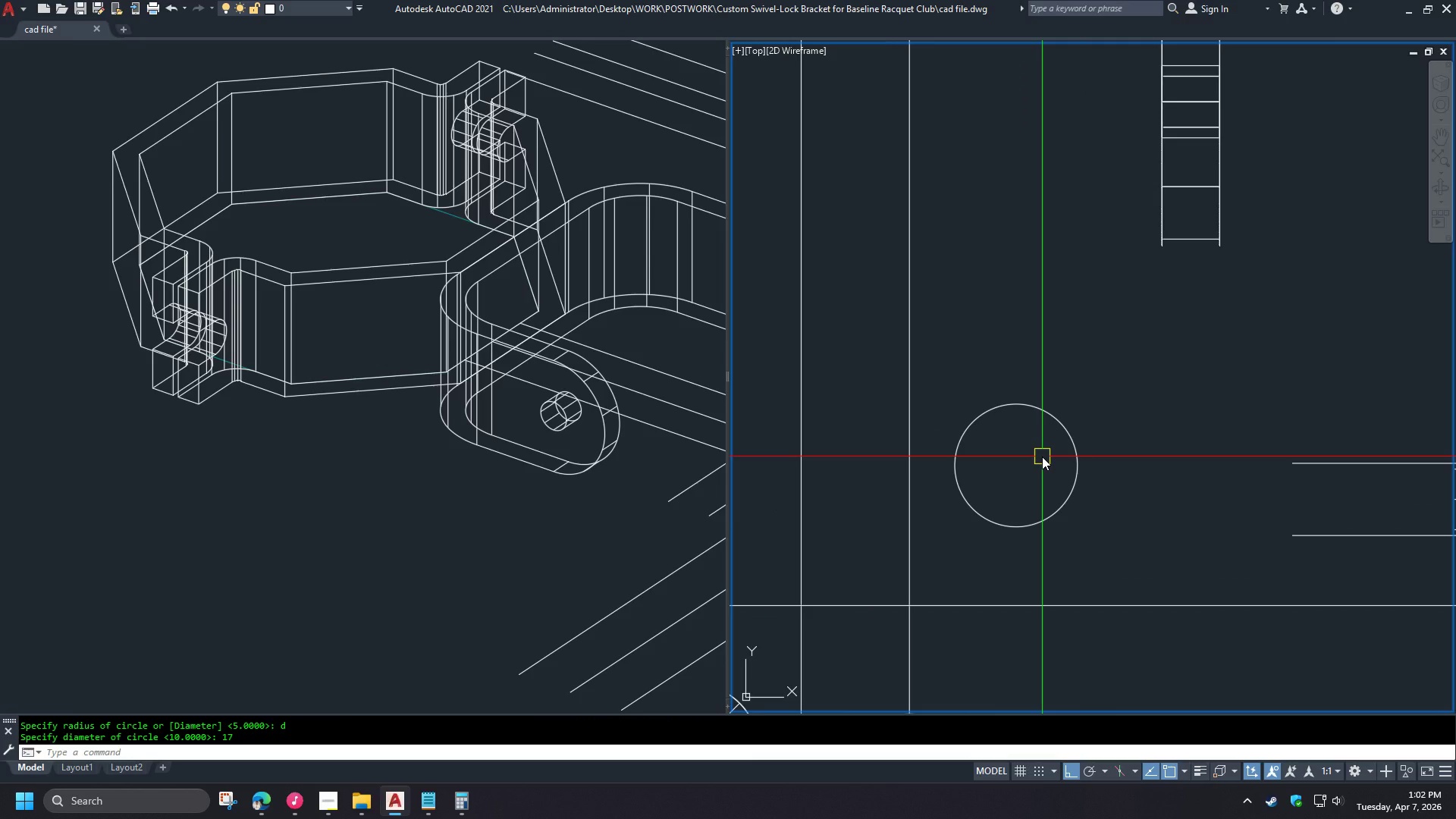 
type(pol  )
 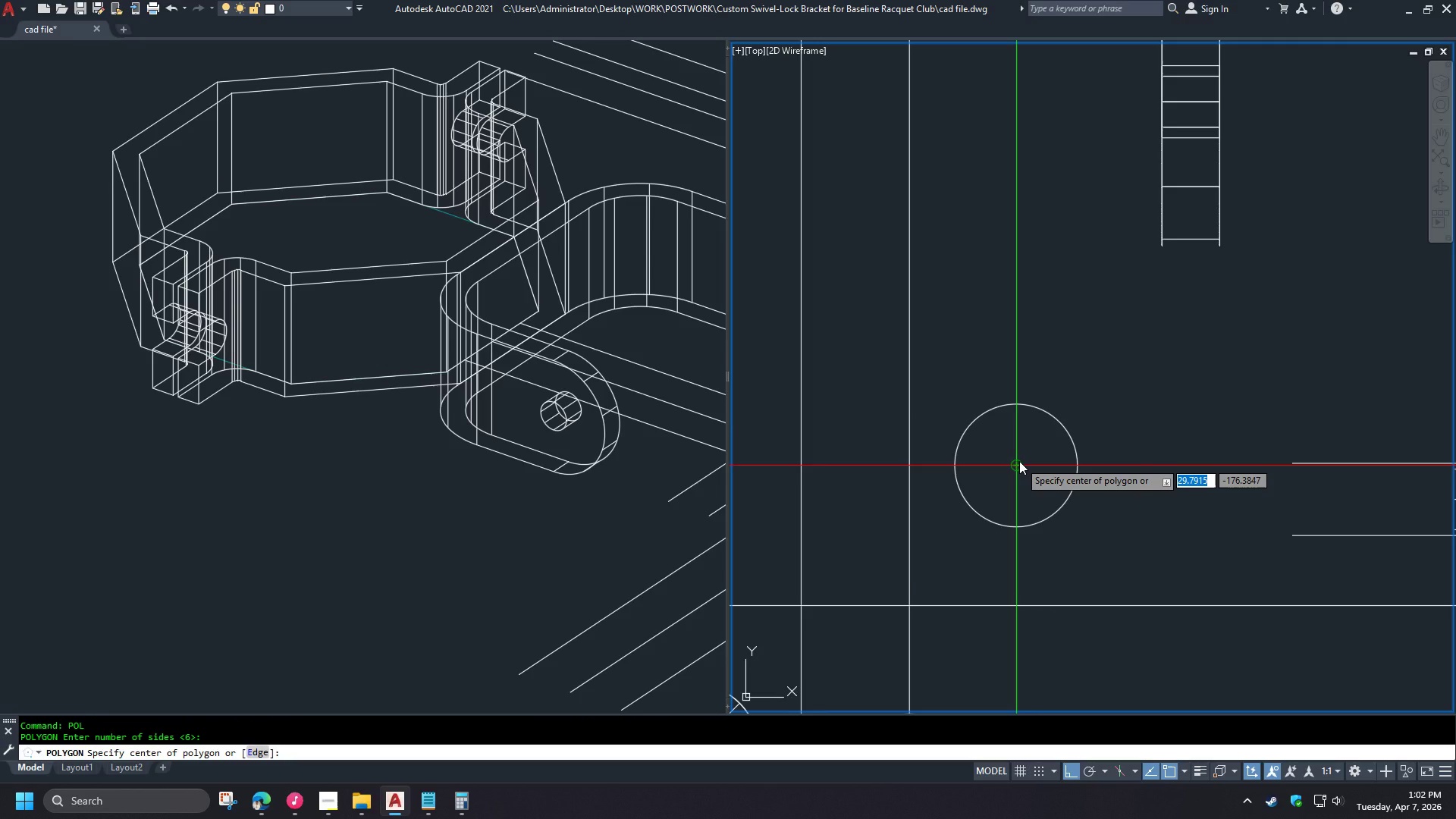 
left_click([1019, 461])
 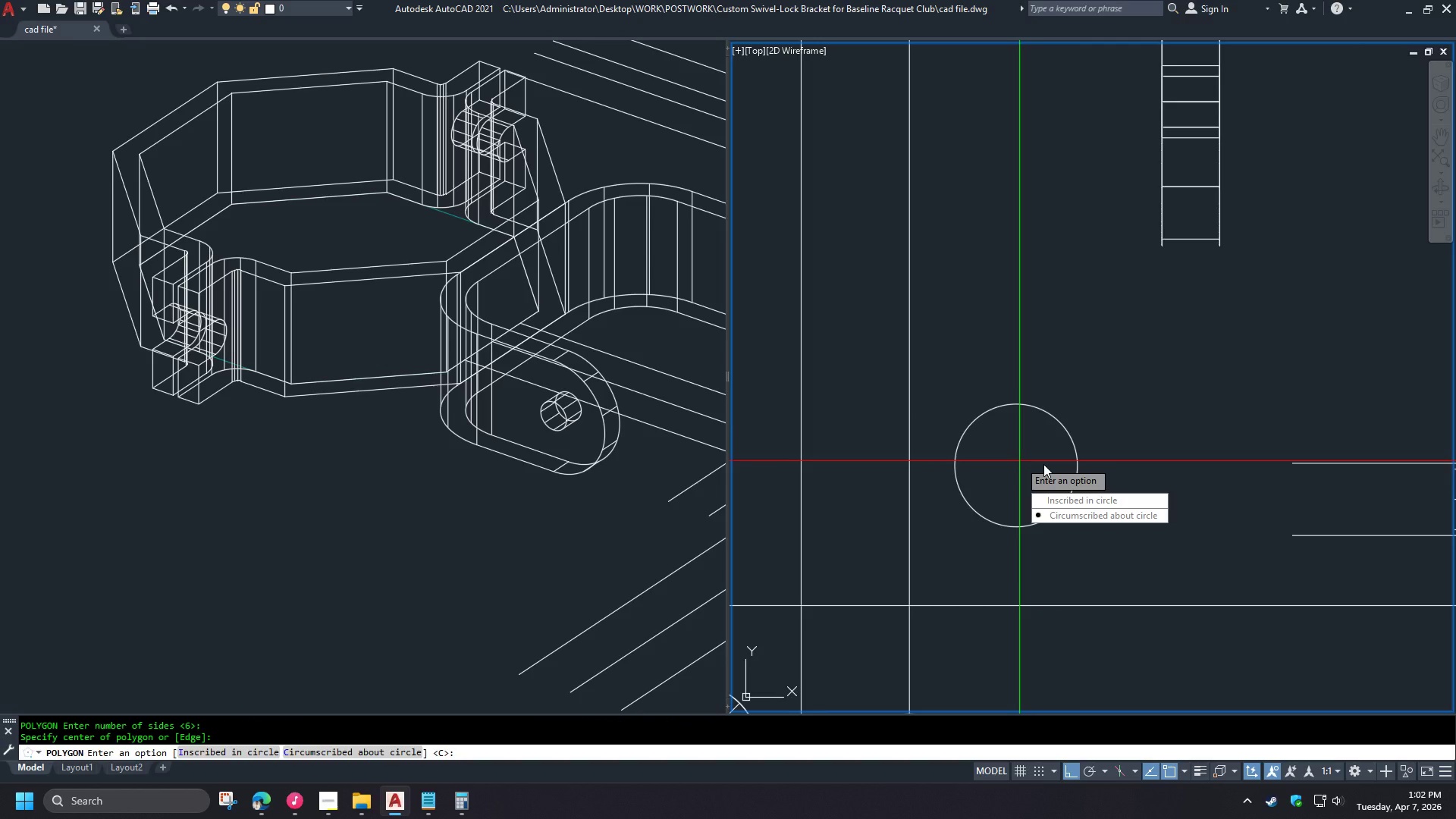 
left_click_drag(start_coordinate=[1074, 515], to_coordinate=[1019, 461])
 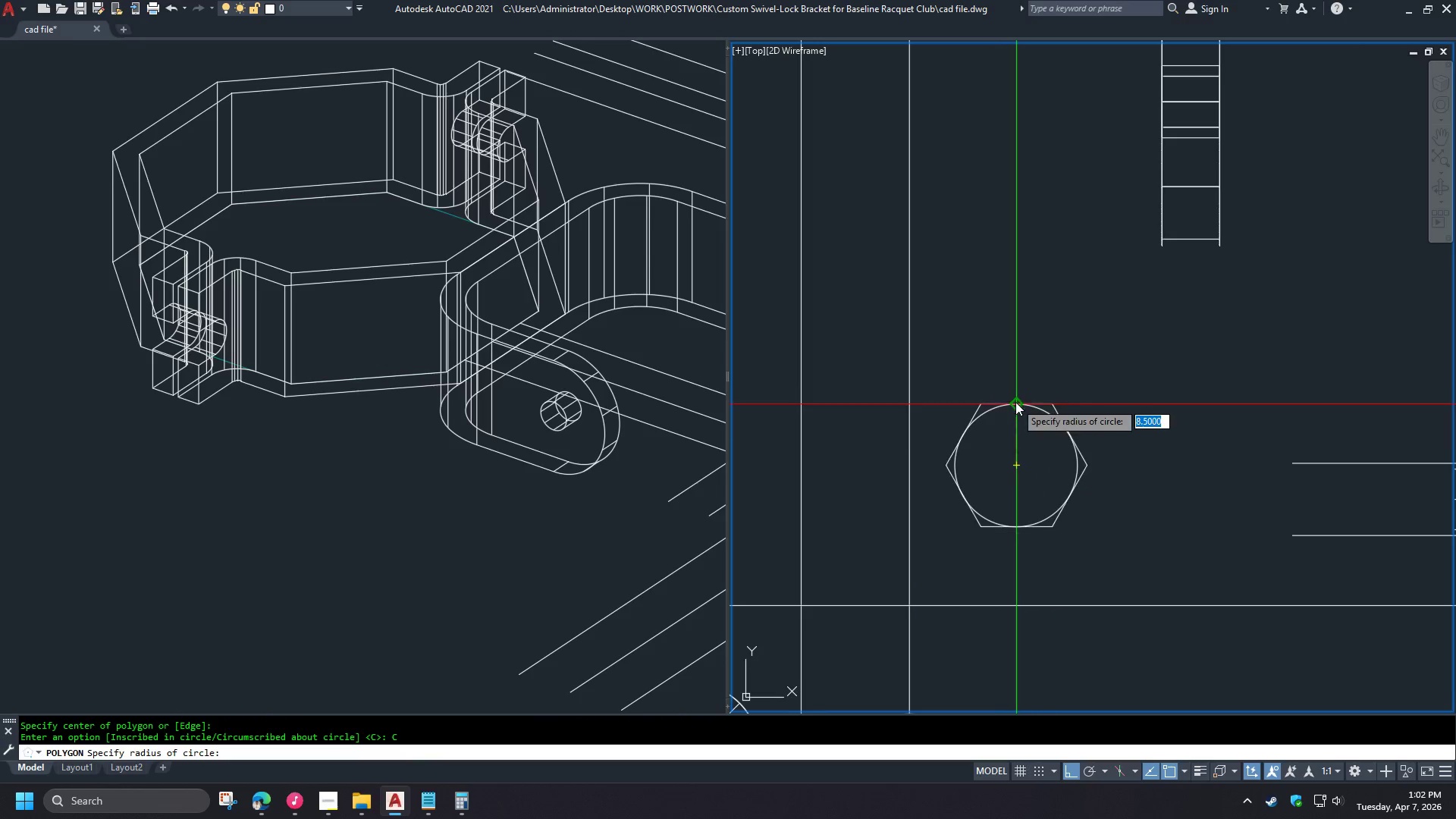 
left_click([1015, 403])
 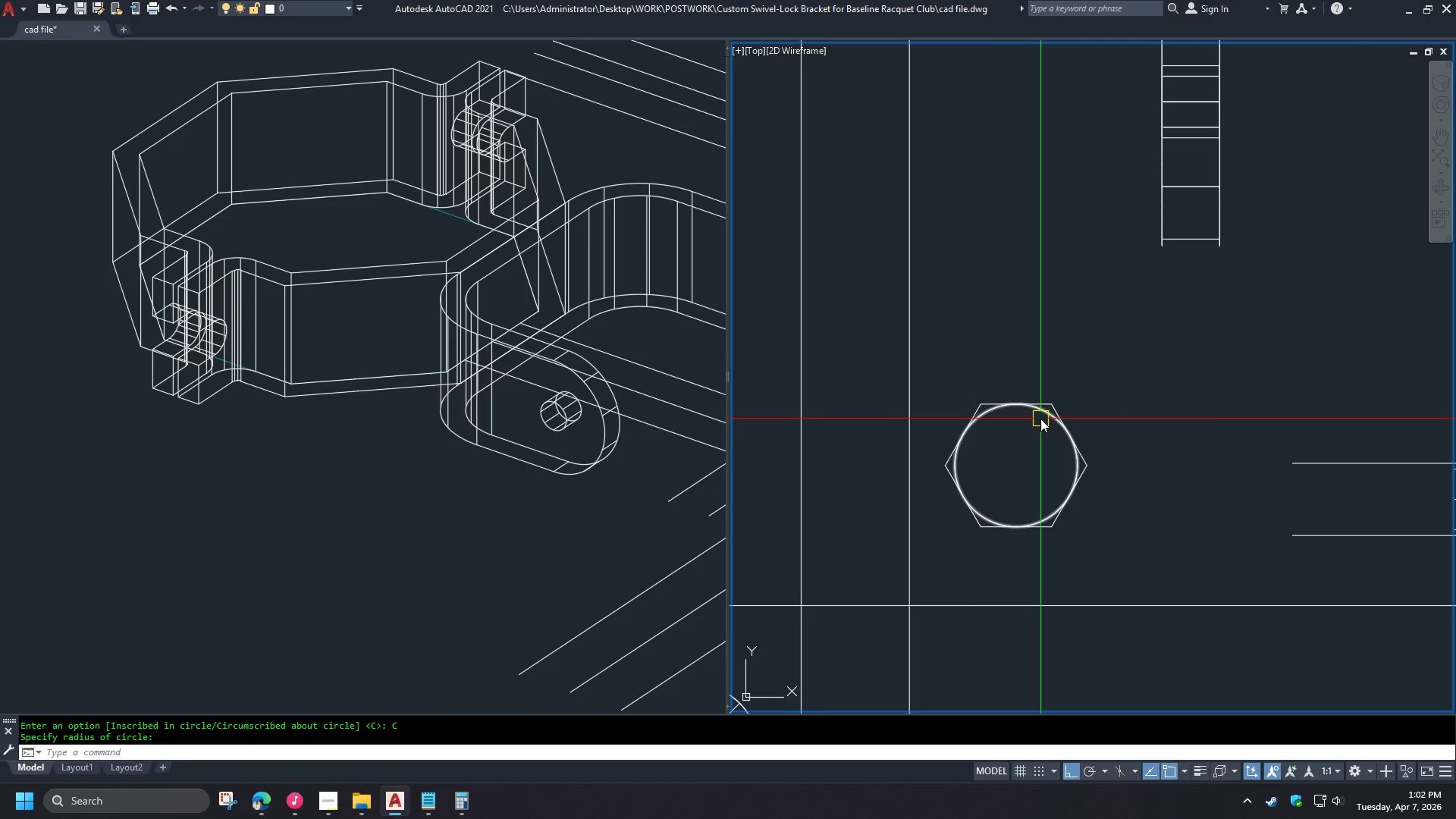 
left_click([1040, 419])
 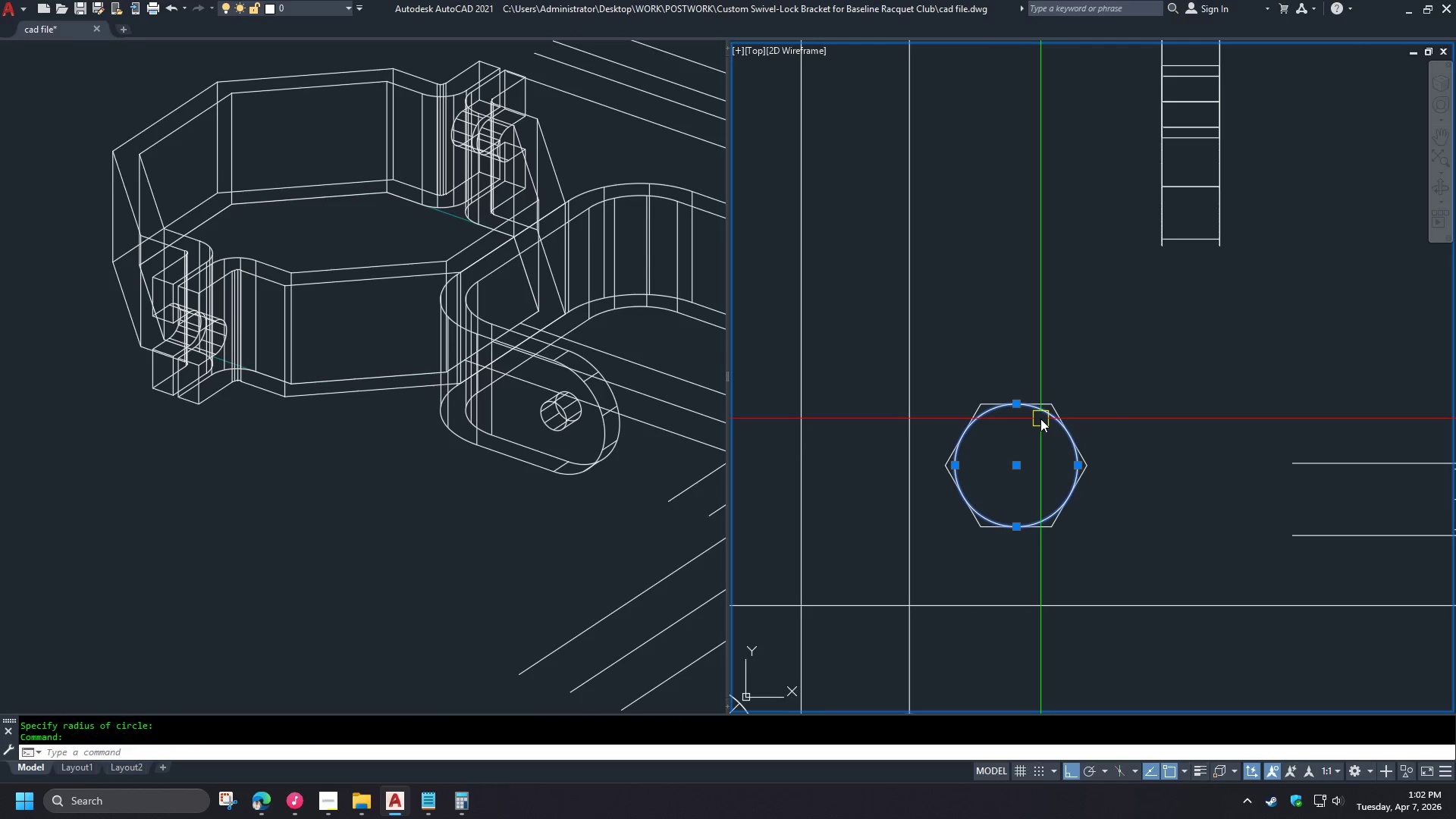 
key(E)
 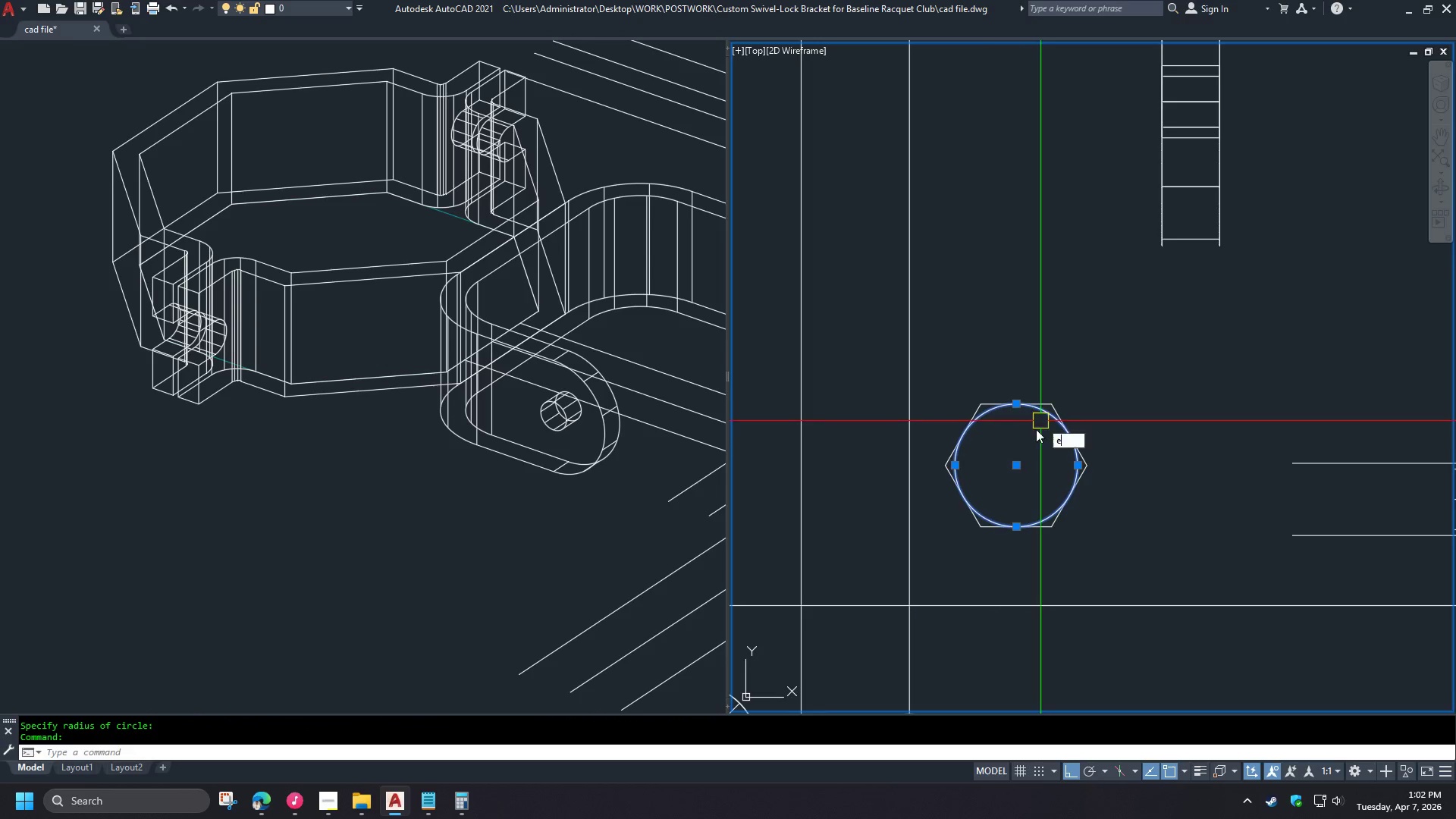 
key(Space)
 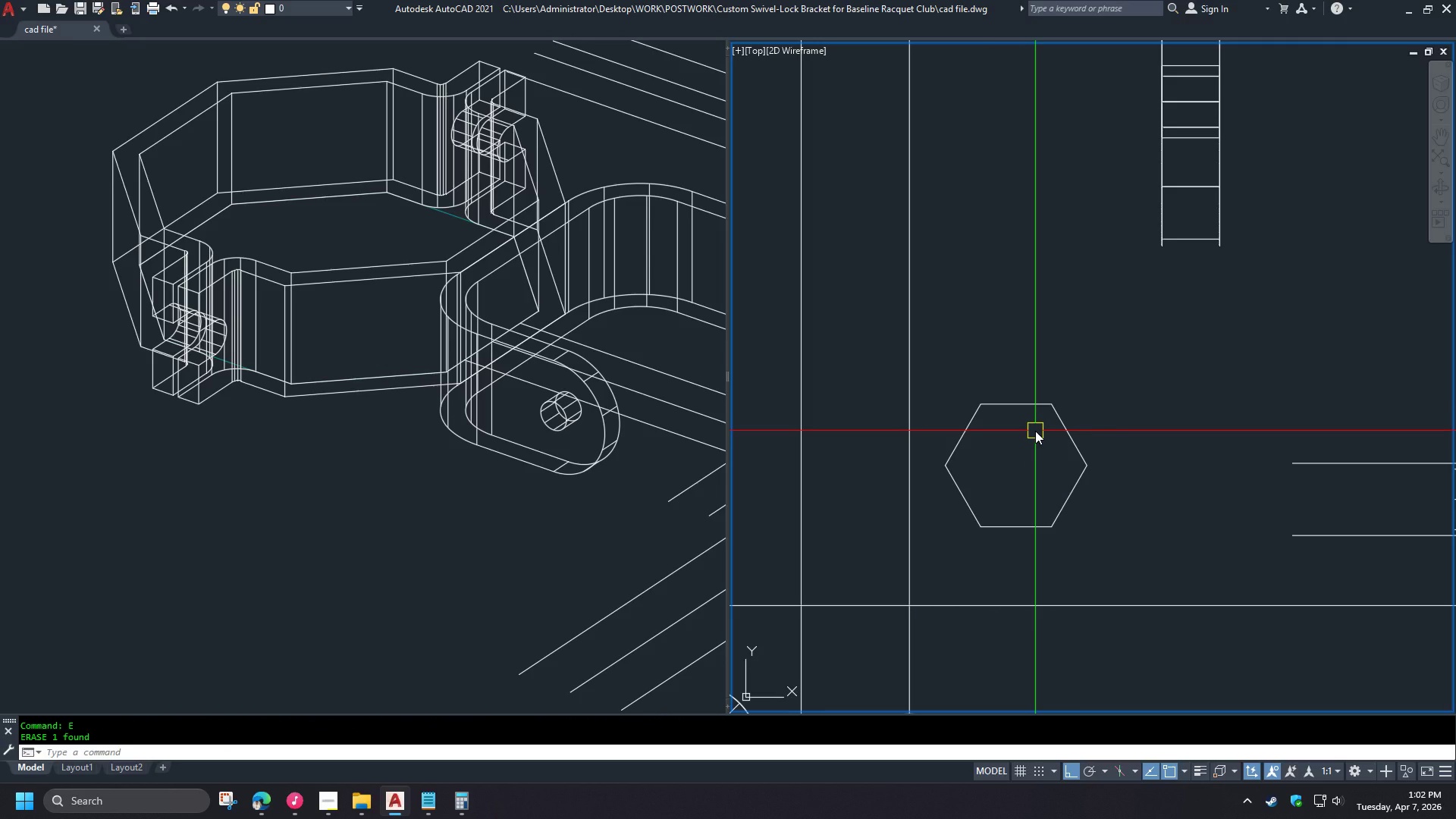 
key(Control+Z)
 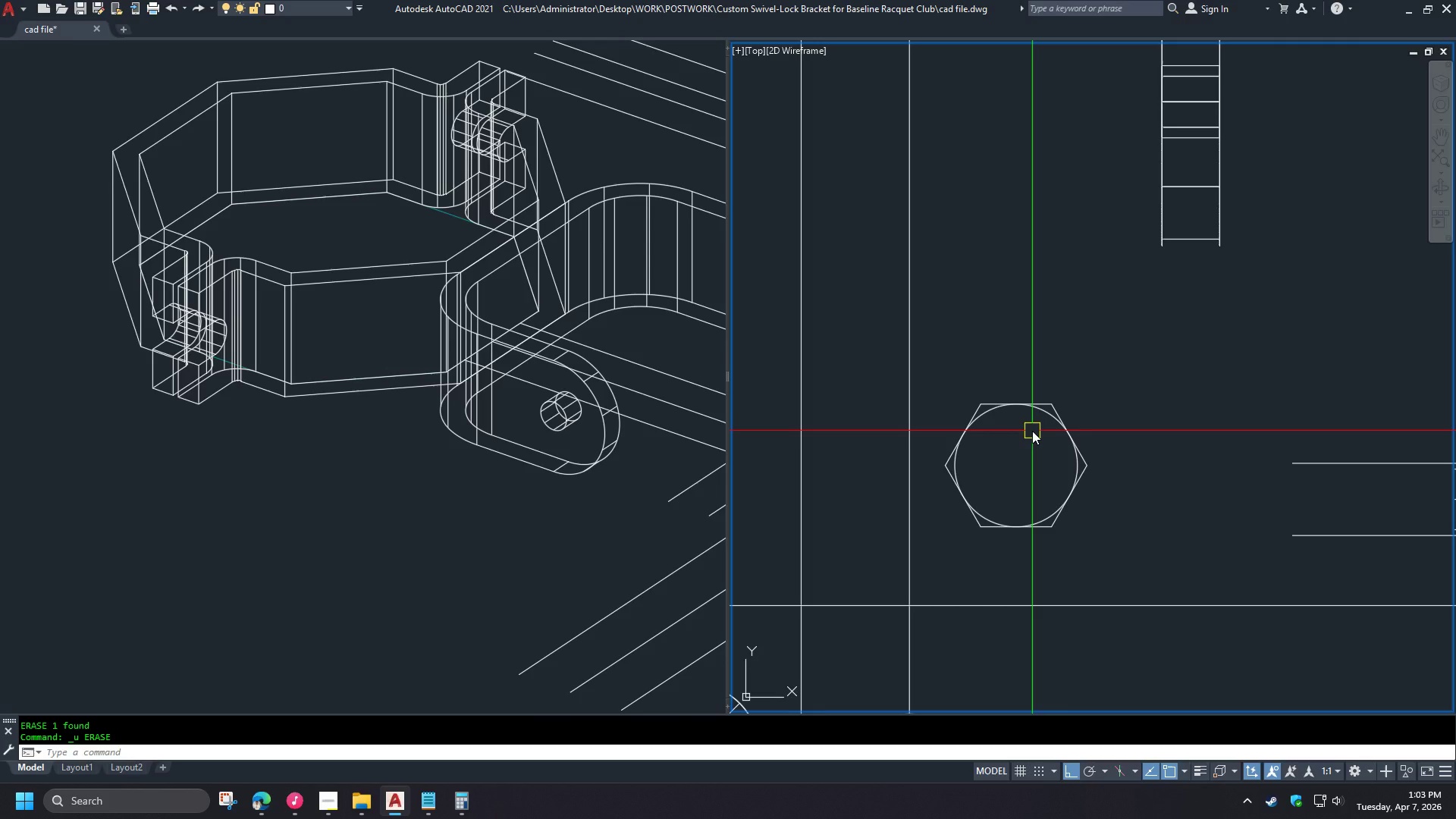 
wait(21.58)
 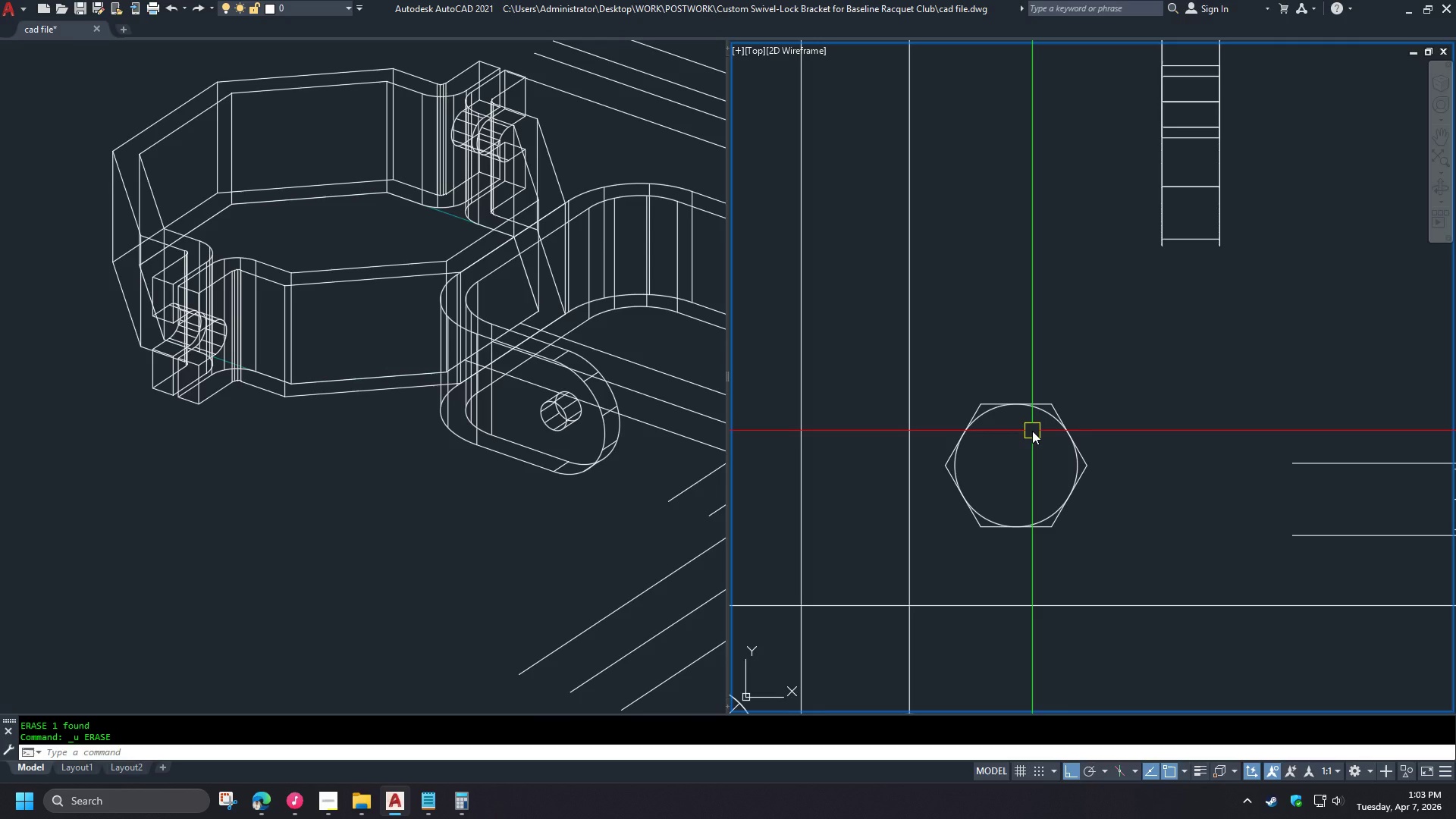 
left_click([394, 528])
 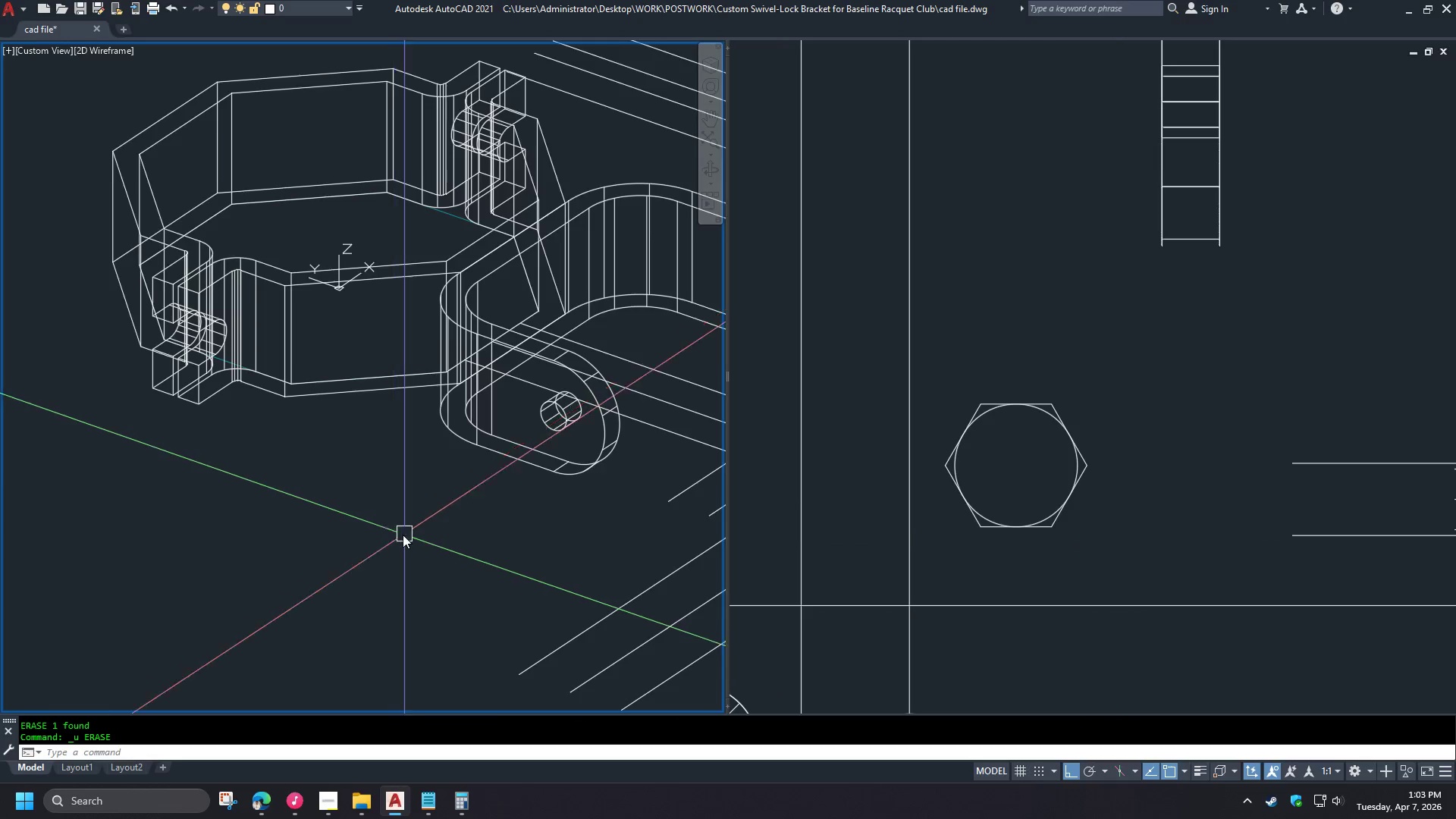 
scroll: coordinate [182, 557], scroll_direction: down, amount: 3.0
 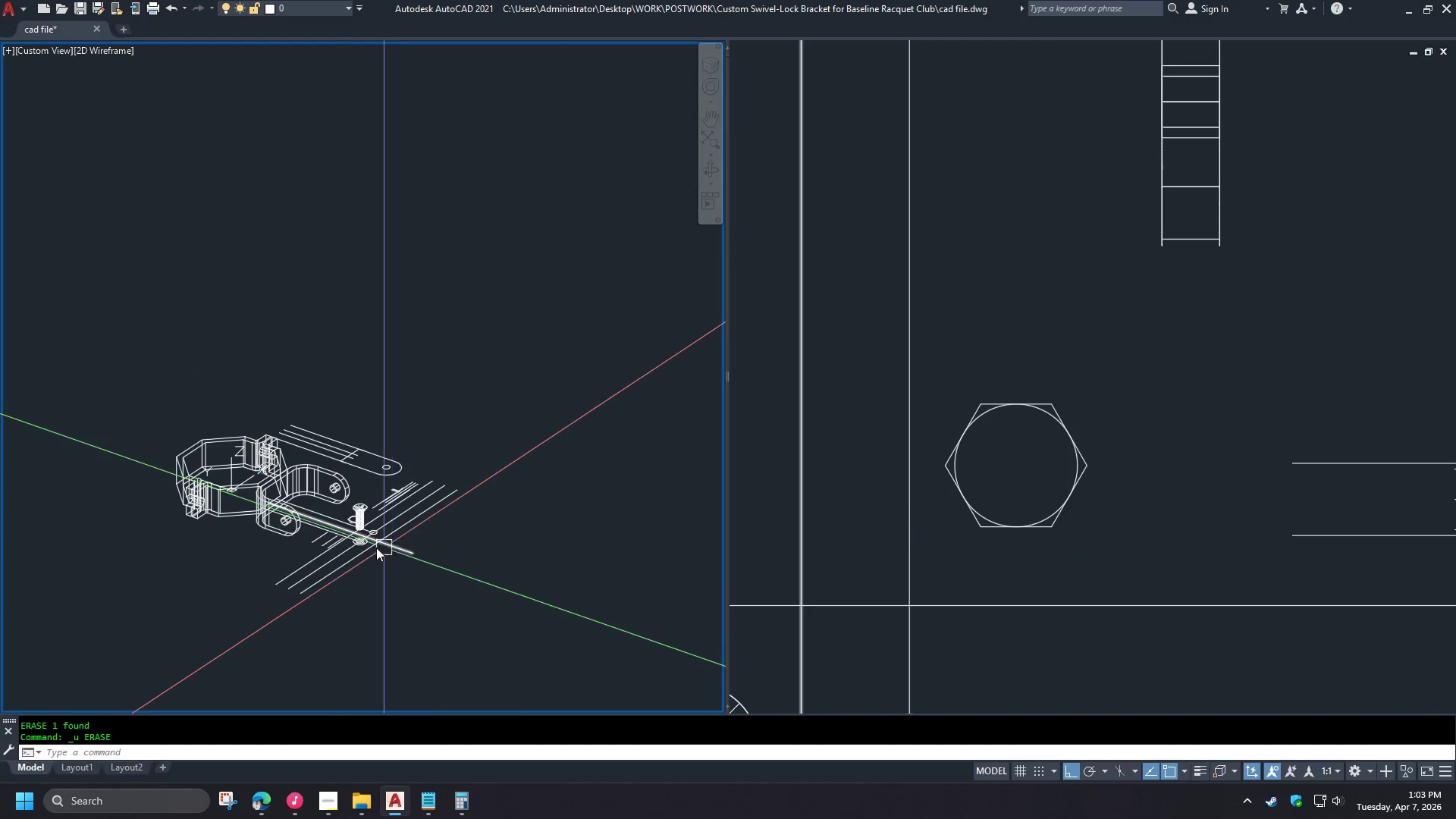 
left_click([1034, 557])
 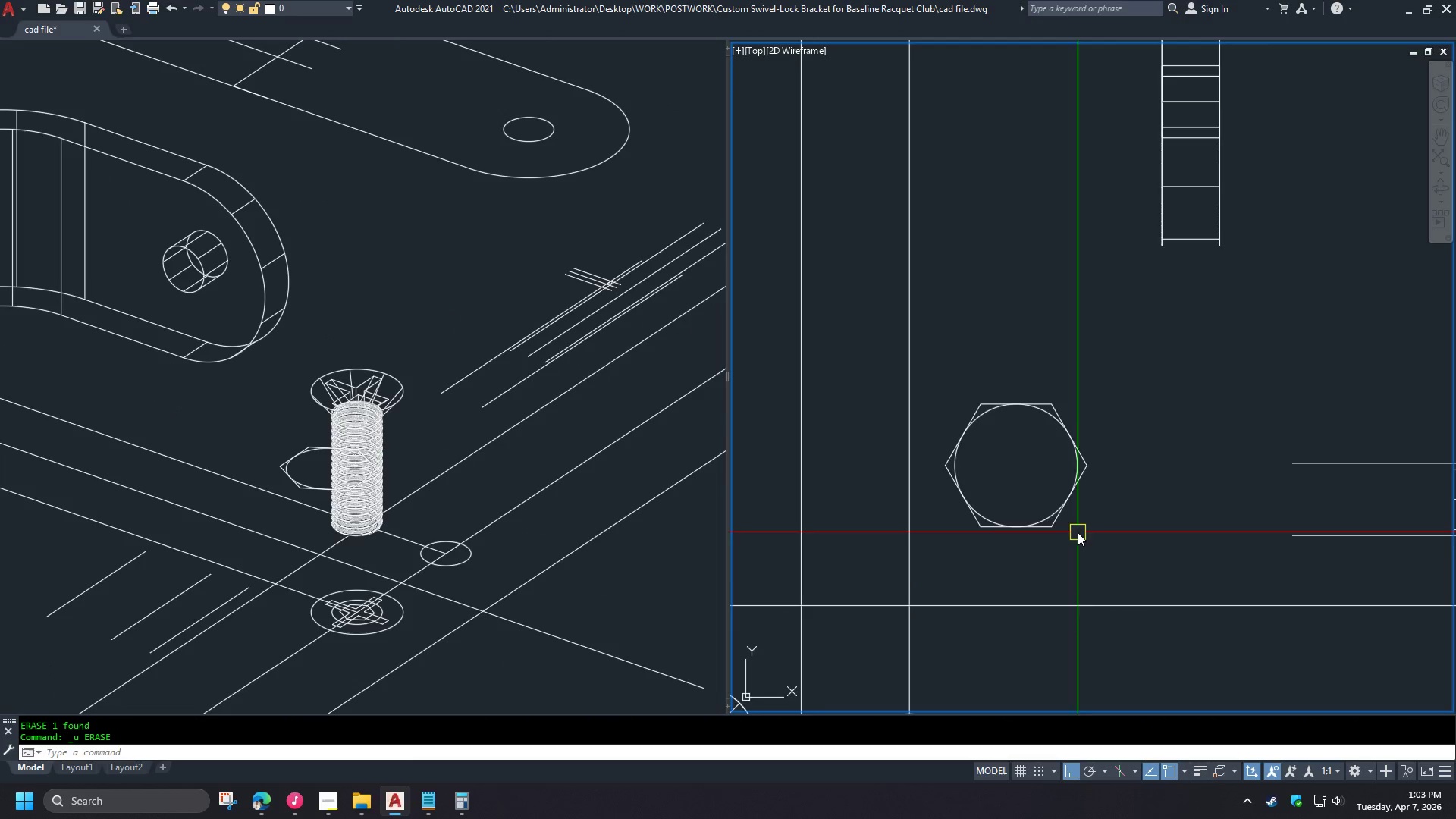 
scroll: coordinate [400, 516], scroll_direction: up, amount: 4.0
 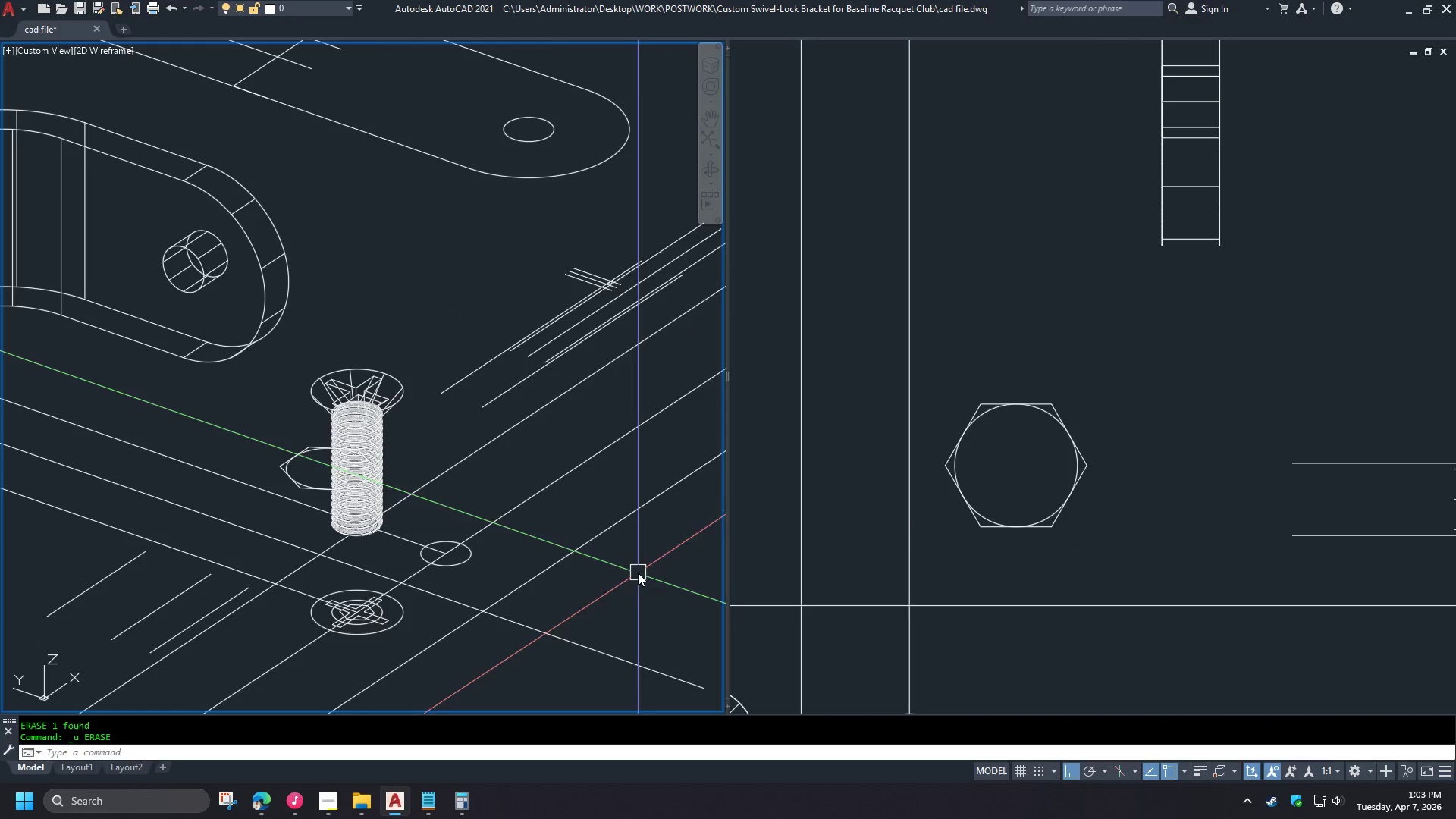 
type(ext )
 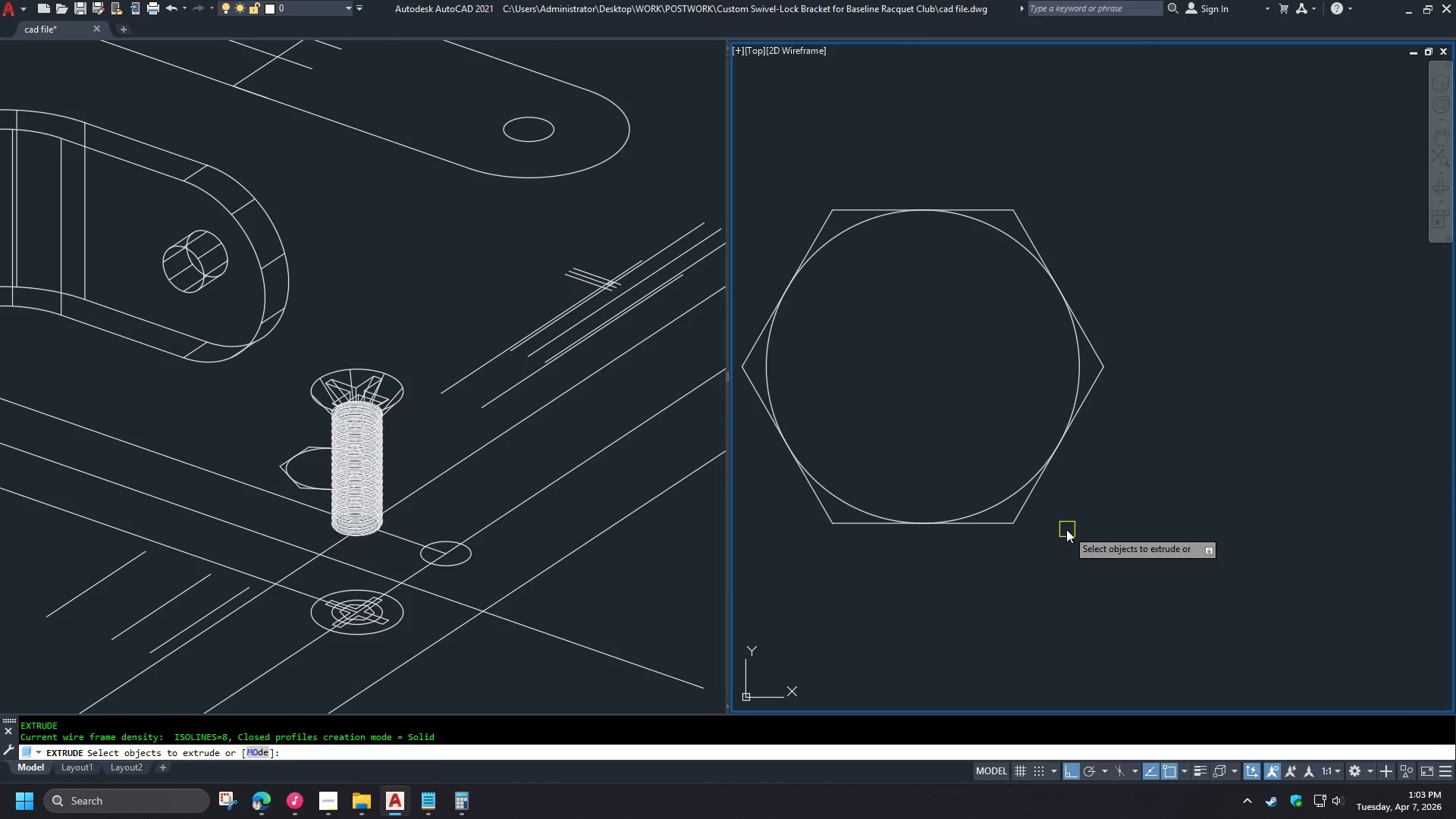 
scroll: coordinate [1075, 531], scroll_direction: up, amount: 2.0
 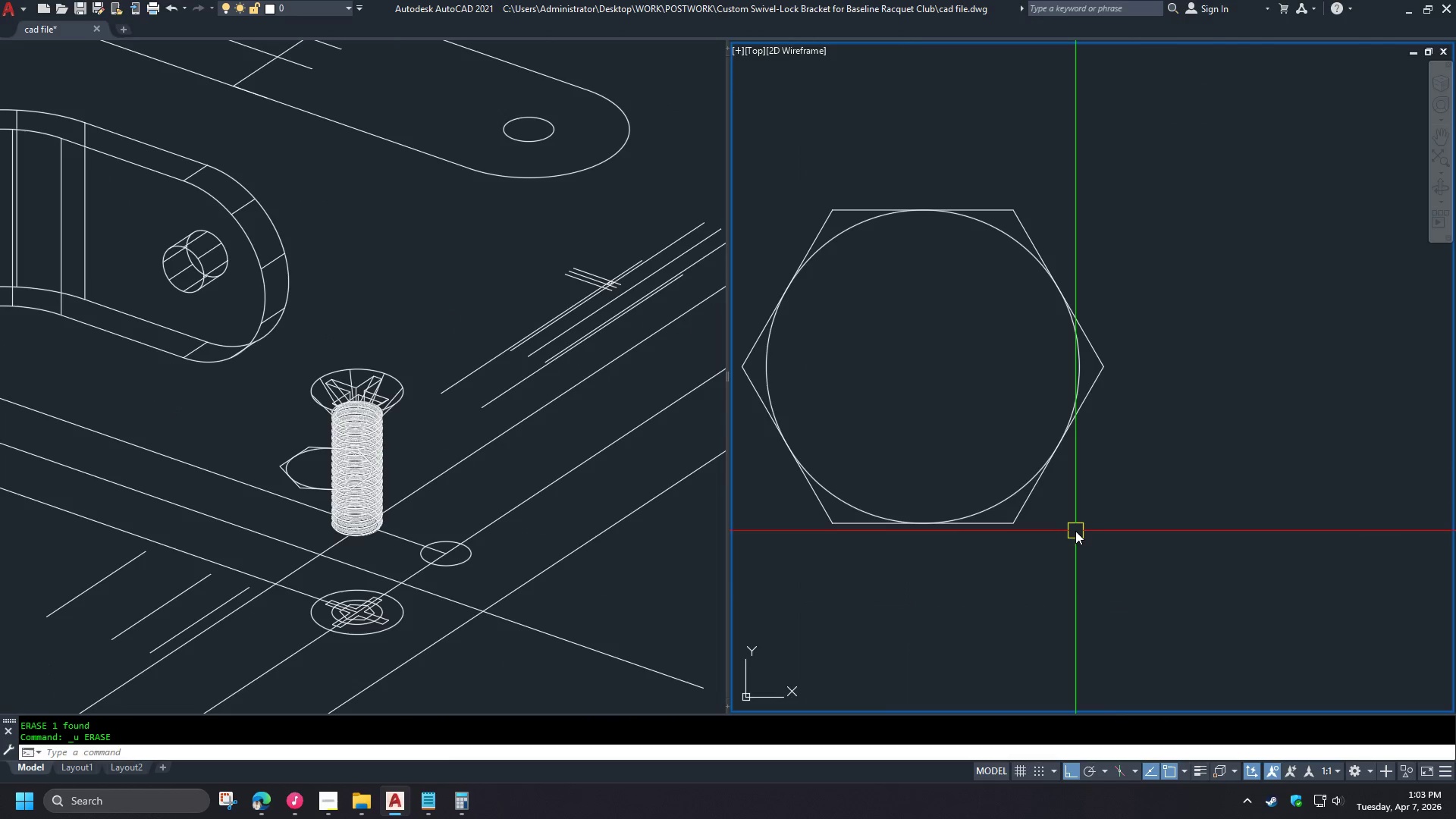 
left_click([1009, 518])
 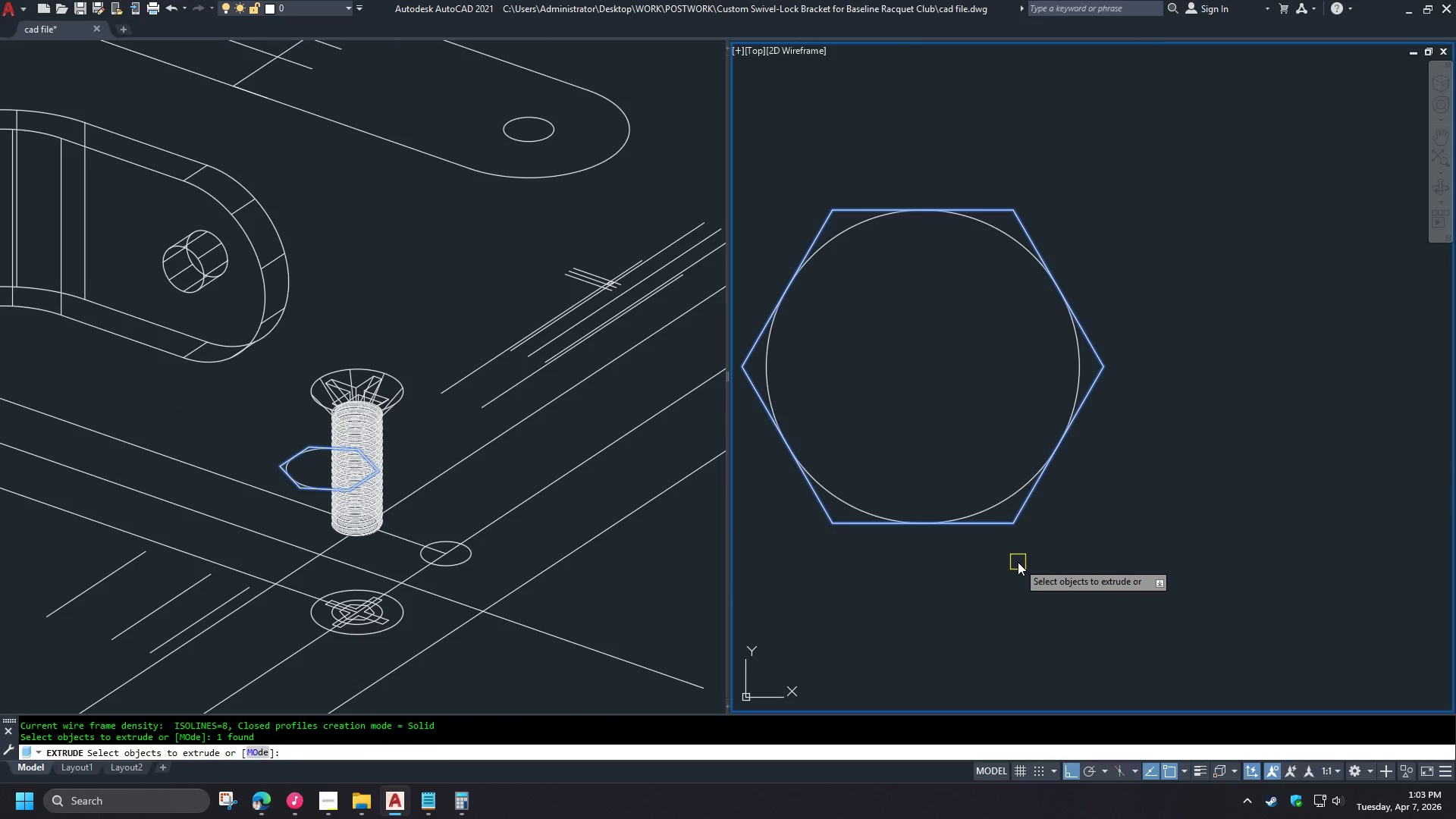 
key(Space)
 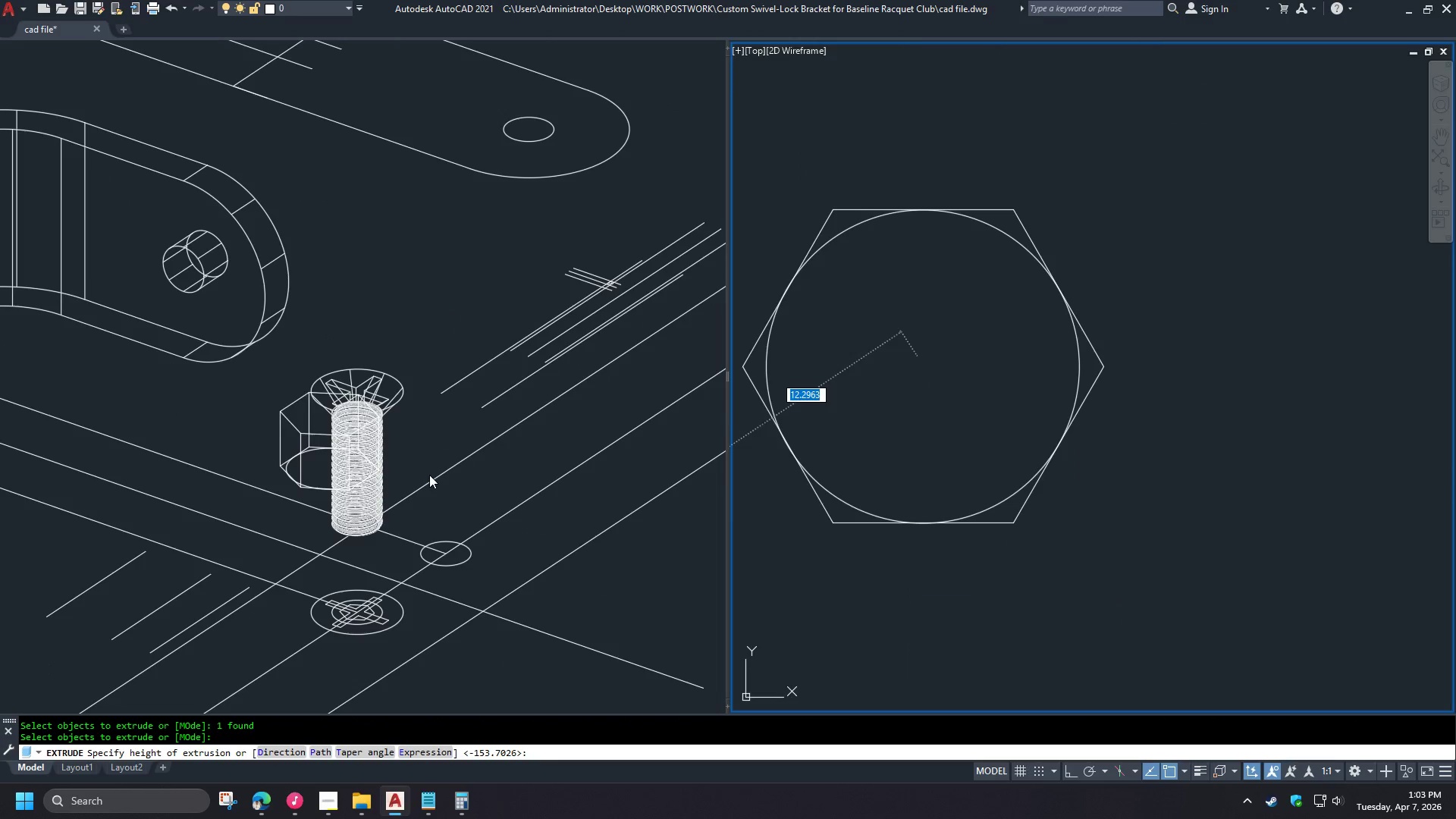 
left_click([418, 452])
 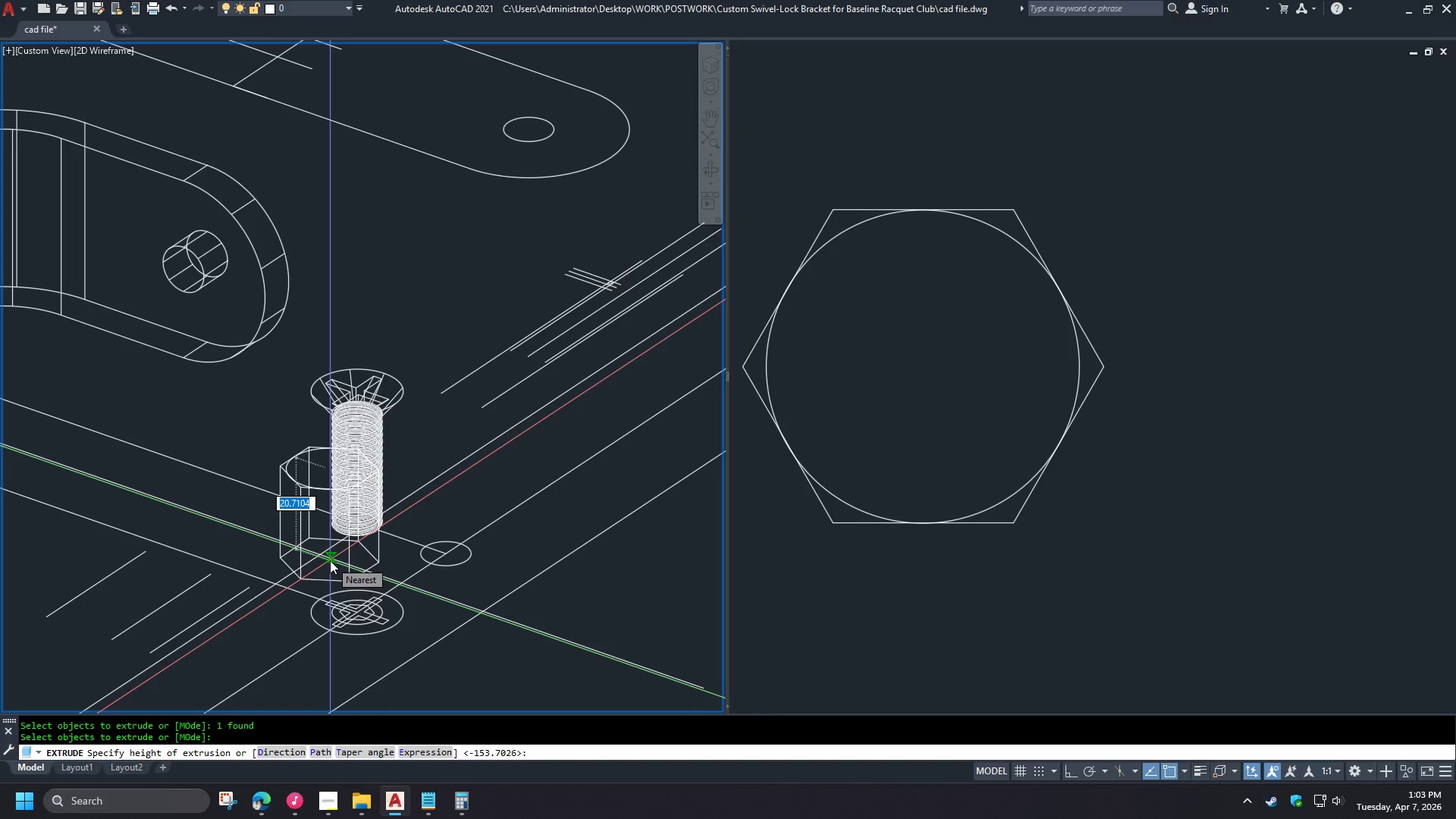 
key(8)
 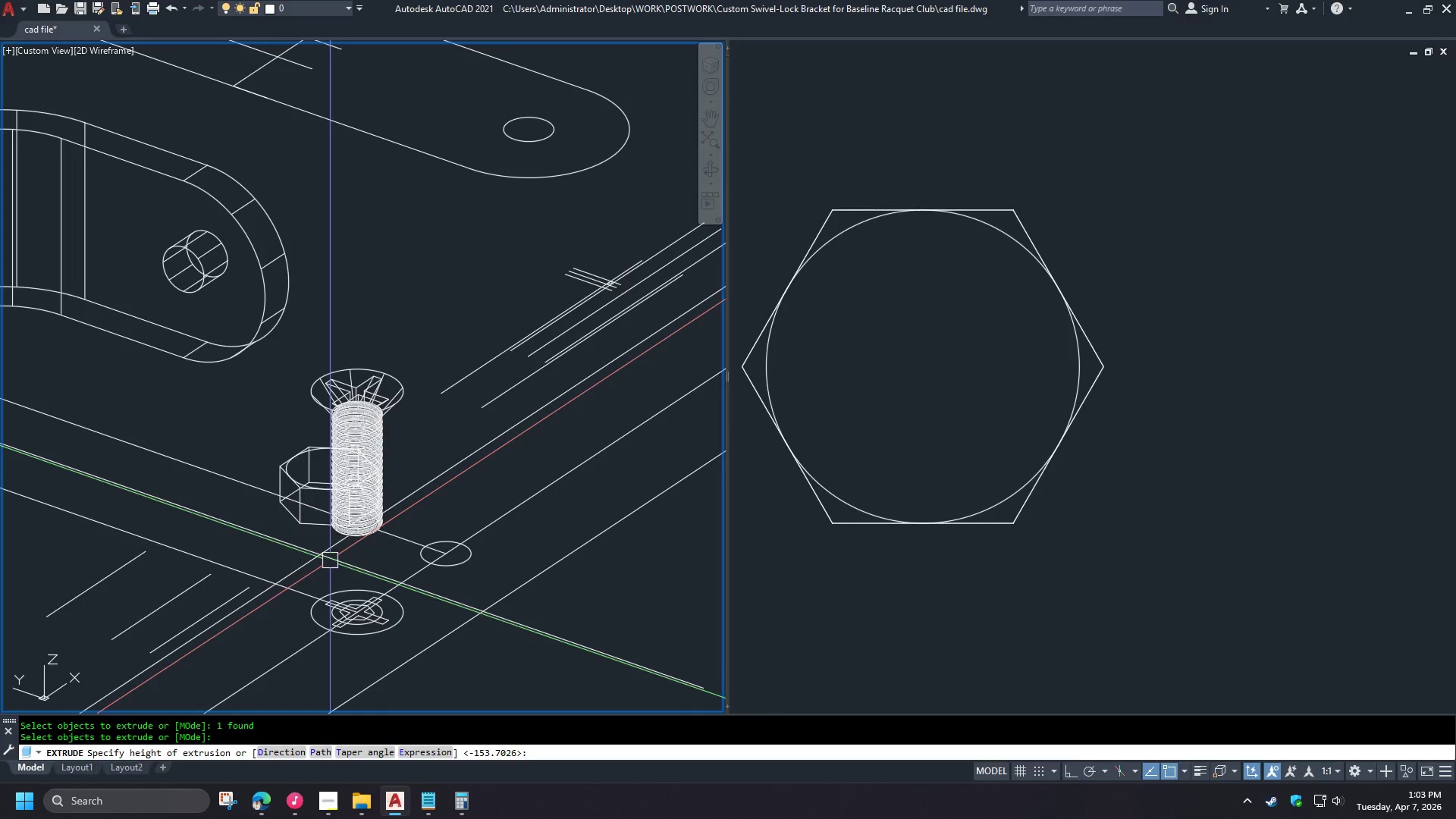 
key(Space)
 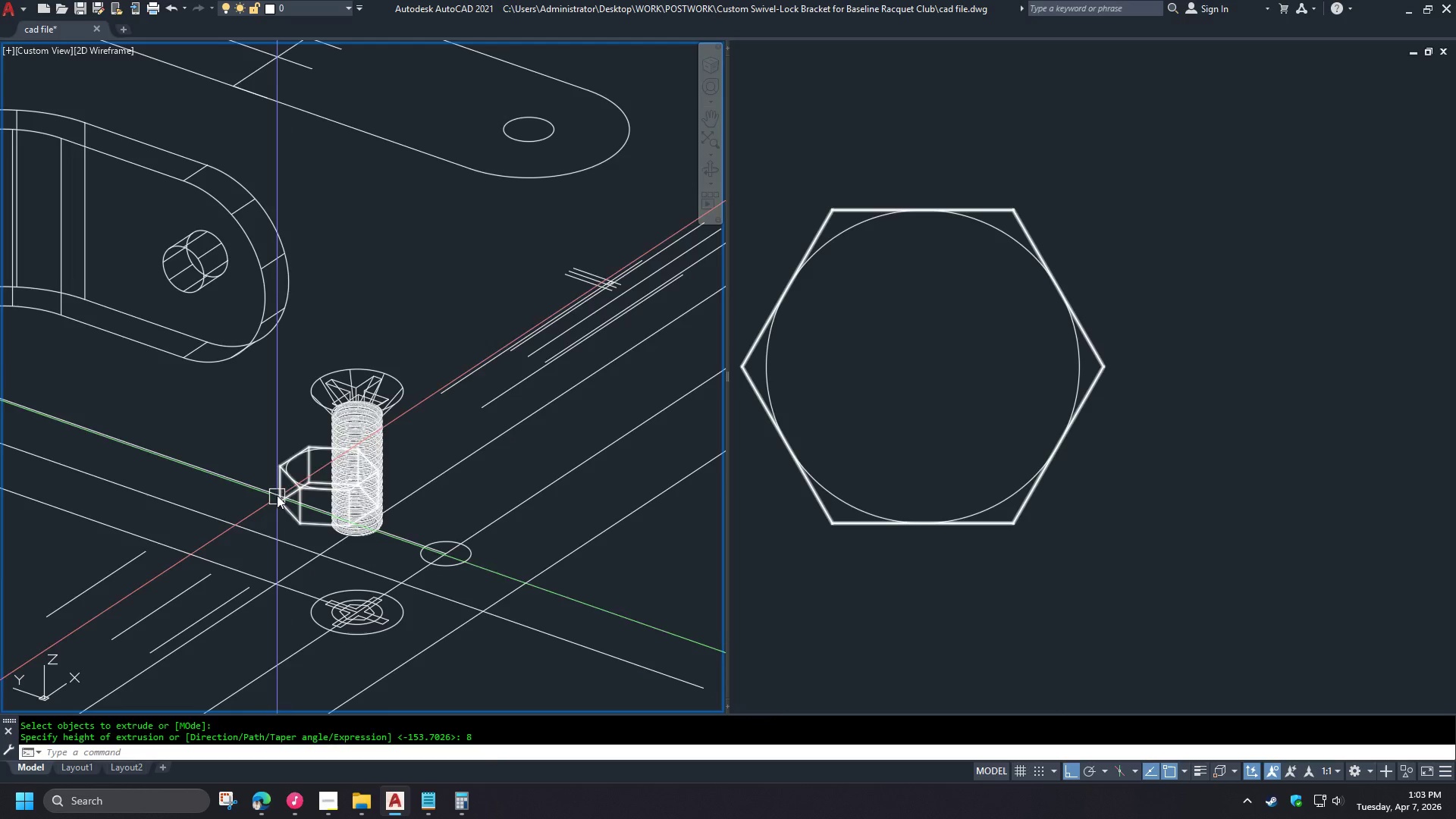 
scroll: coordinate [288, 469], scroll_direction: up, amount: 3.0
 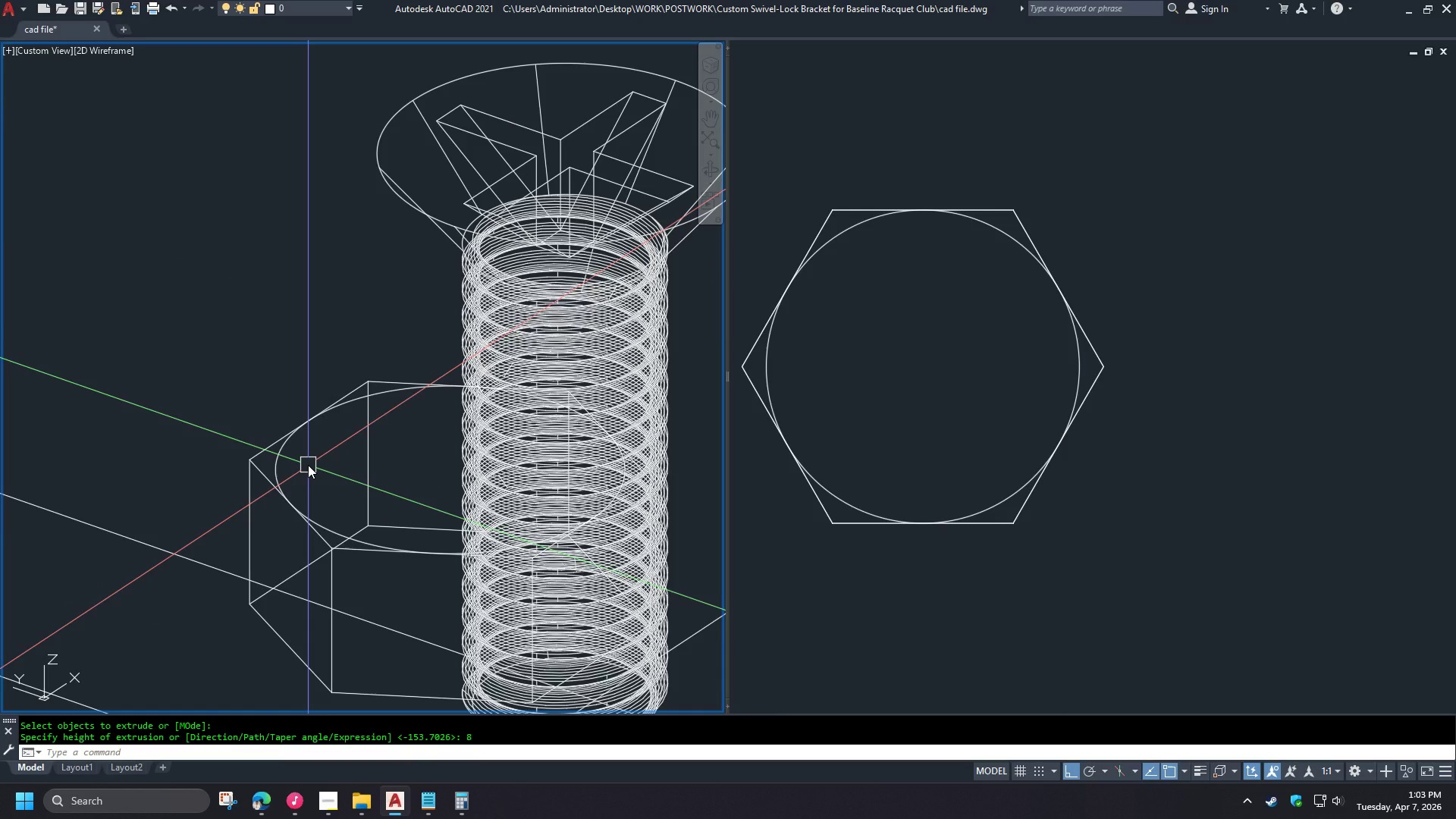 
wait(8.01)
 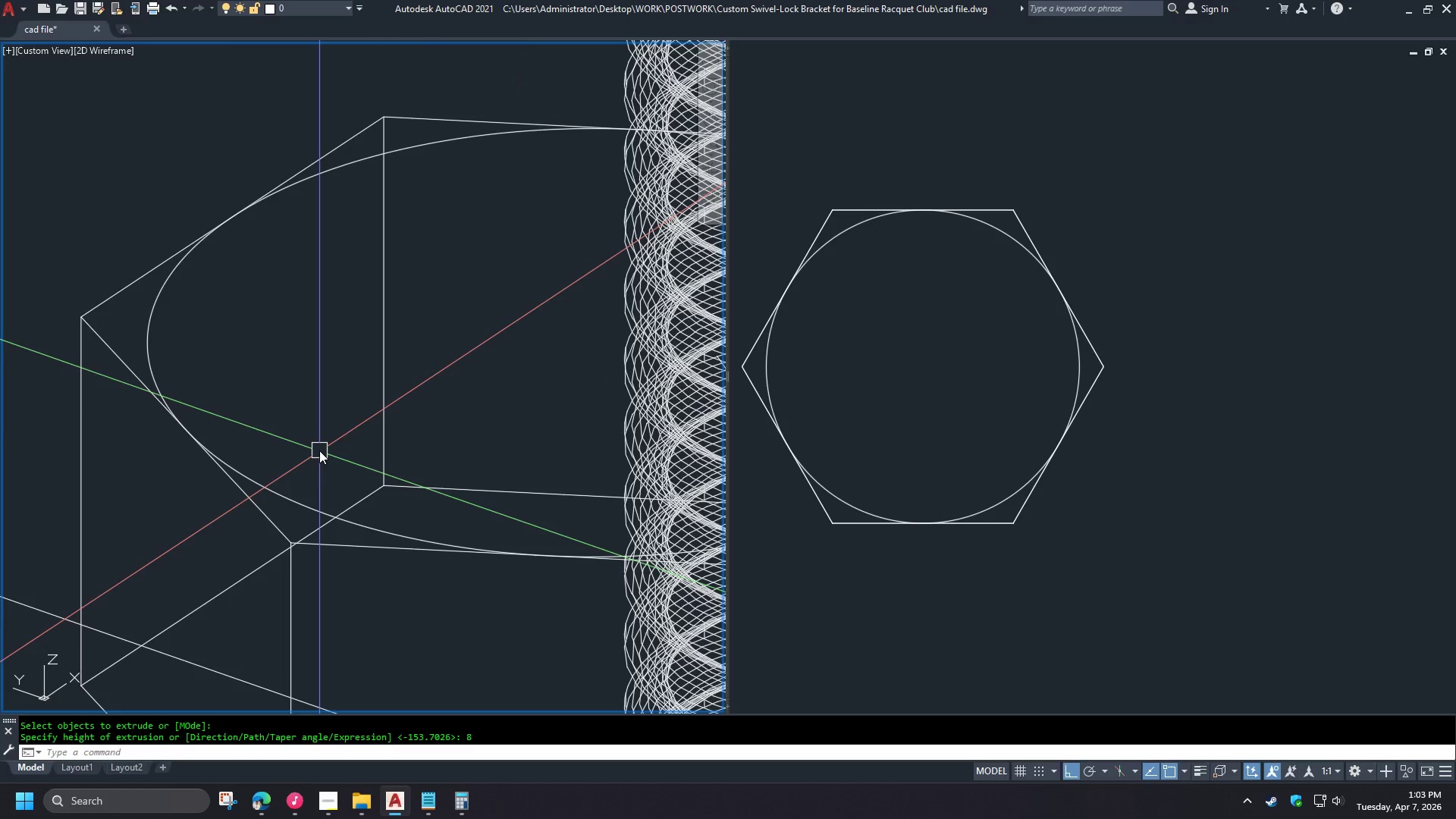 
type(pl)
 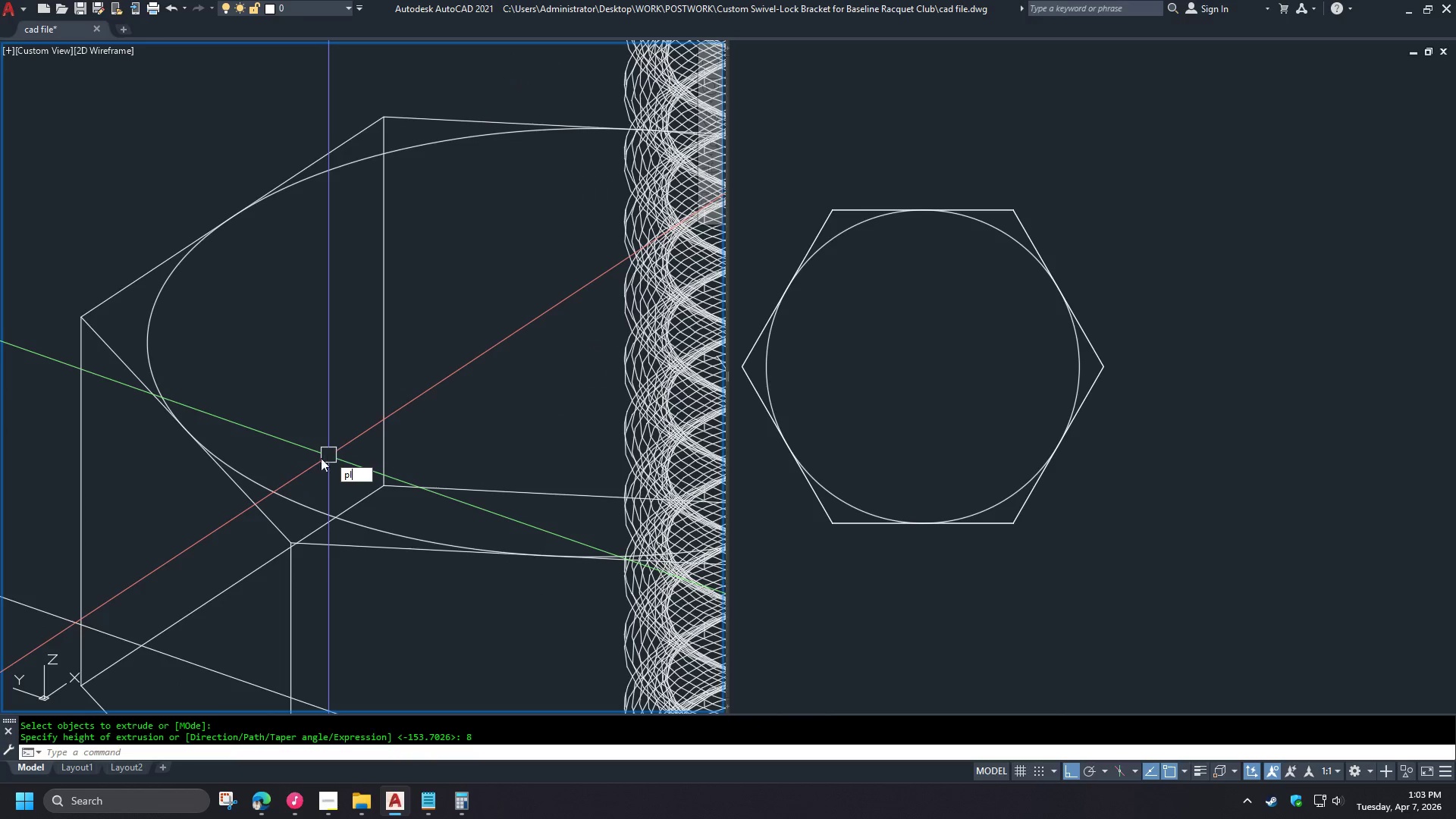 
scroll: coordinate [317, 450], scroll_direction: up, amount: 2.0
 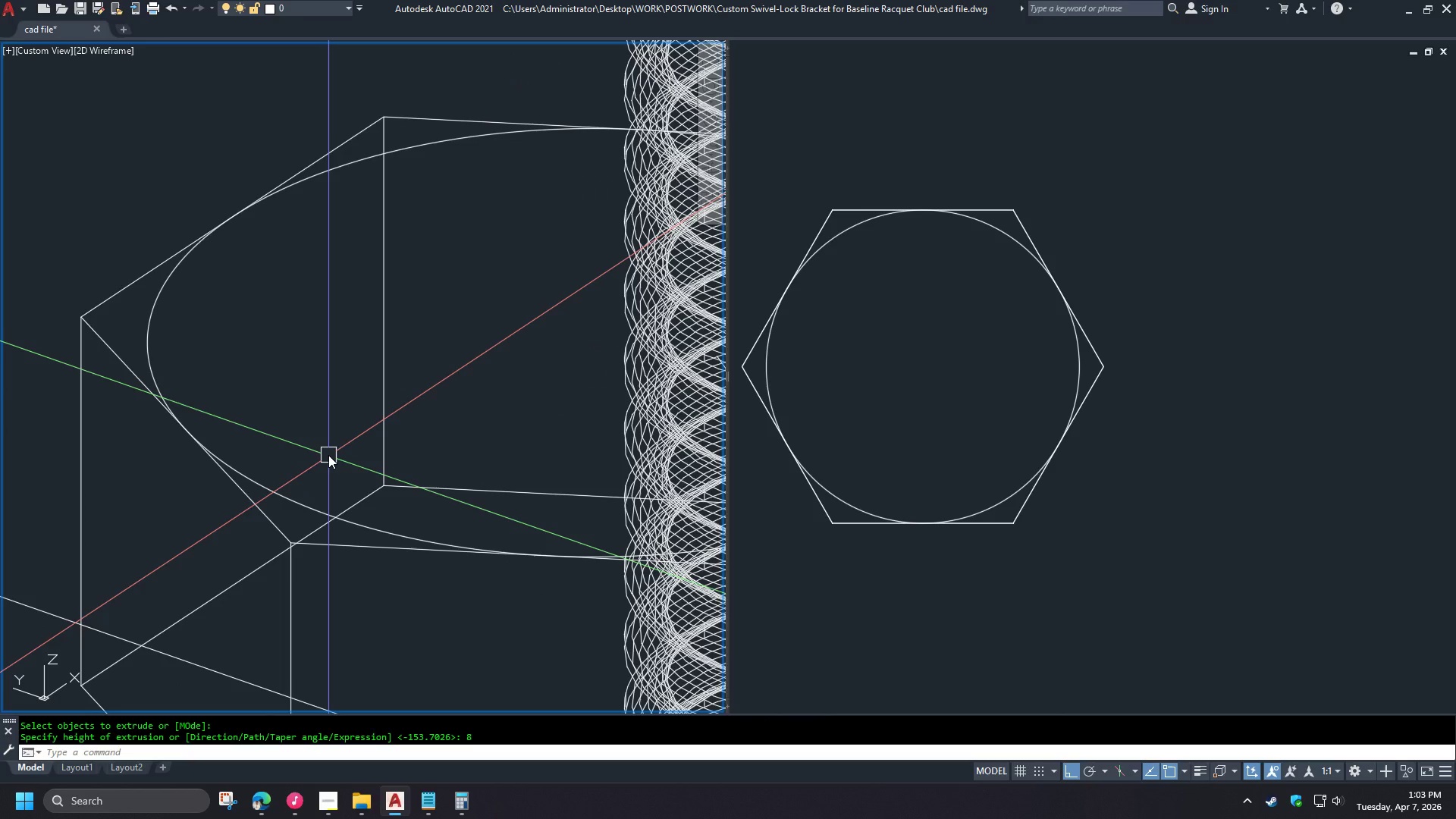 
key(Space)
 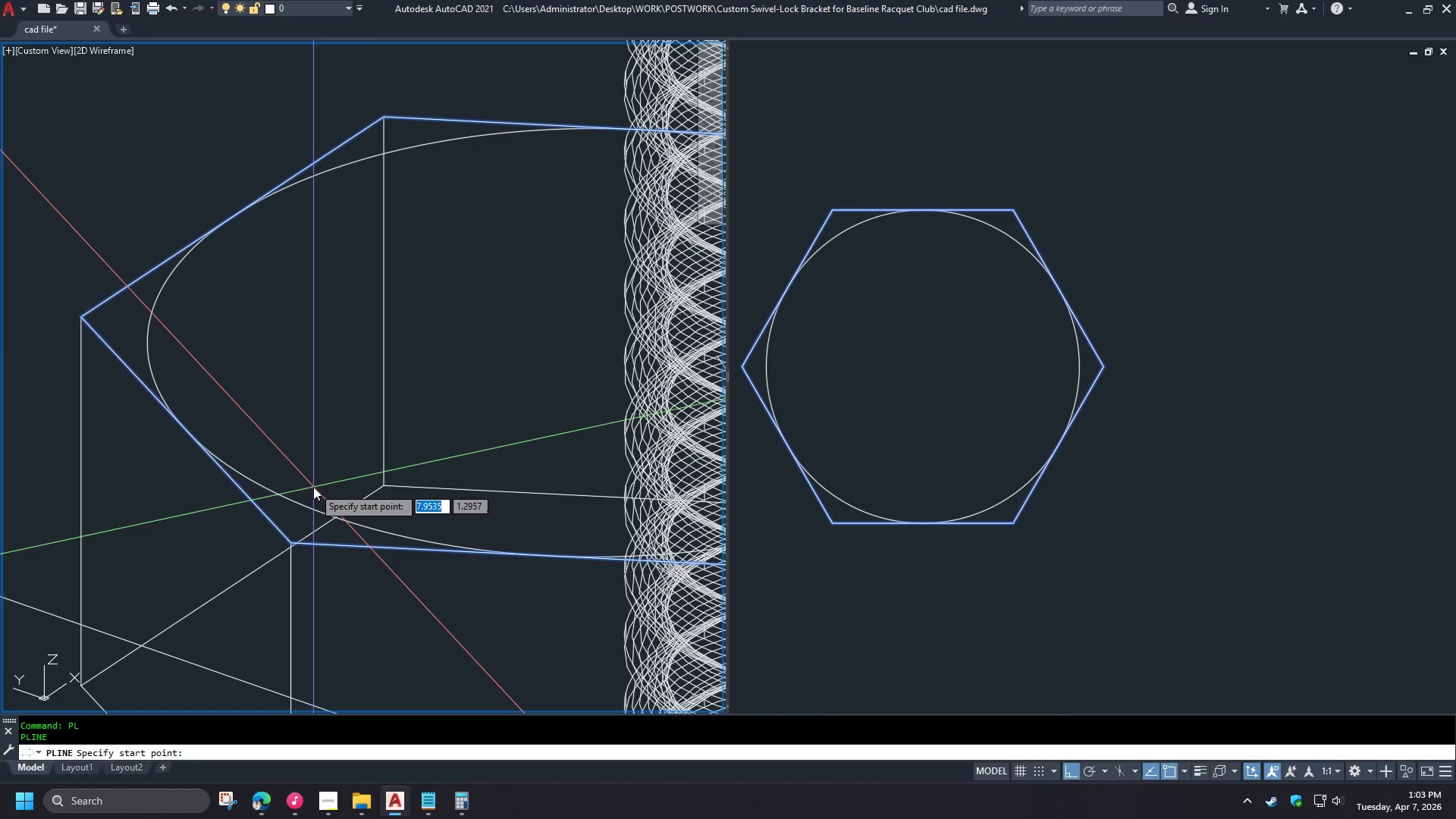 
key(Q)
 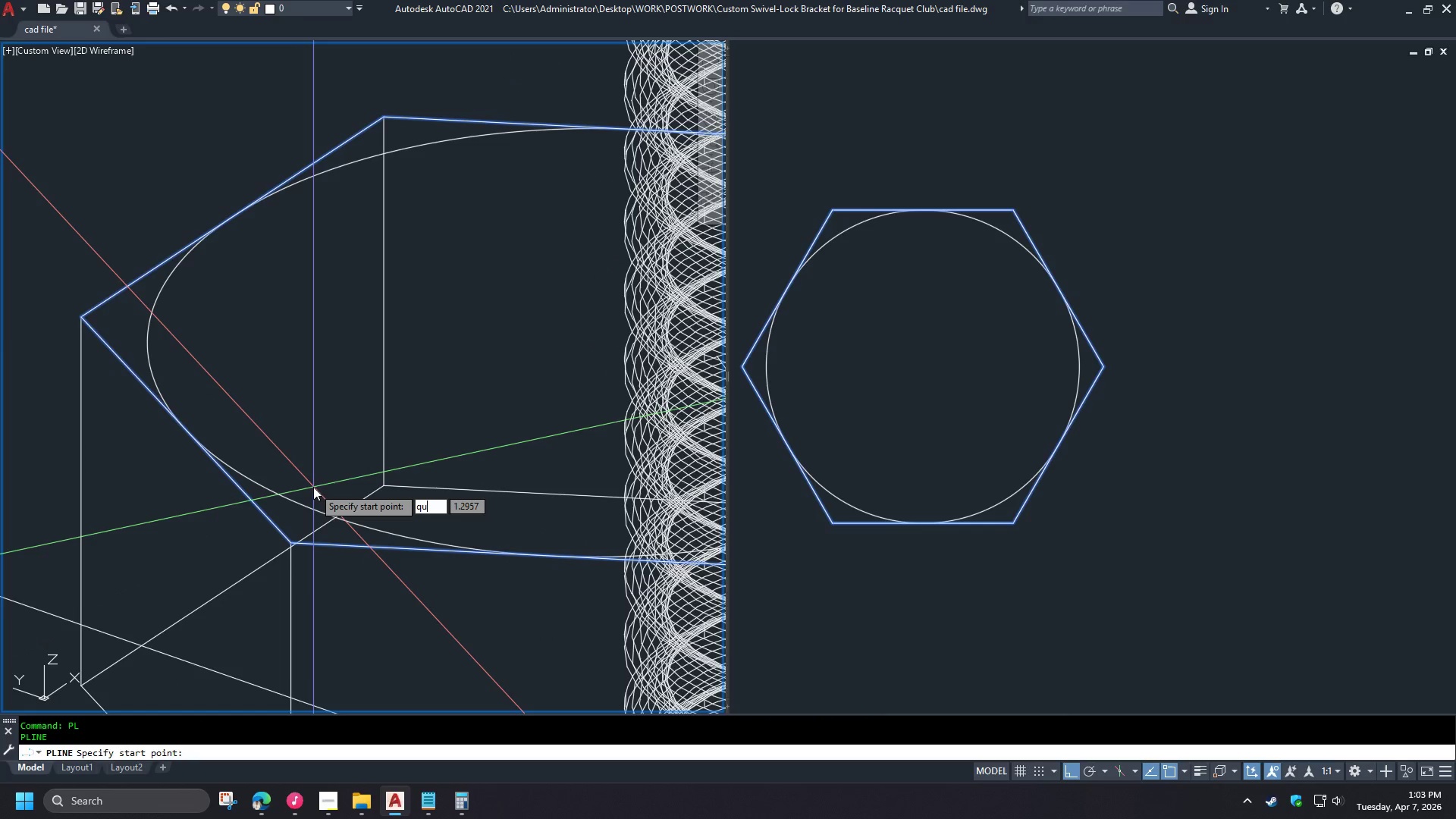 
type(ua )
 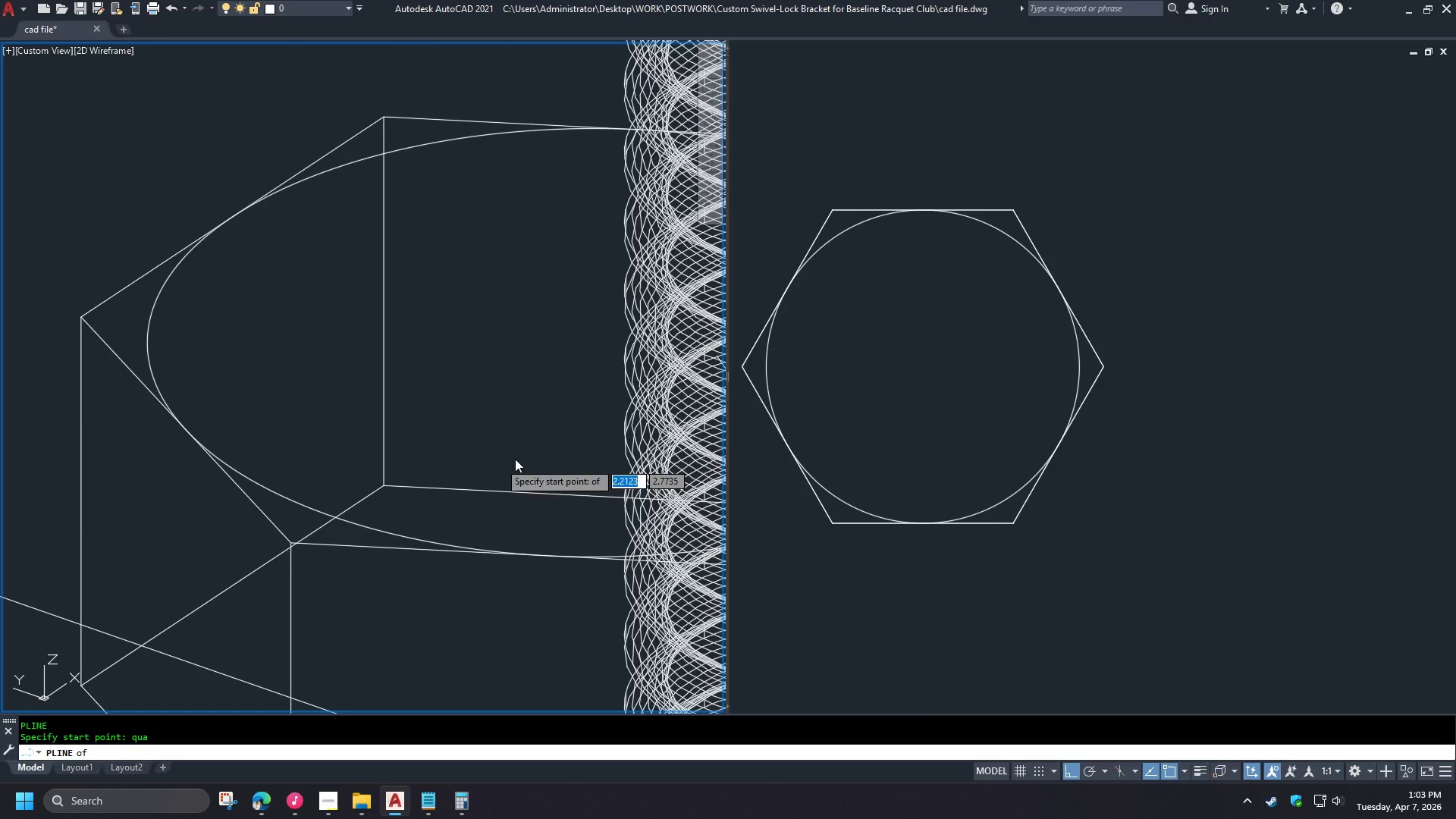 
left_click([821, 371])
 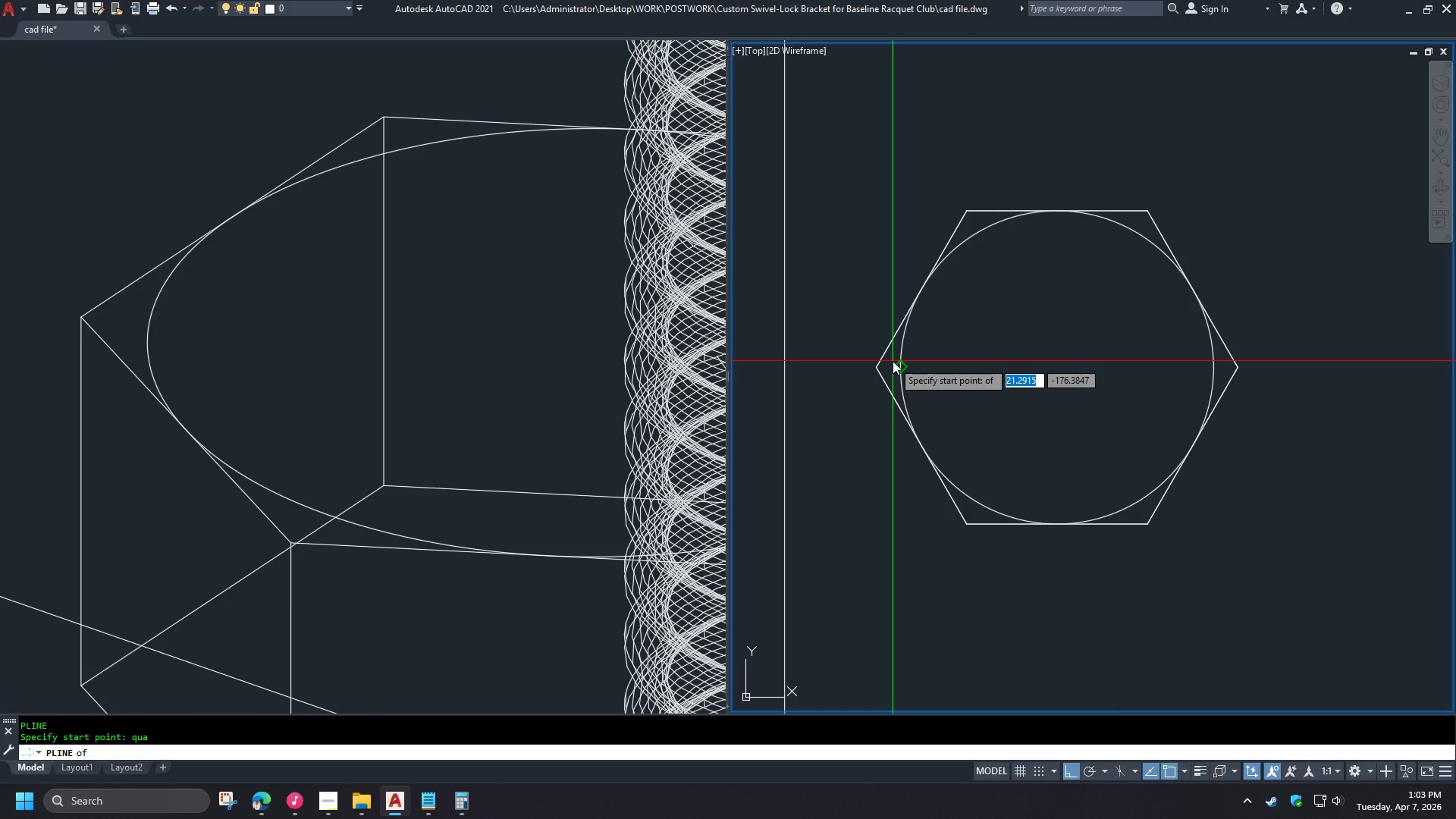 
left_click([893, 361])
 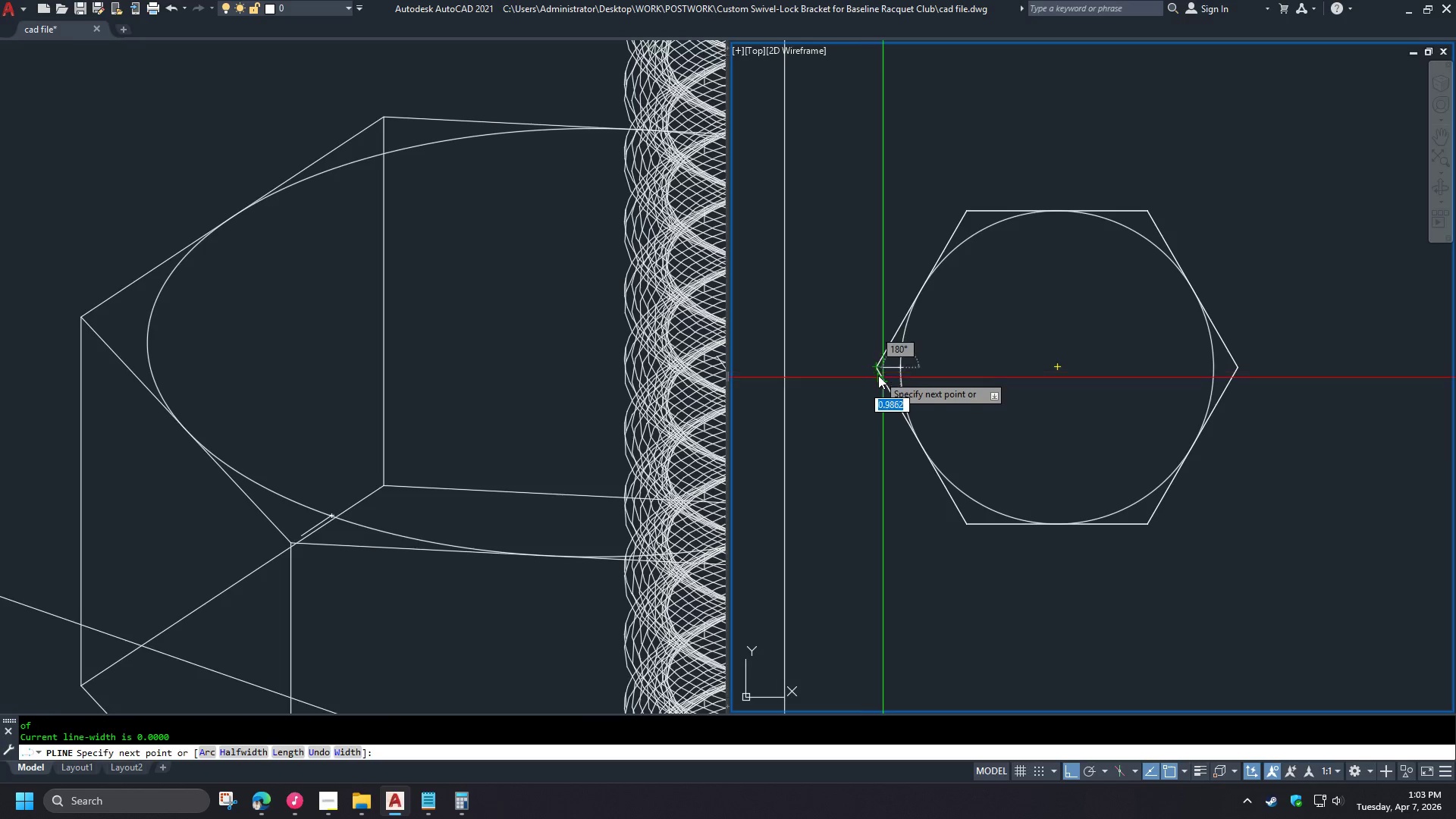 
wait(16.47)
 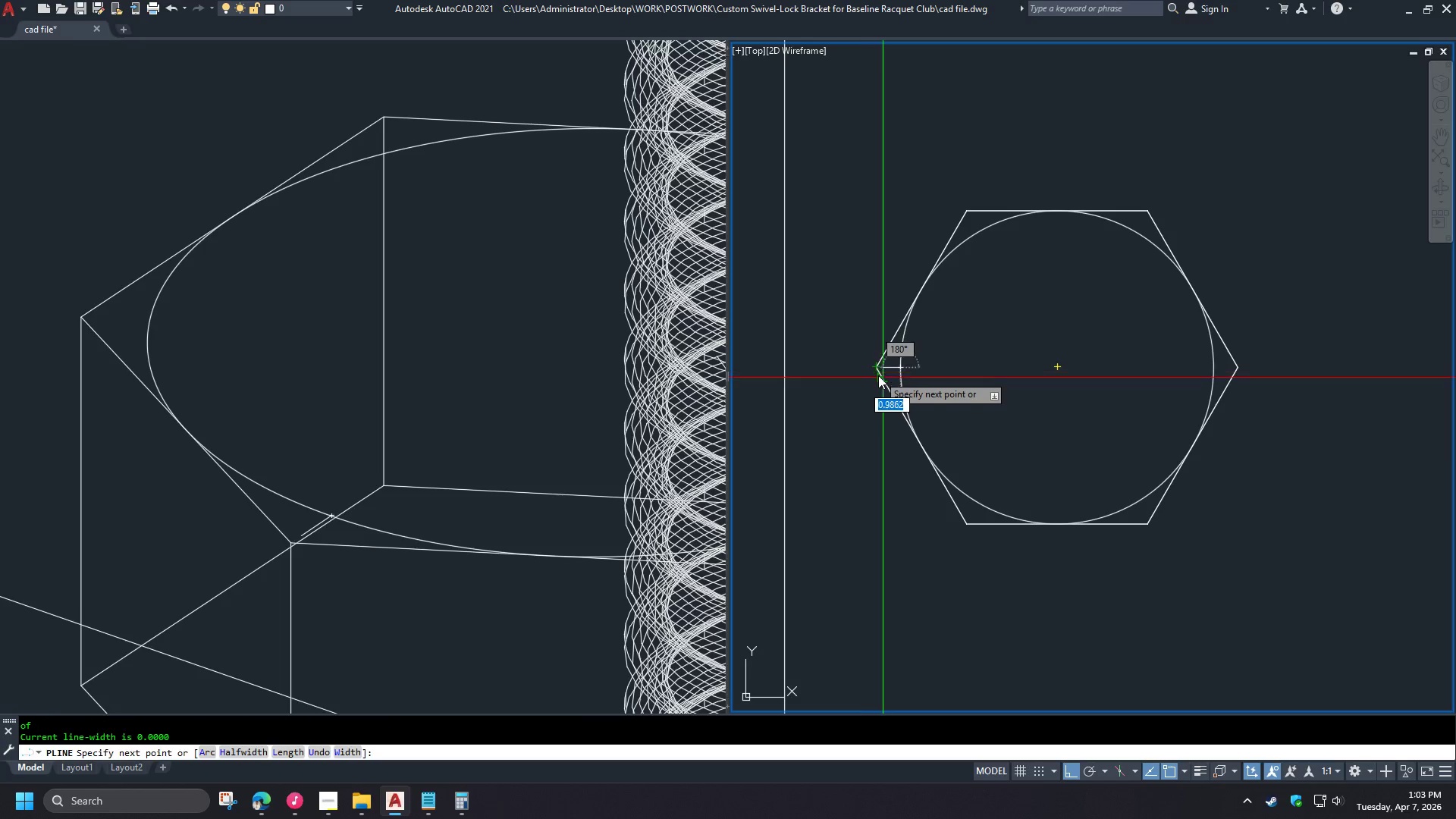 
left_click([826, 385])
 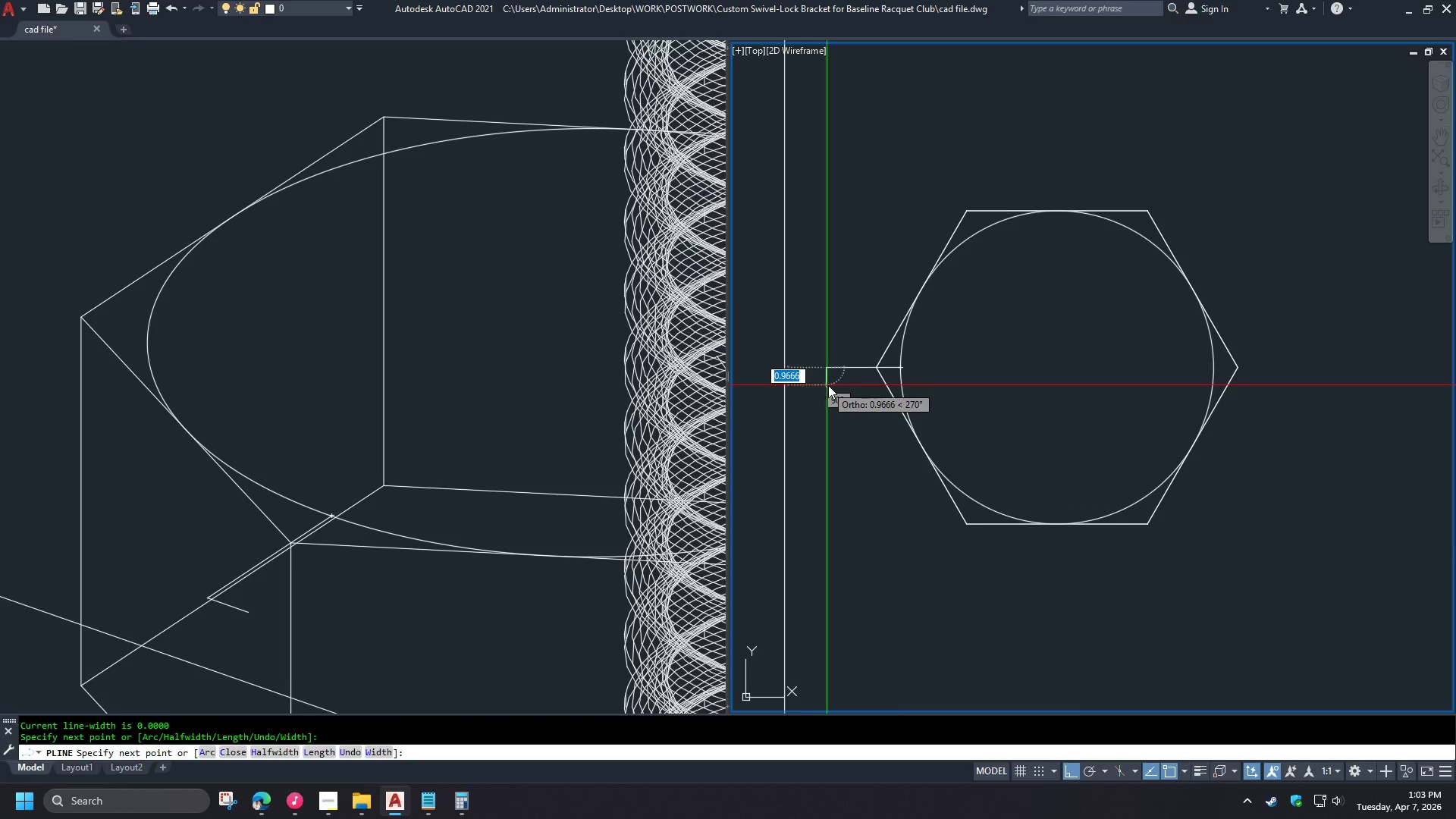 
key(Space)
 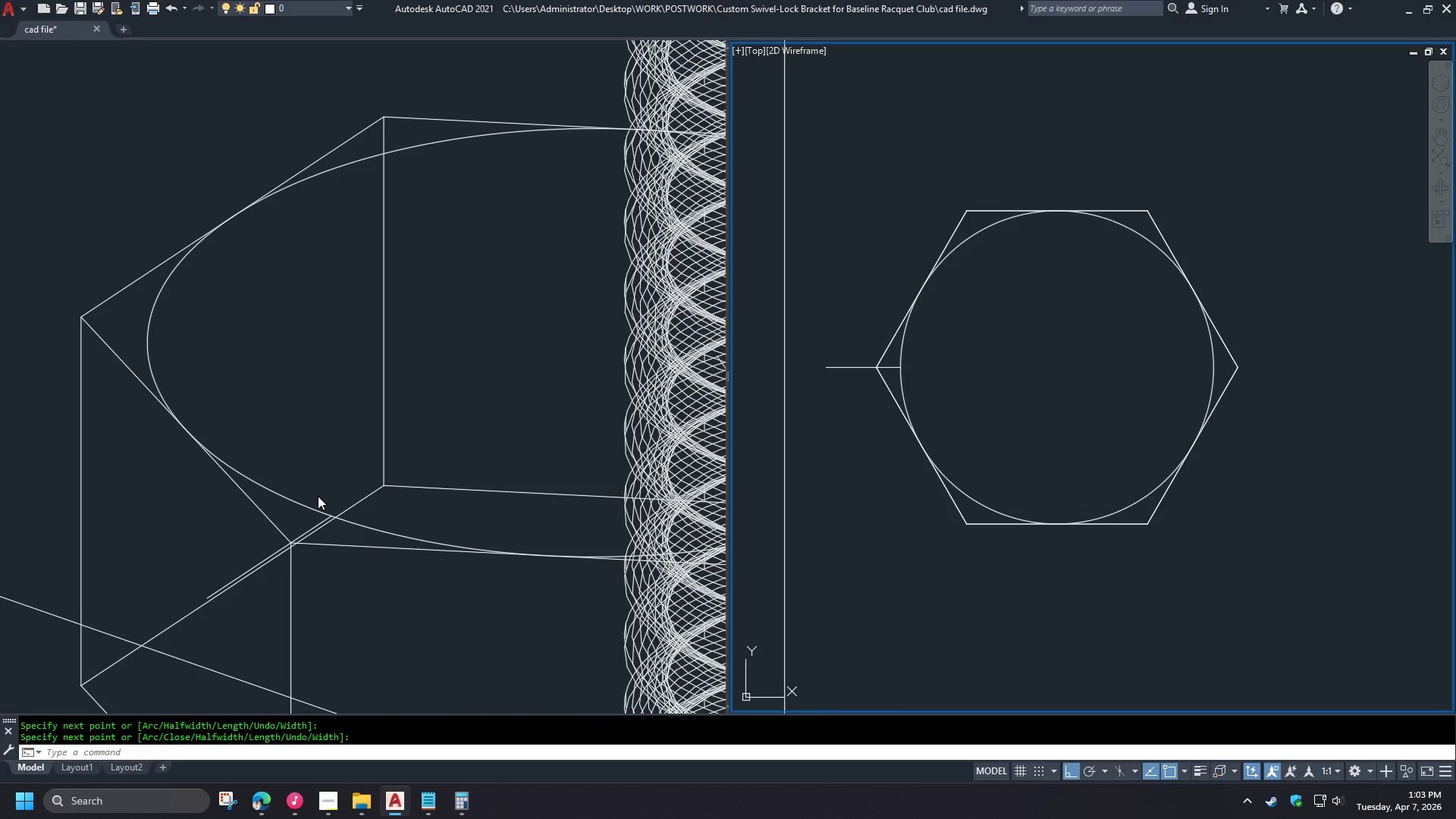 
left_click([323, 491])
 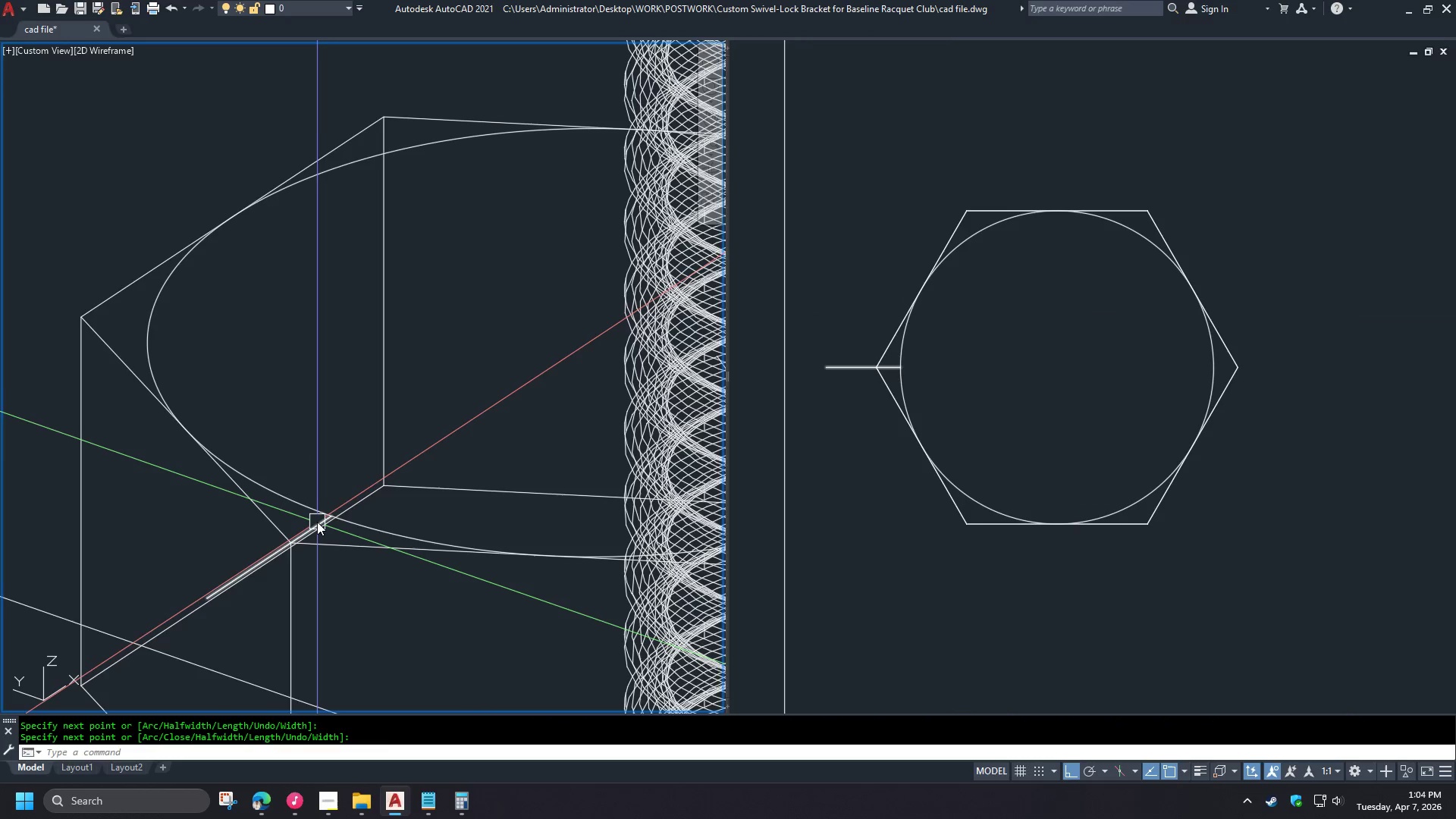 
left_click([316, 522])
 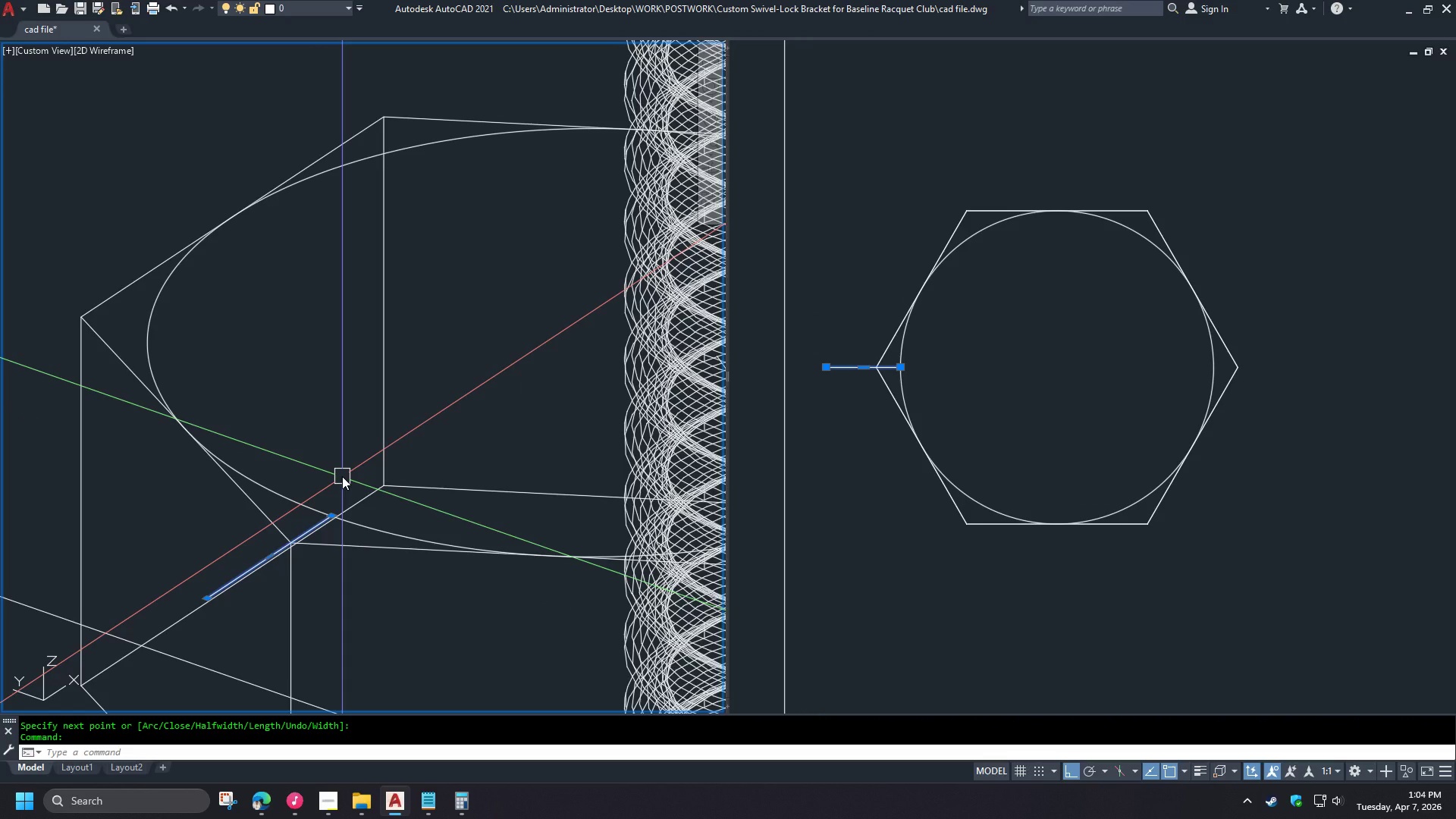 
type(3dr end )
 